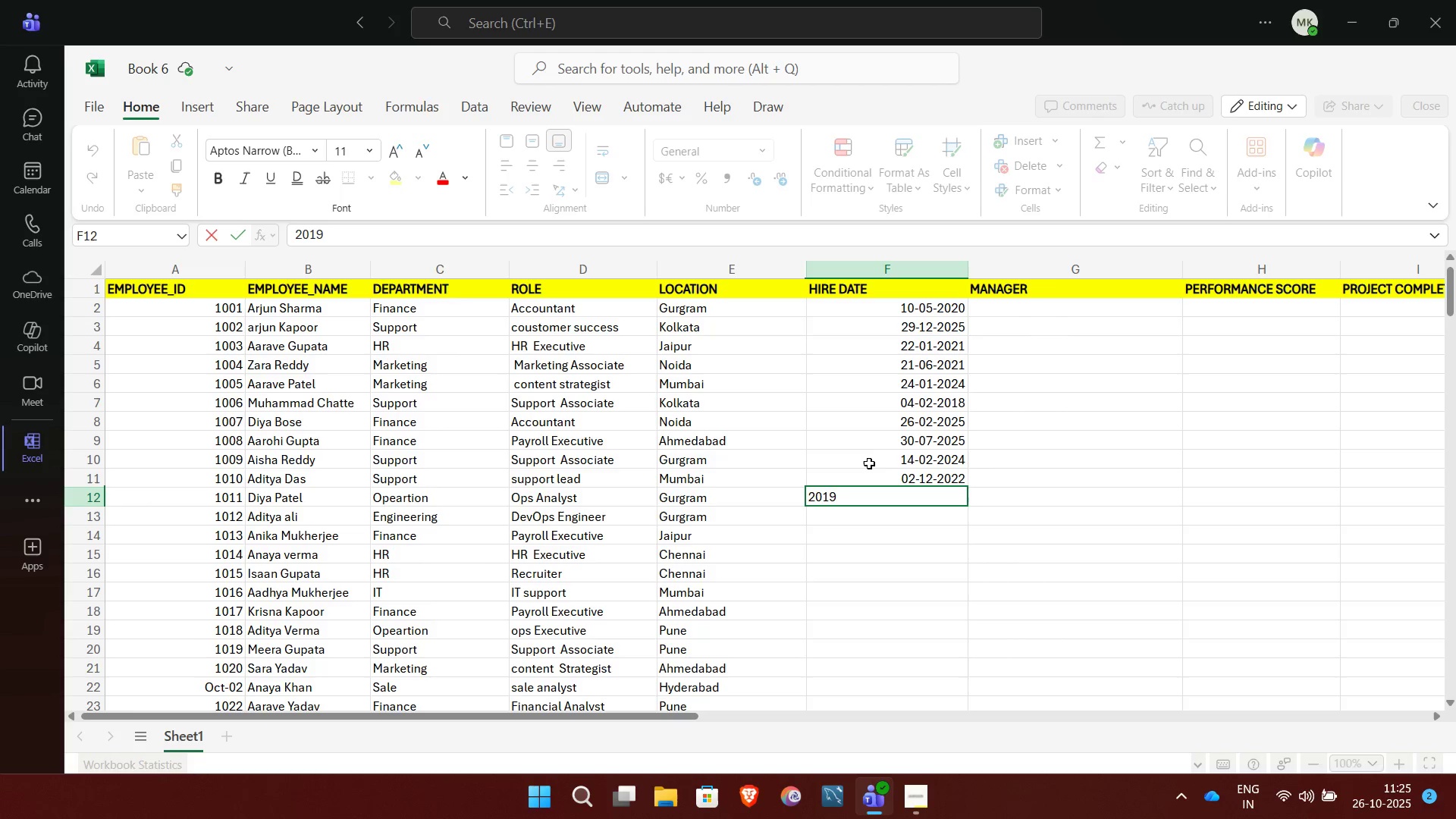 
wait(5.33)
 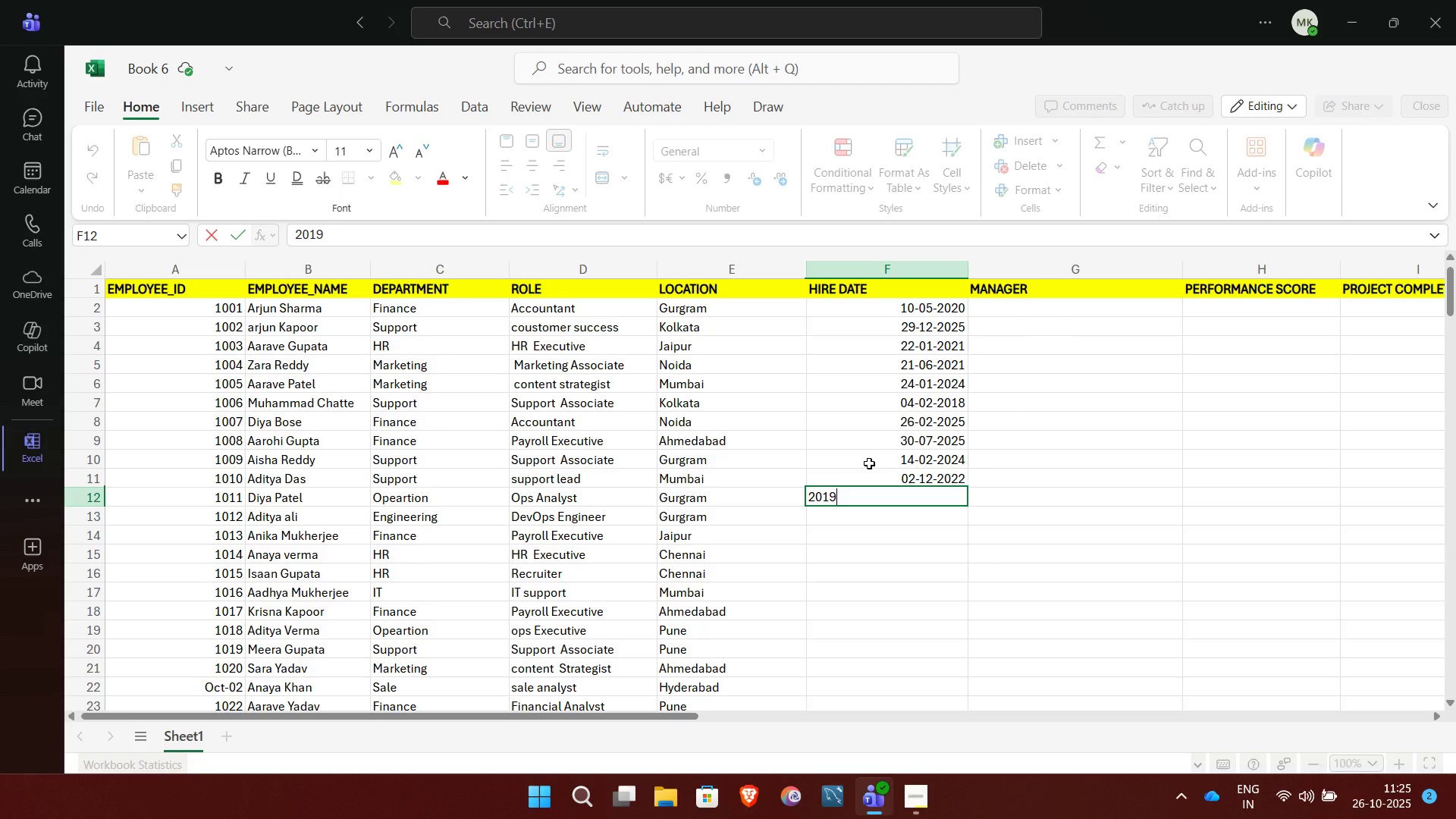 
key(Shift+ShiftRight)
 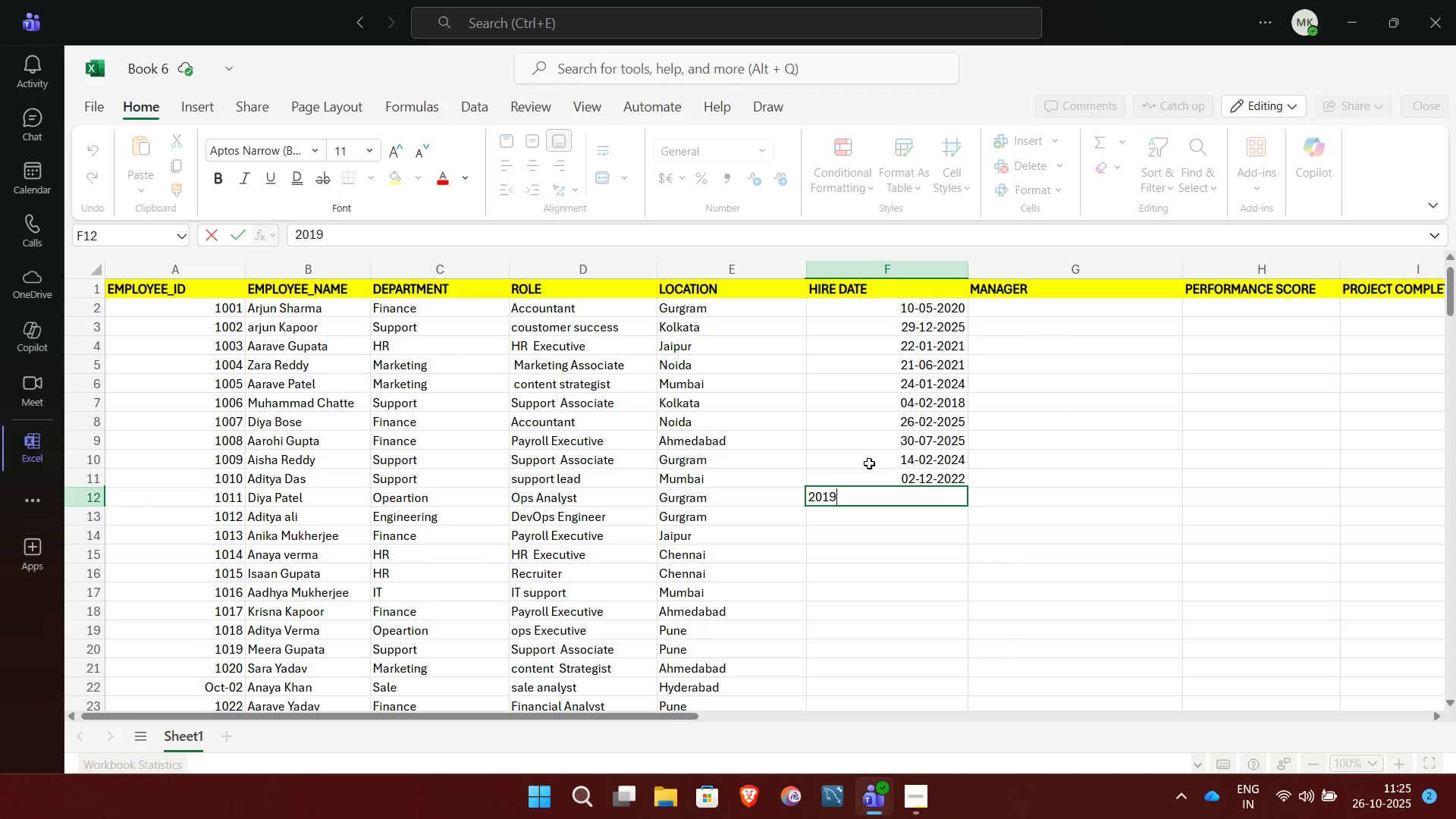 
key(Shift+Slash)
 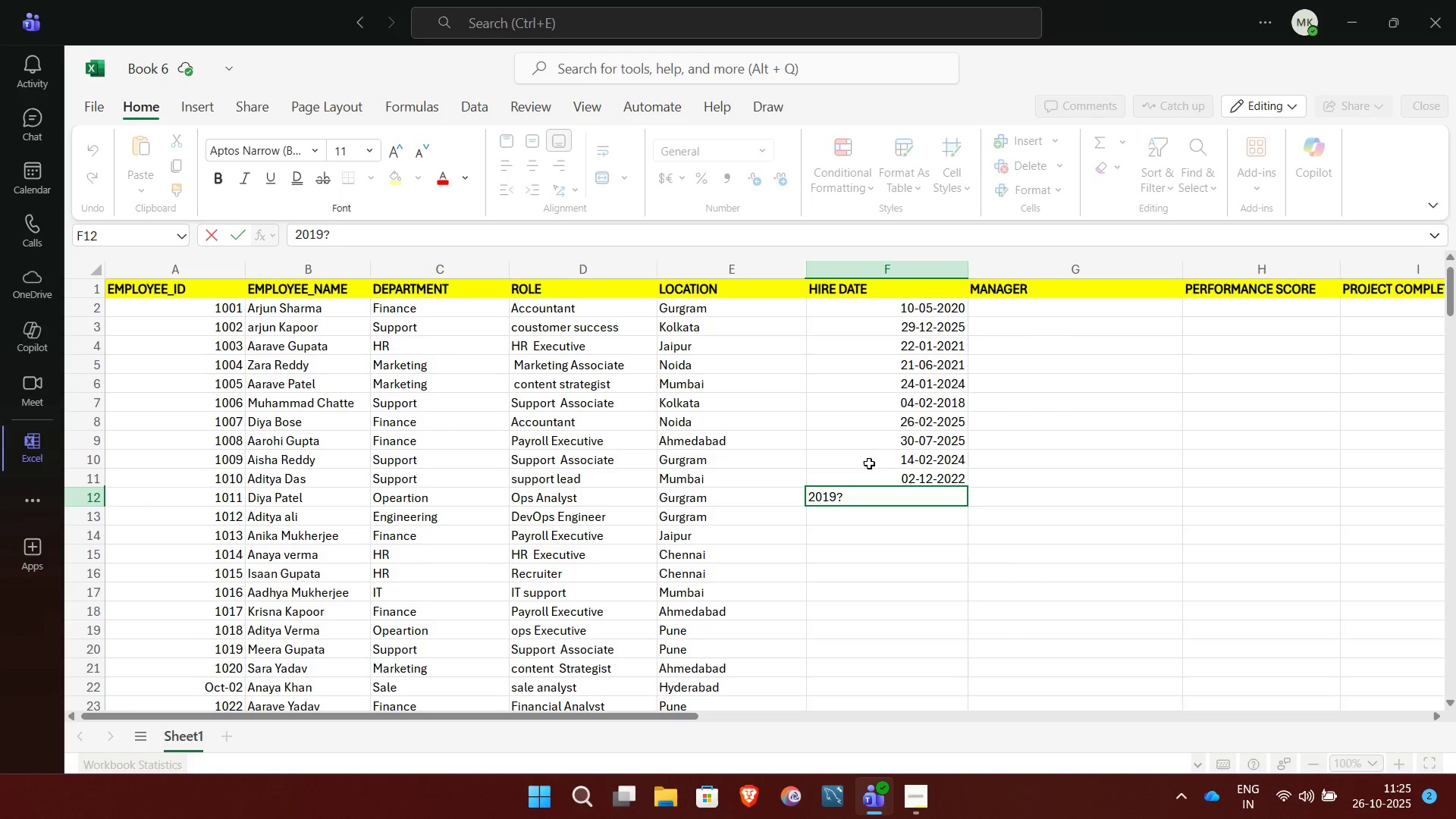 
key(Backspace)
 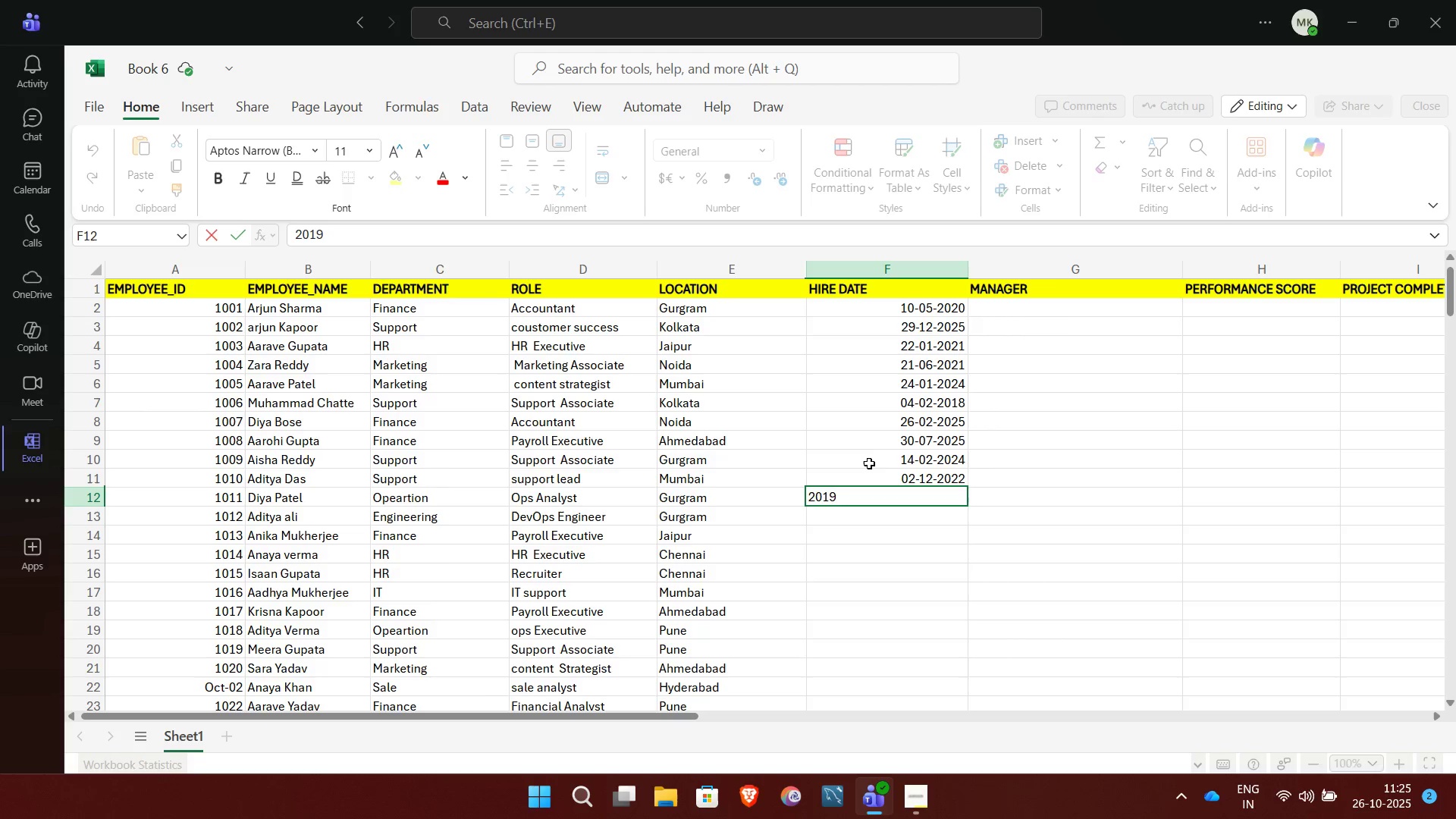 
key(Slash)
 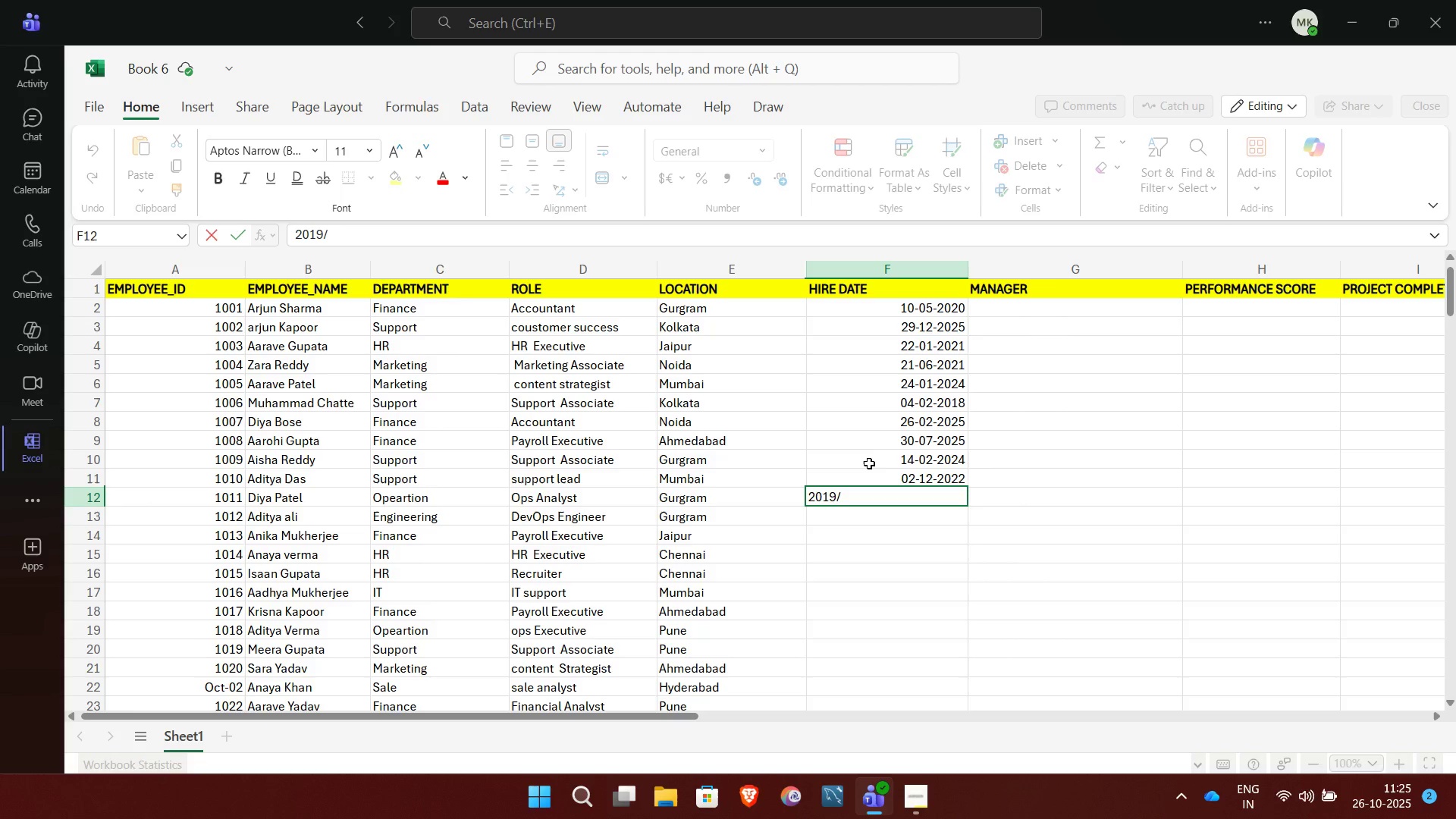 
wait(5.22)
 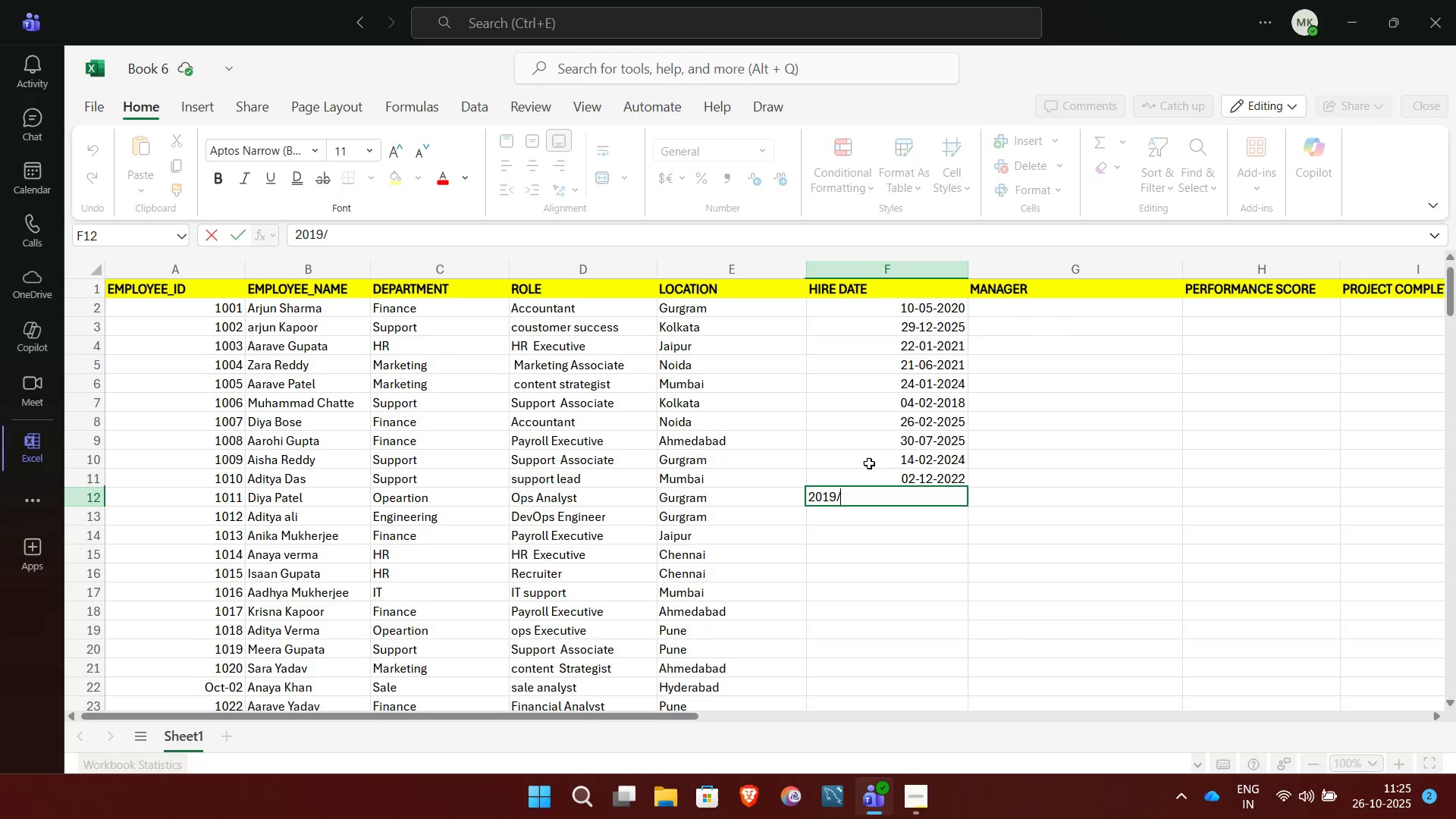 
type(5/18)
key(NumpadEnter)
 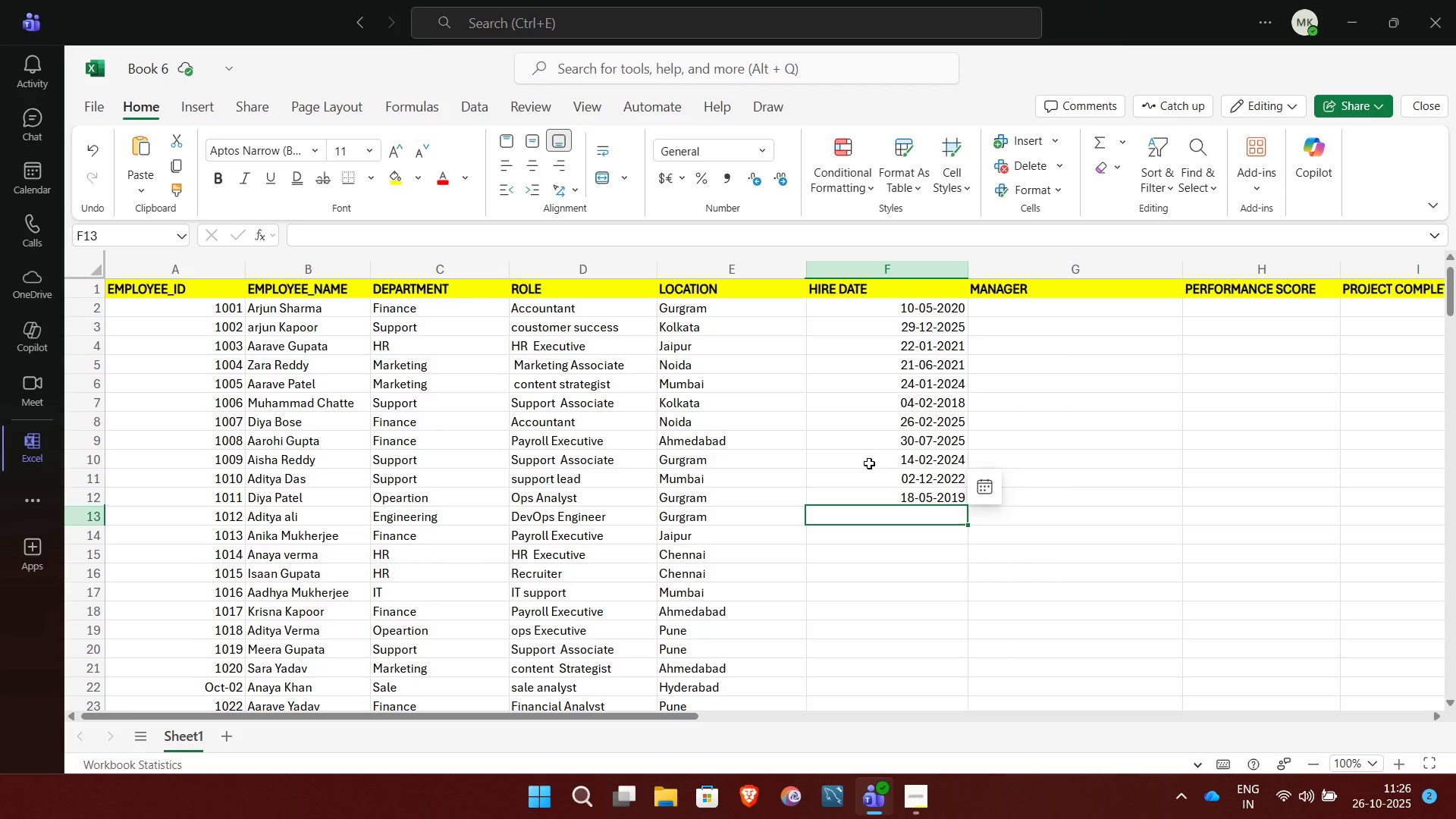 
wait(6.65)
 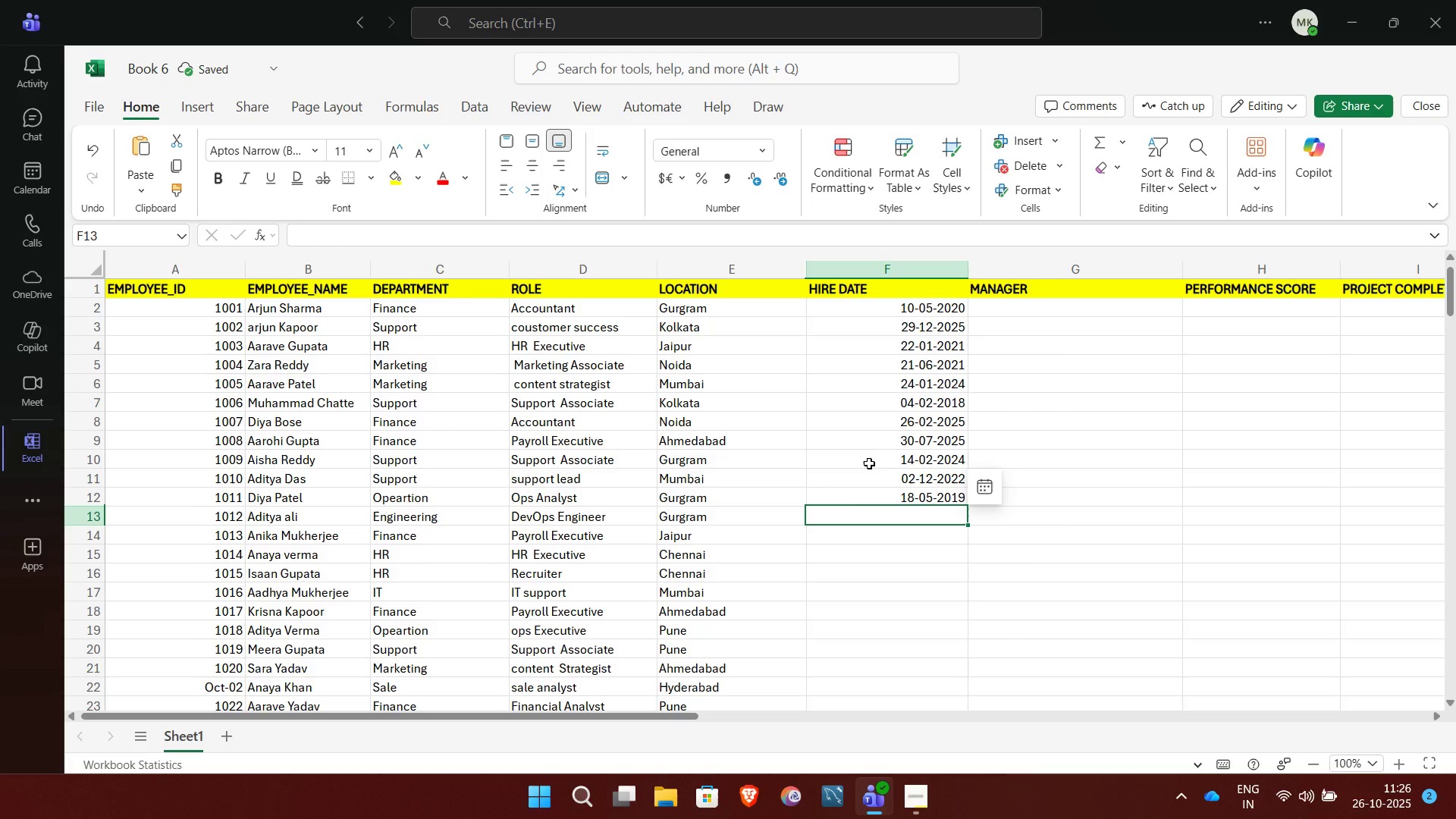 
type(2025/4/14)
key(NumpadEnter)
 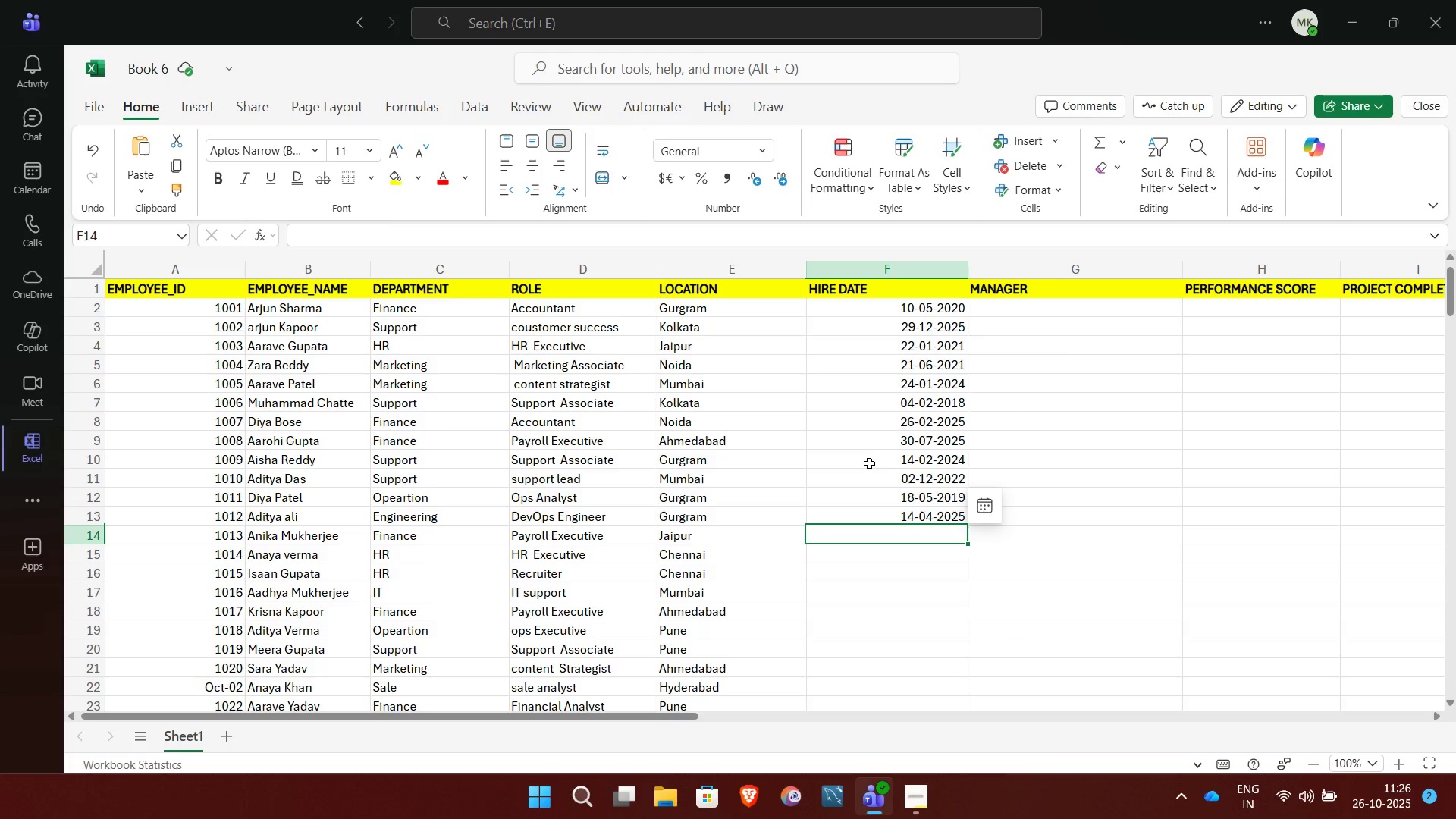 
type(2022/1/24)
key(NumpadEnter)
 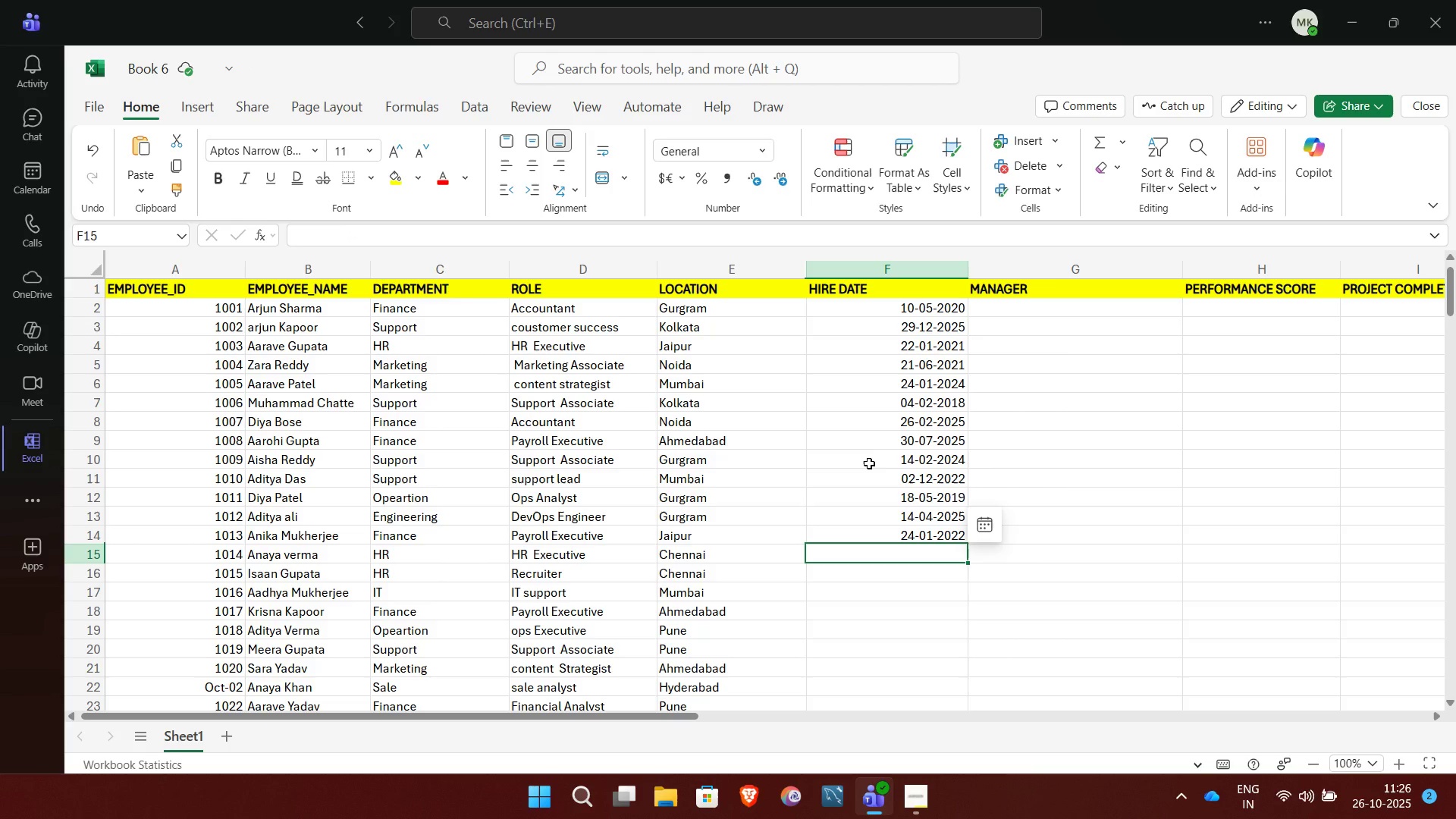 
type(2024/3/28)
key(NumpadEnter)
 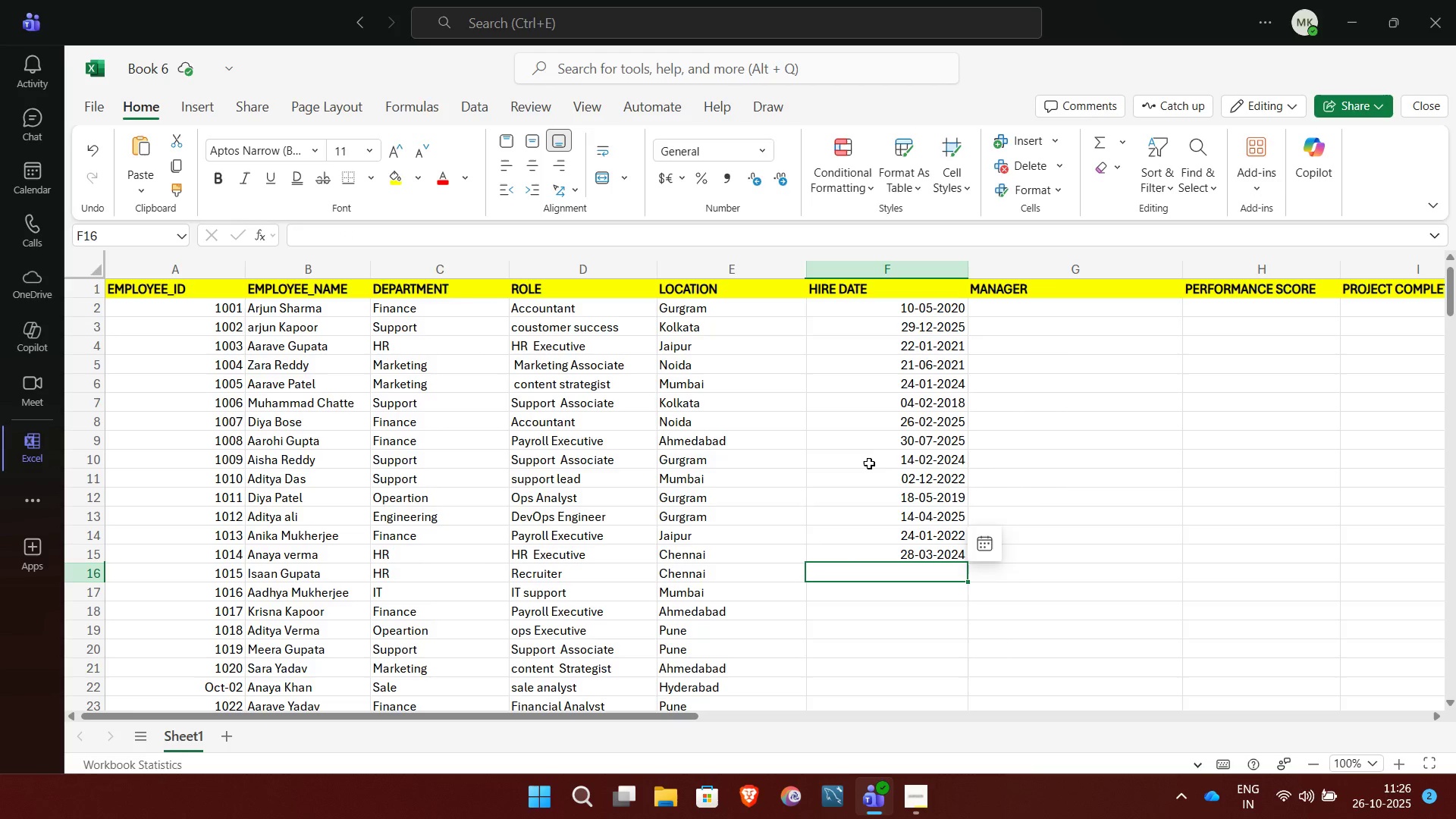 
wait(8.42)
 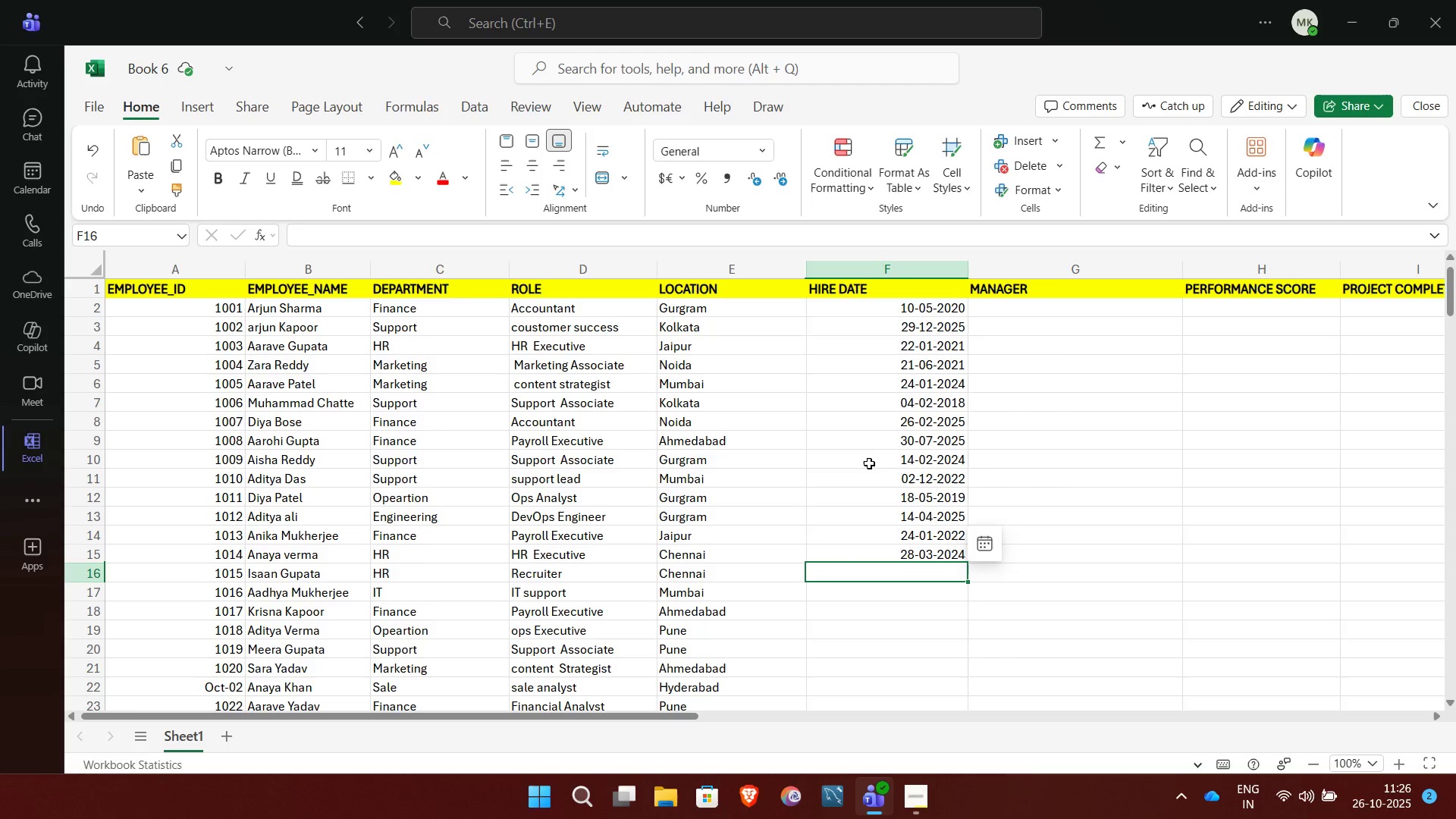 
type(2025/3/10)
key(NumpadEnter)
 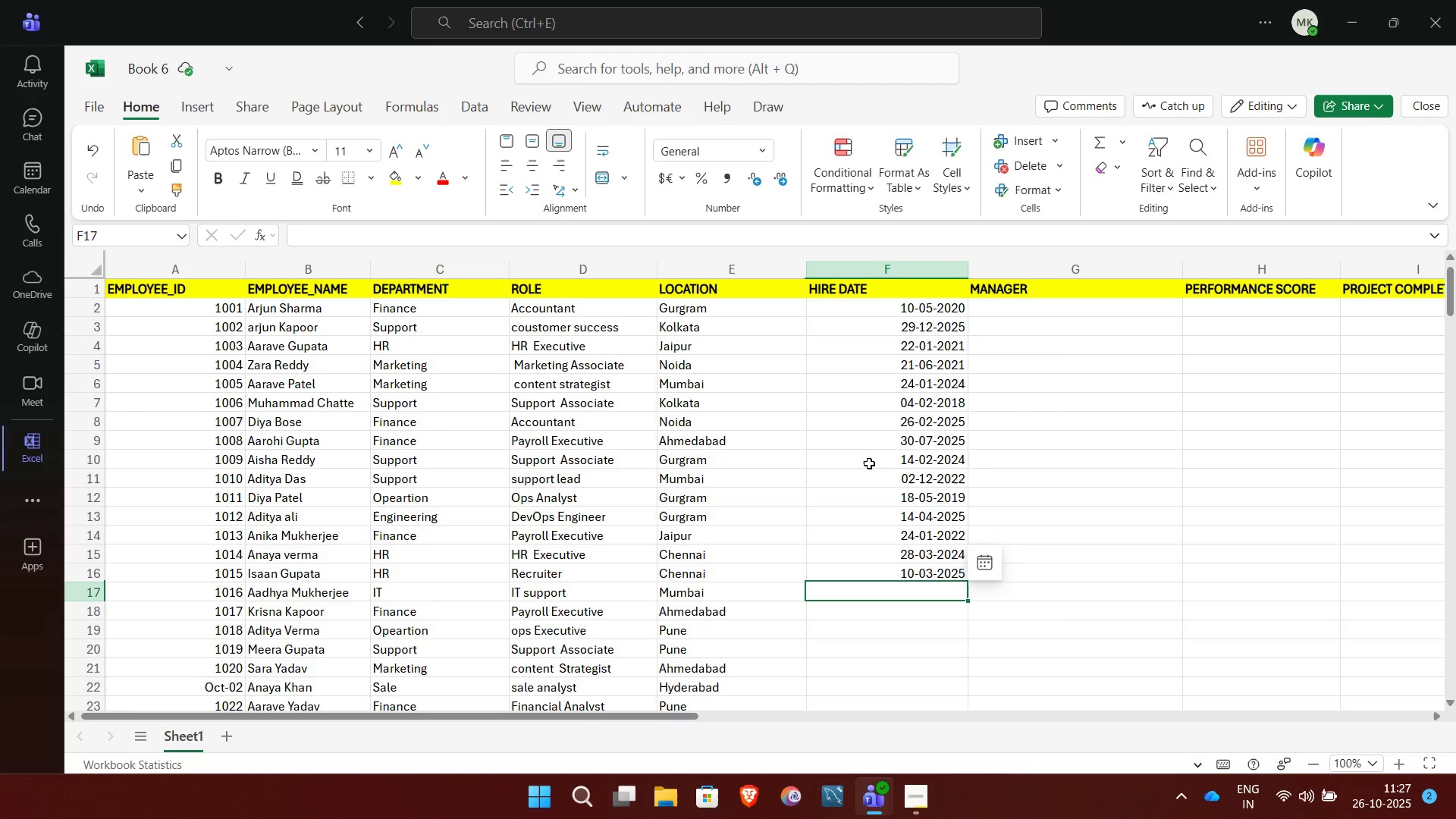 
wait(6.52)
 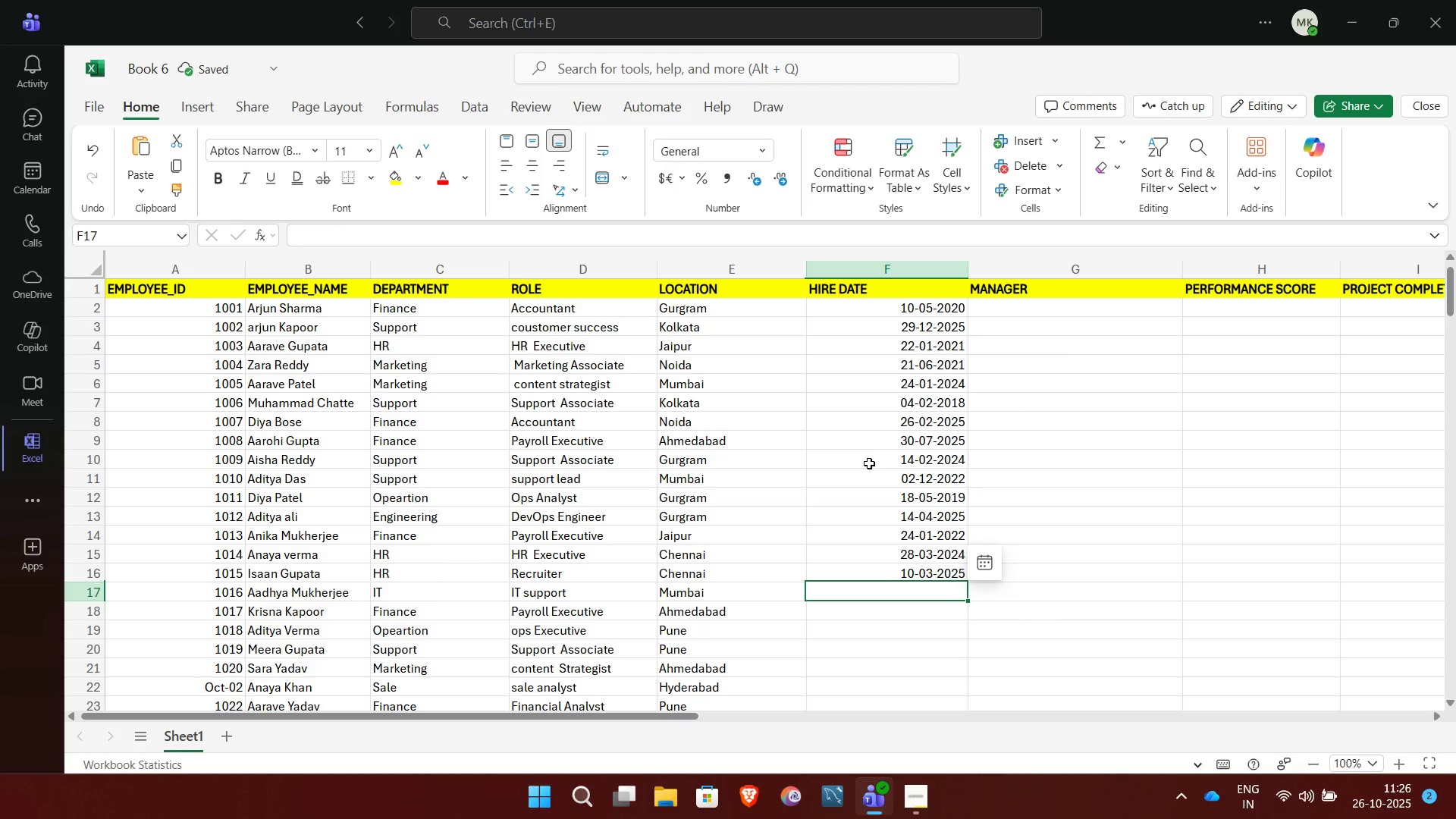 
type(203)
key(Backspace)
type(23/6/5)
 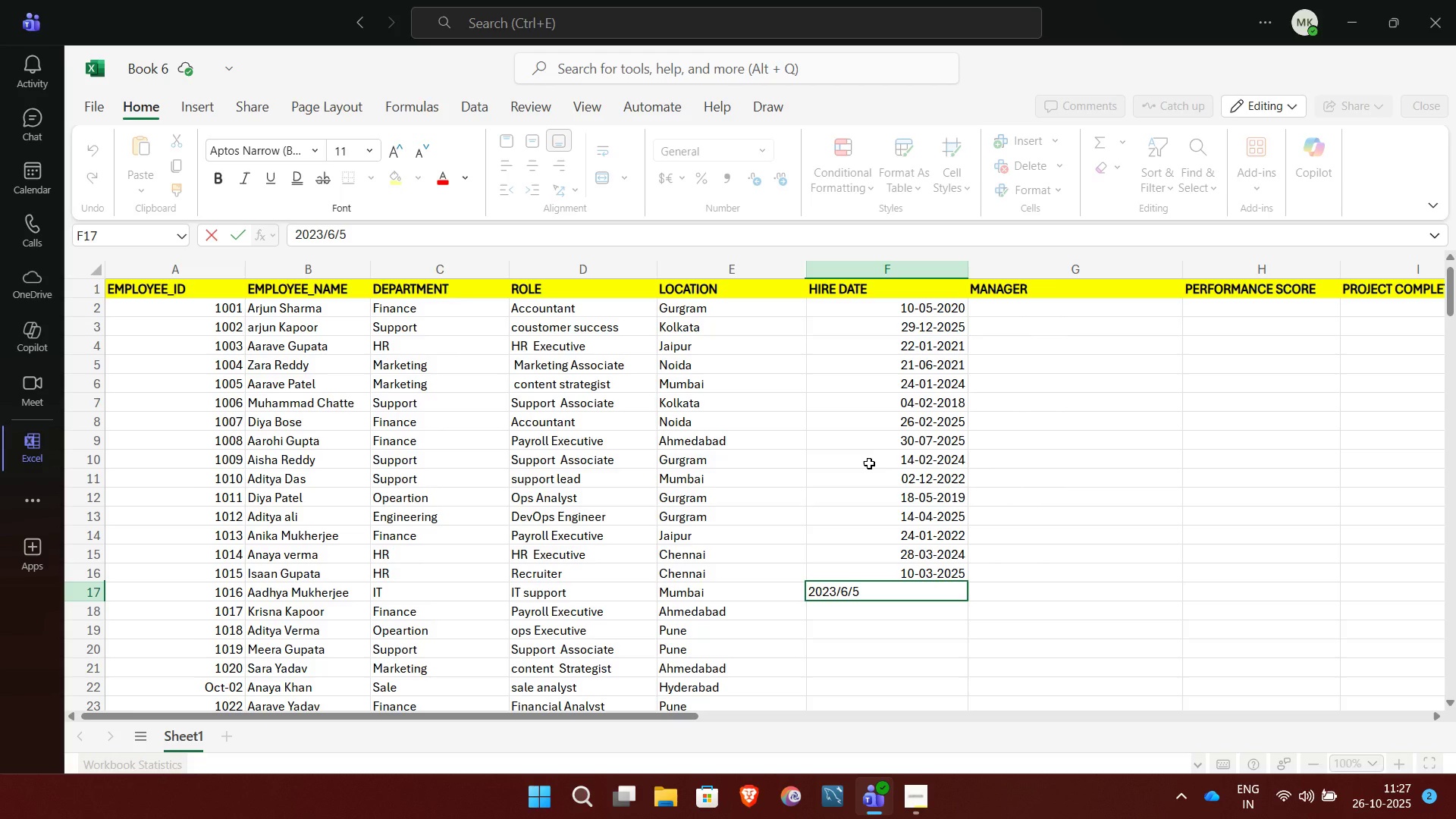 
wait(5.01)
 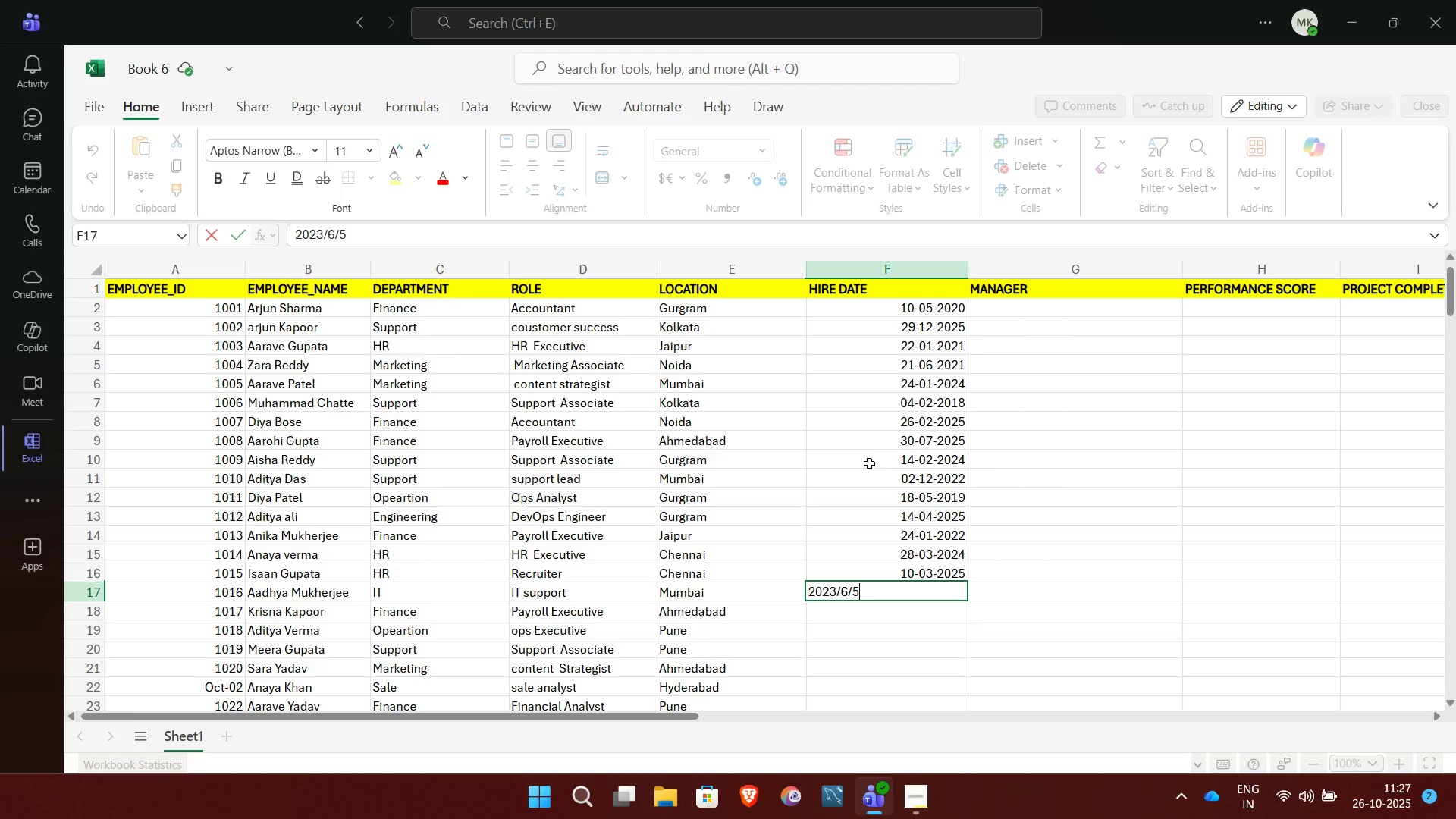 
key(NumpadEnter)
type(2021/)
 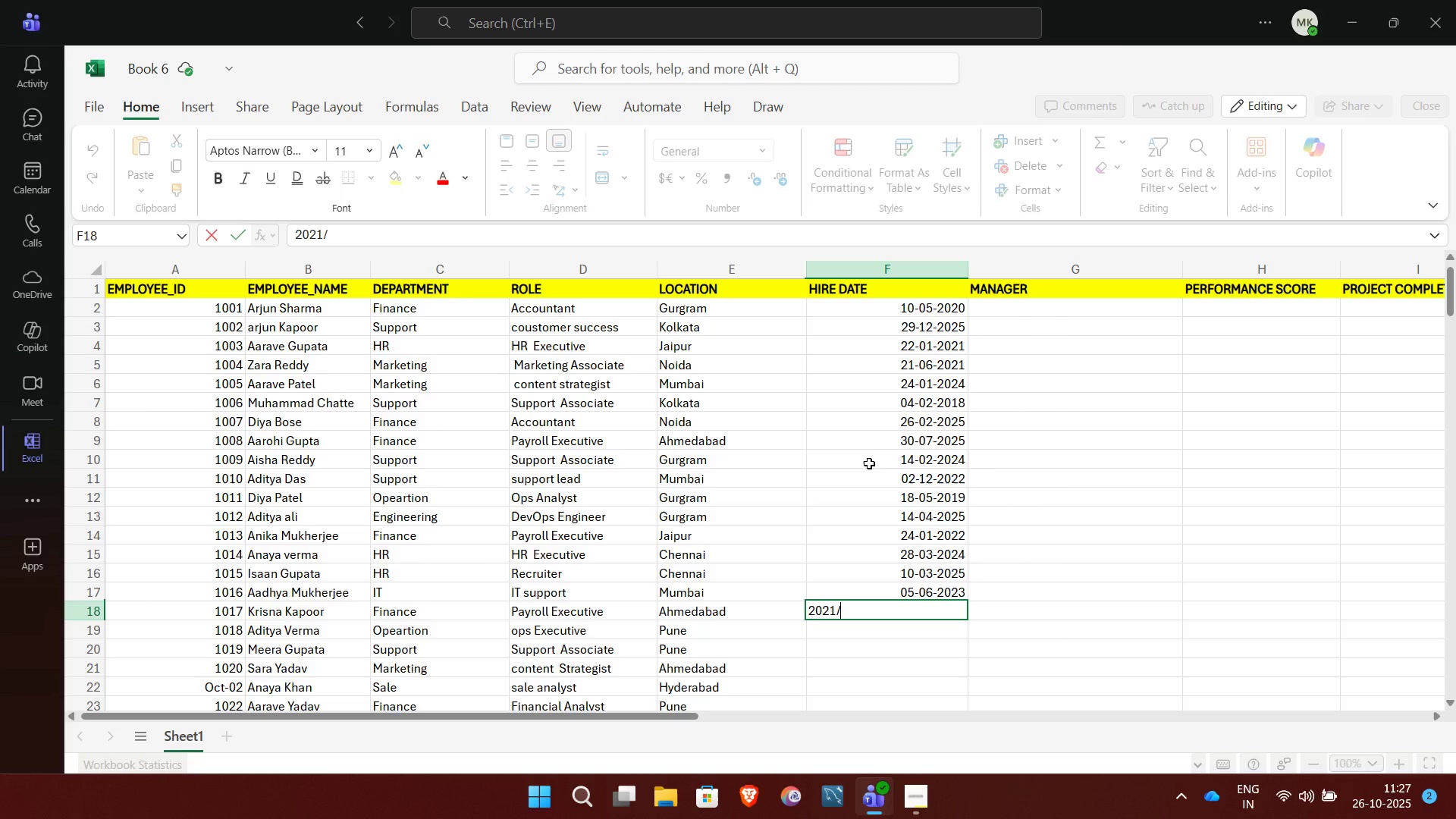 
type(11/9)
 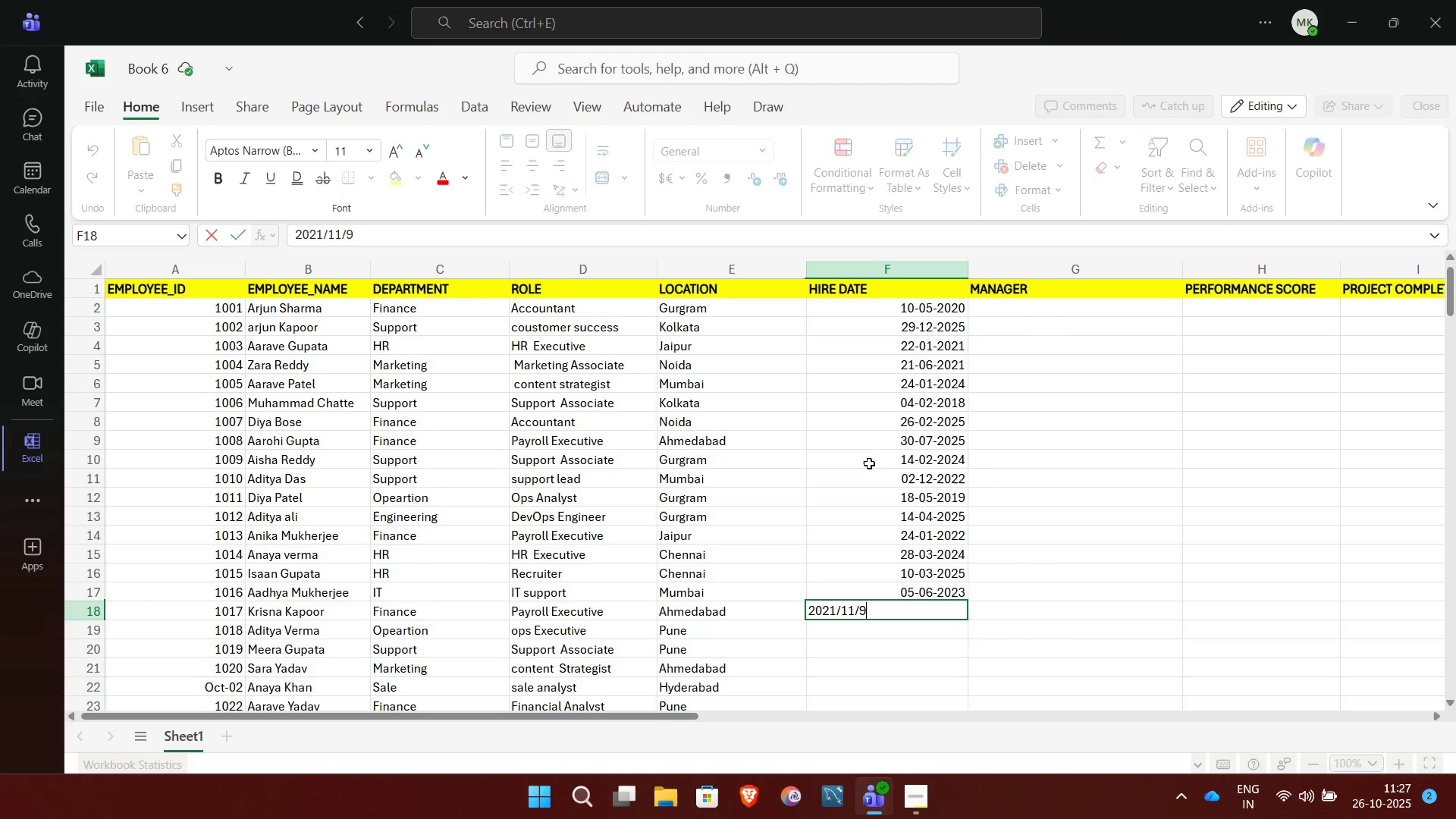 
key(NumpadEnter)
 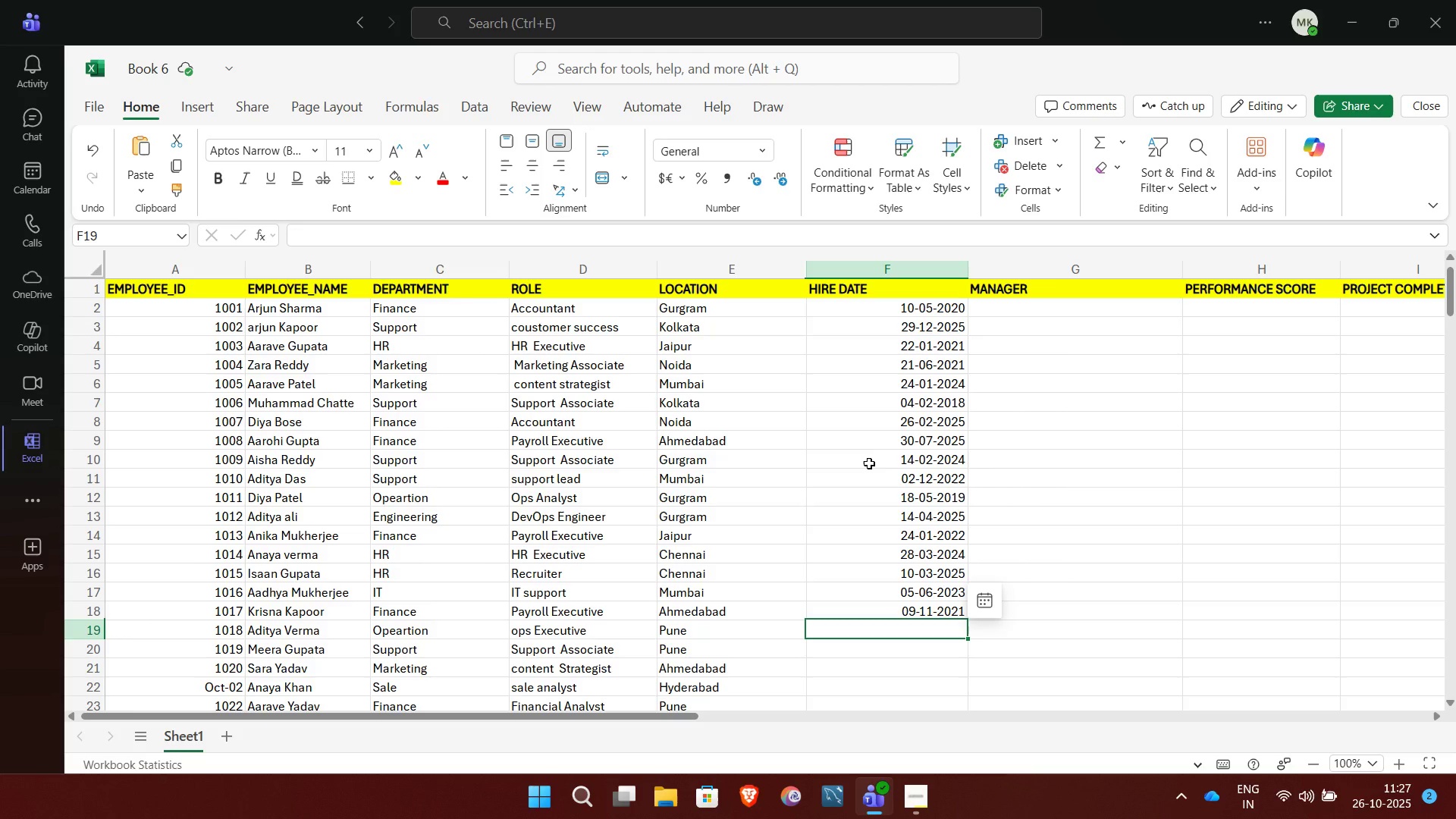 
type(2019/10/11)
 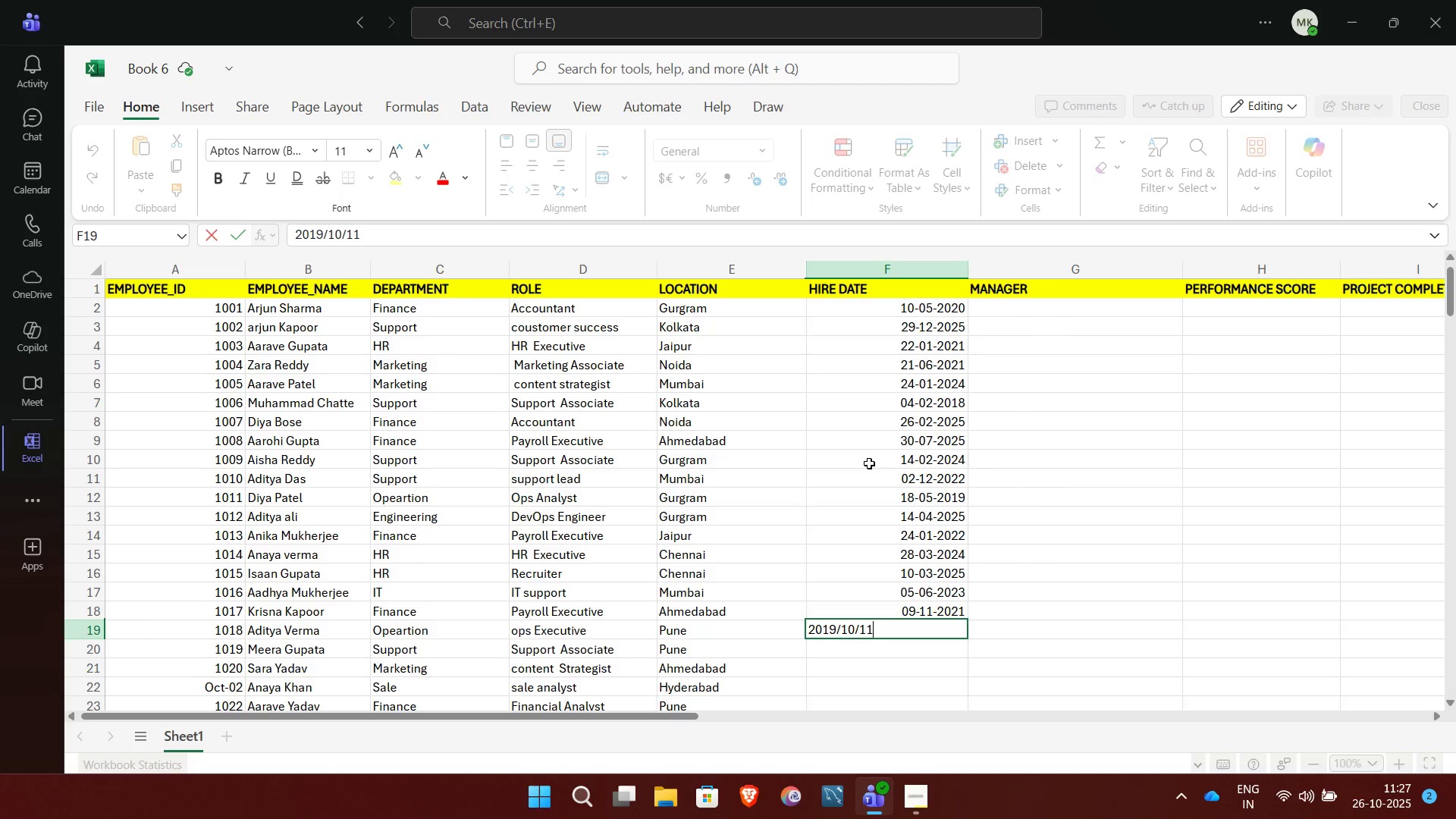 
key(NumpadEnter)
type(2022/6/20)
key(NumpadEnter)
 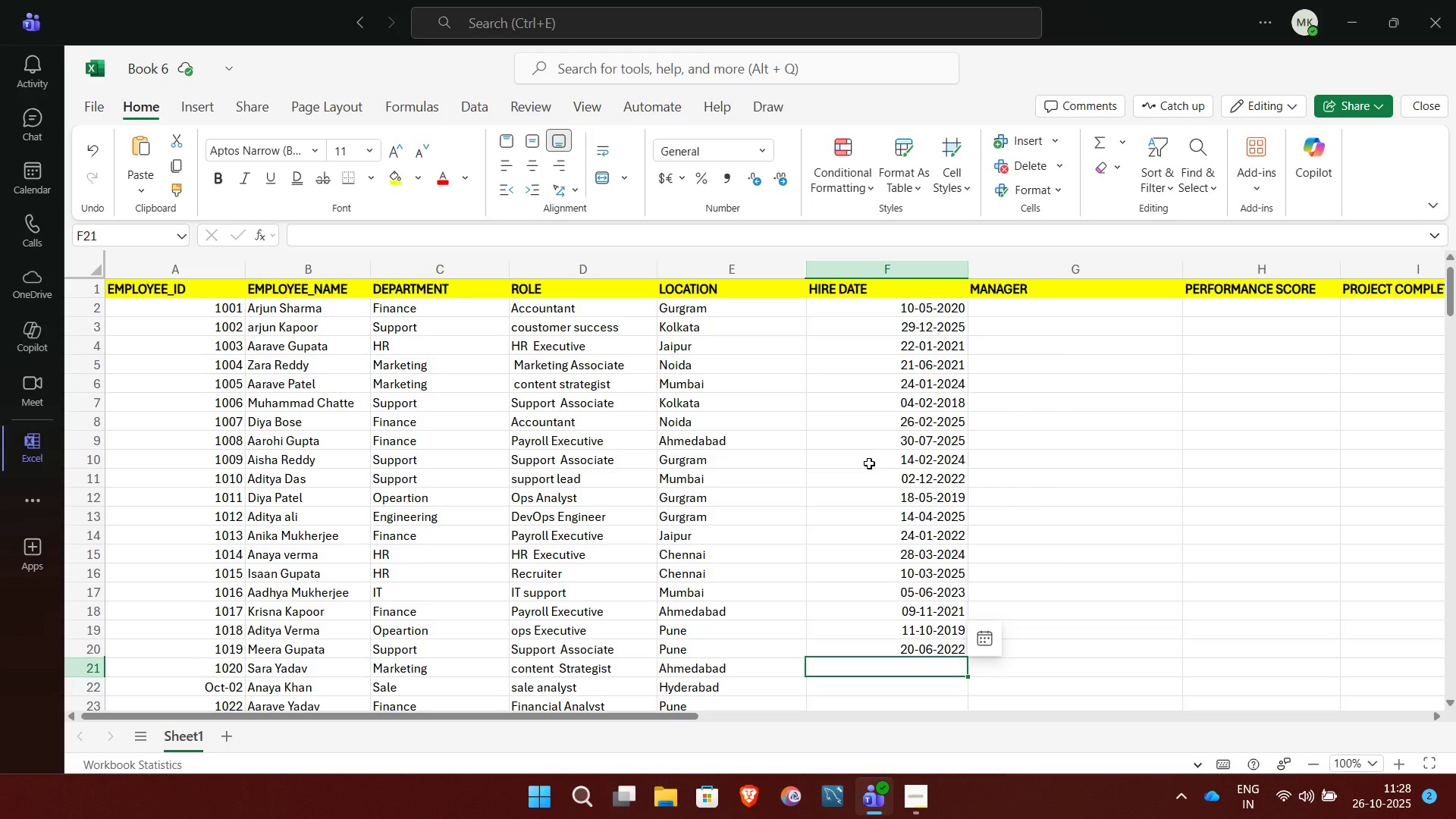 
wait(5.04)
 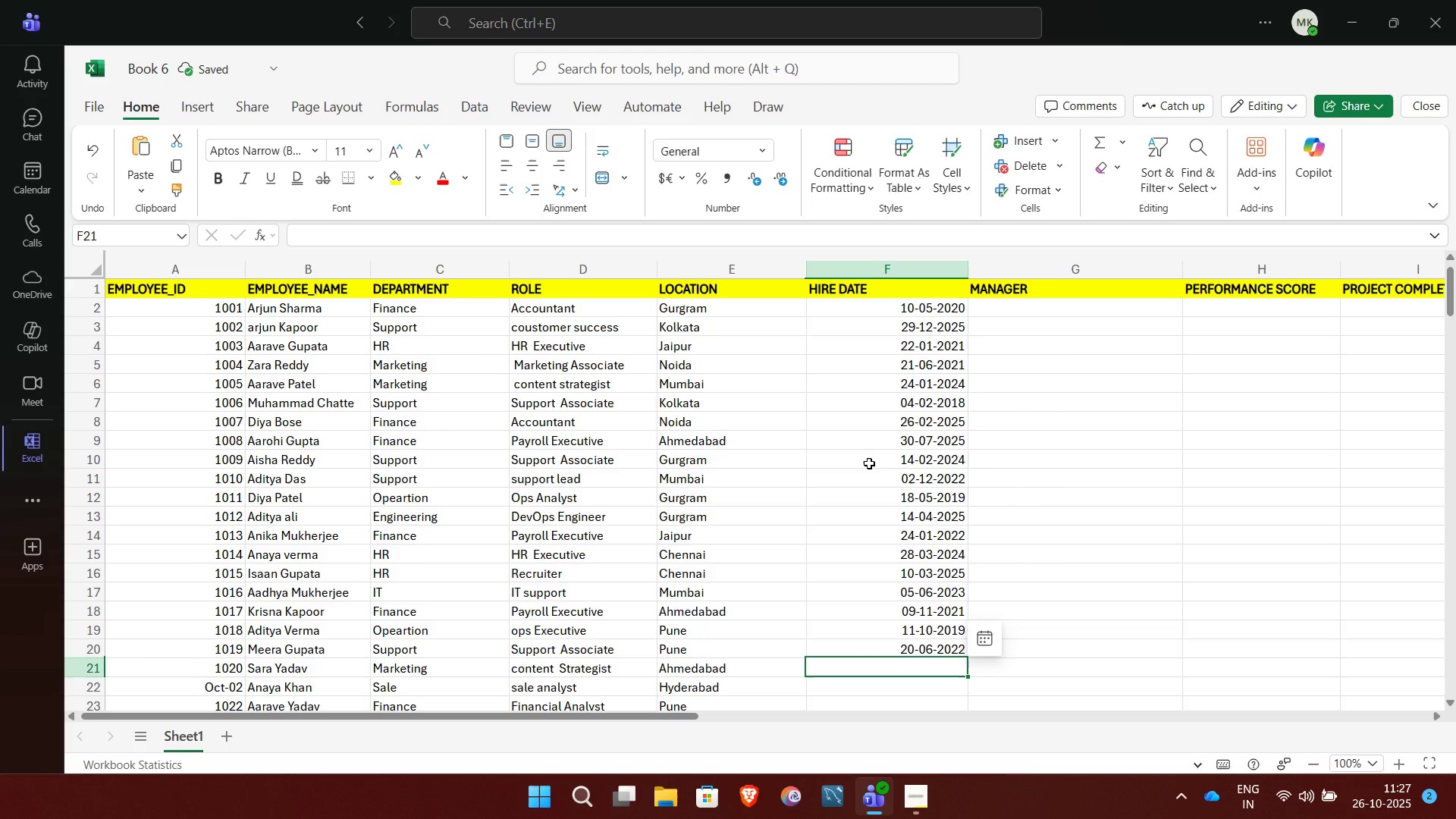 
type(20)
 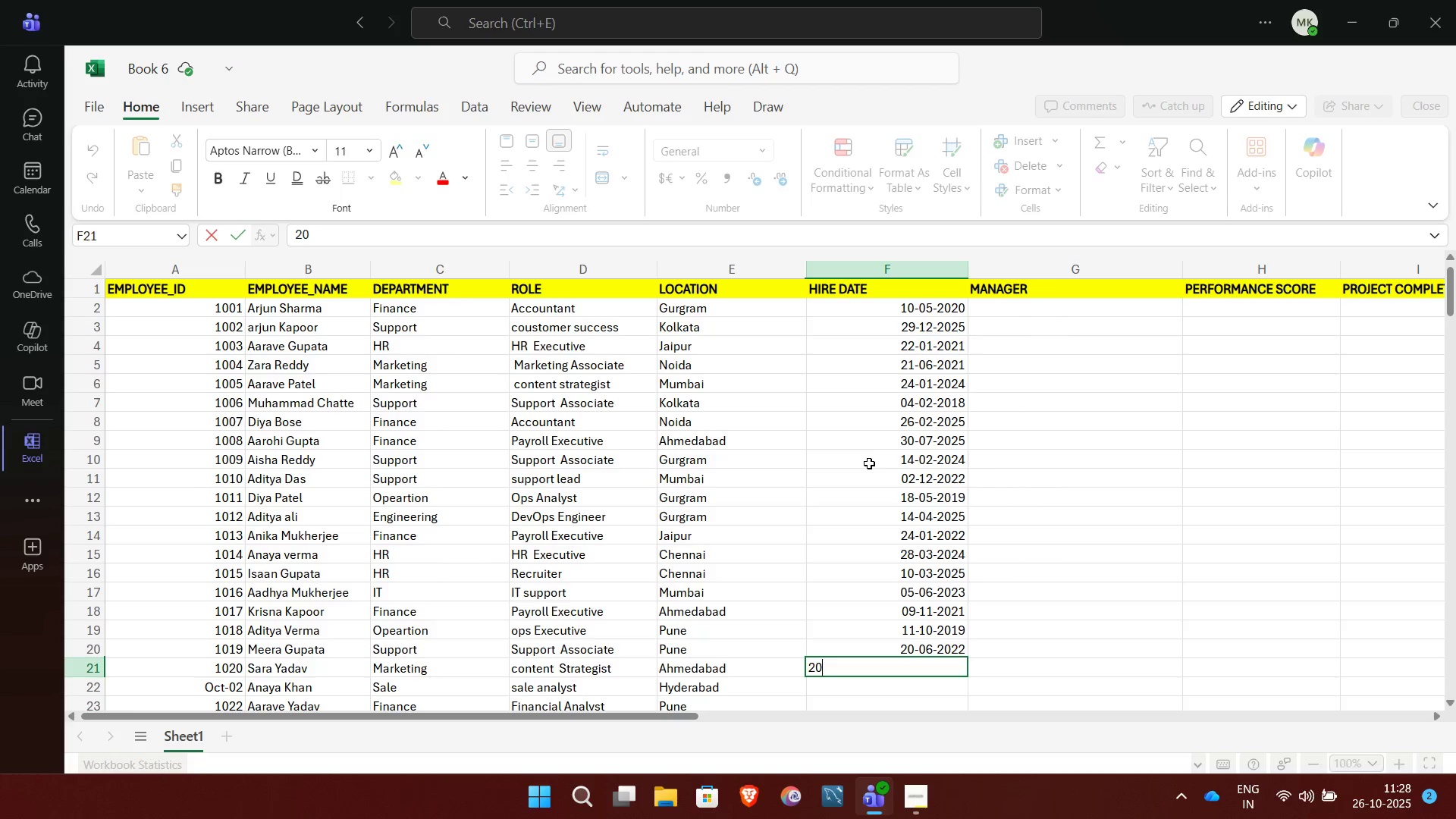 
wait(13.49)
 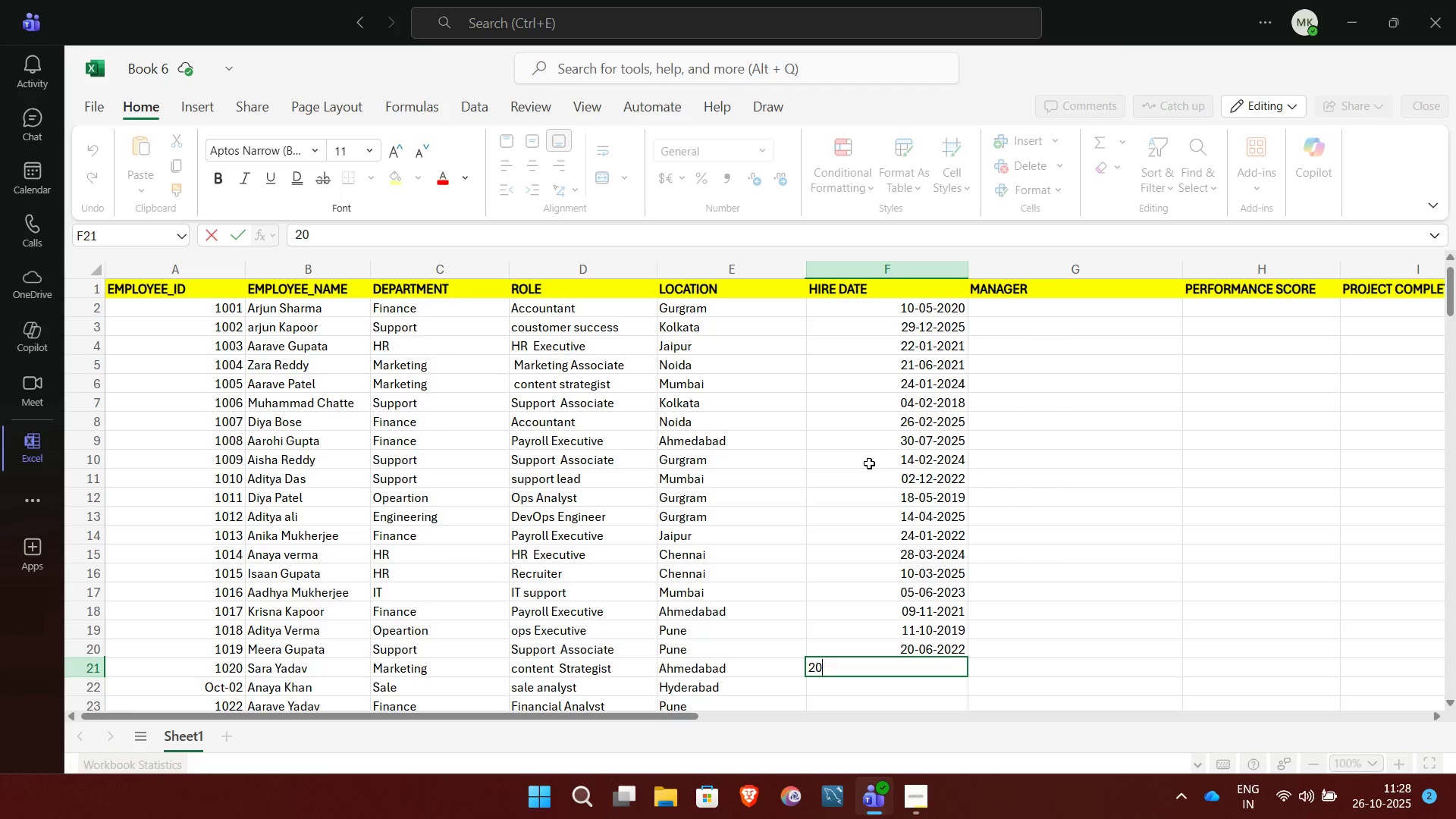 
type(22/)
 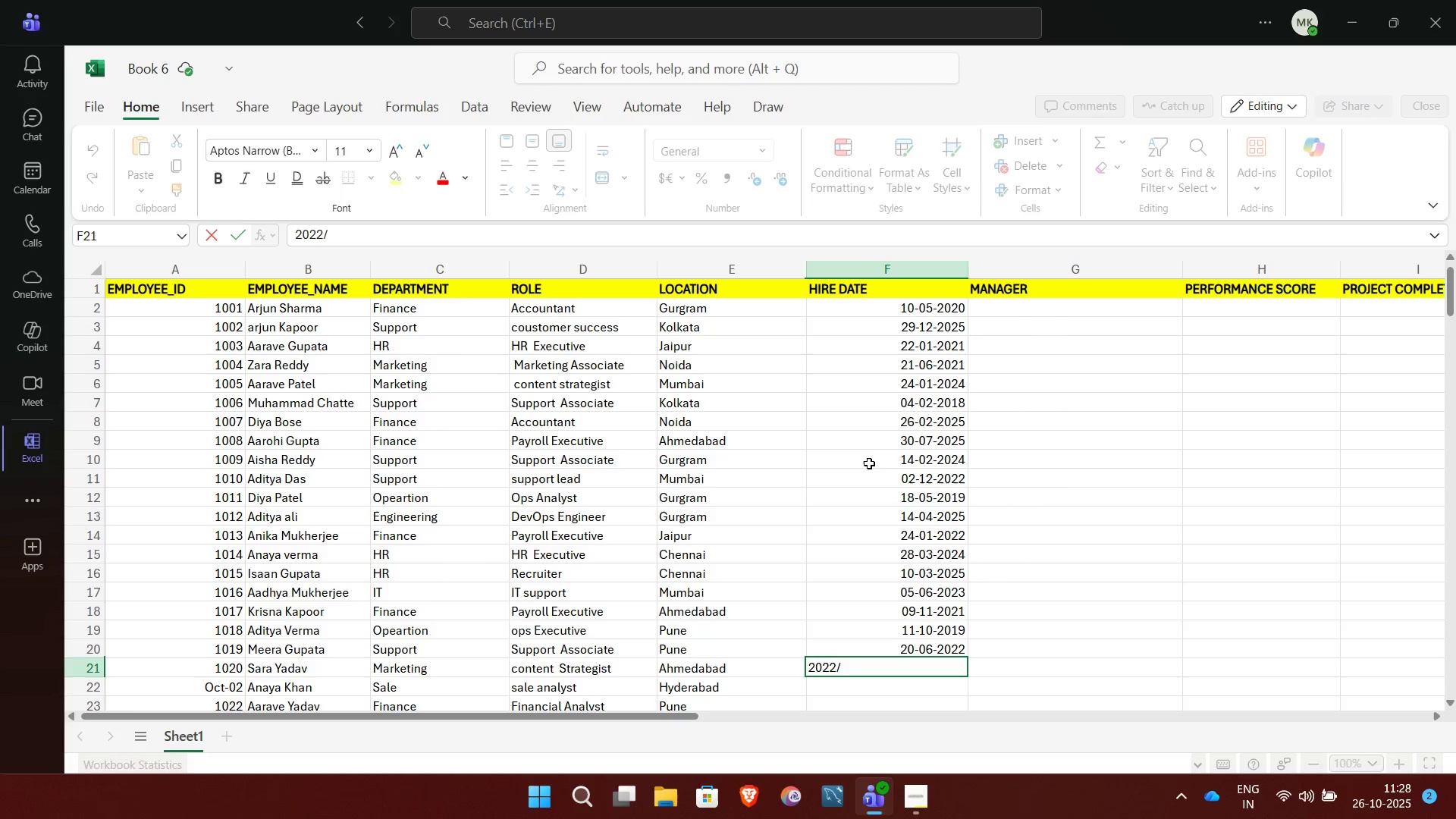 
type(6/25)
key(NumpadEnter)
 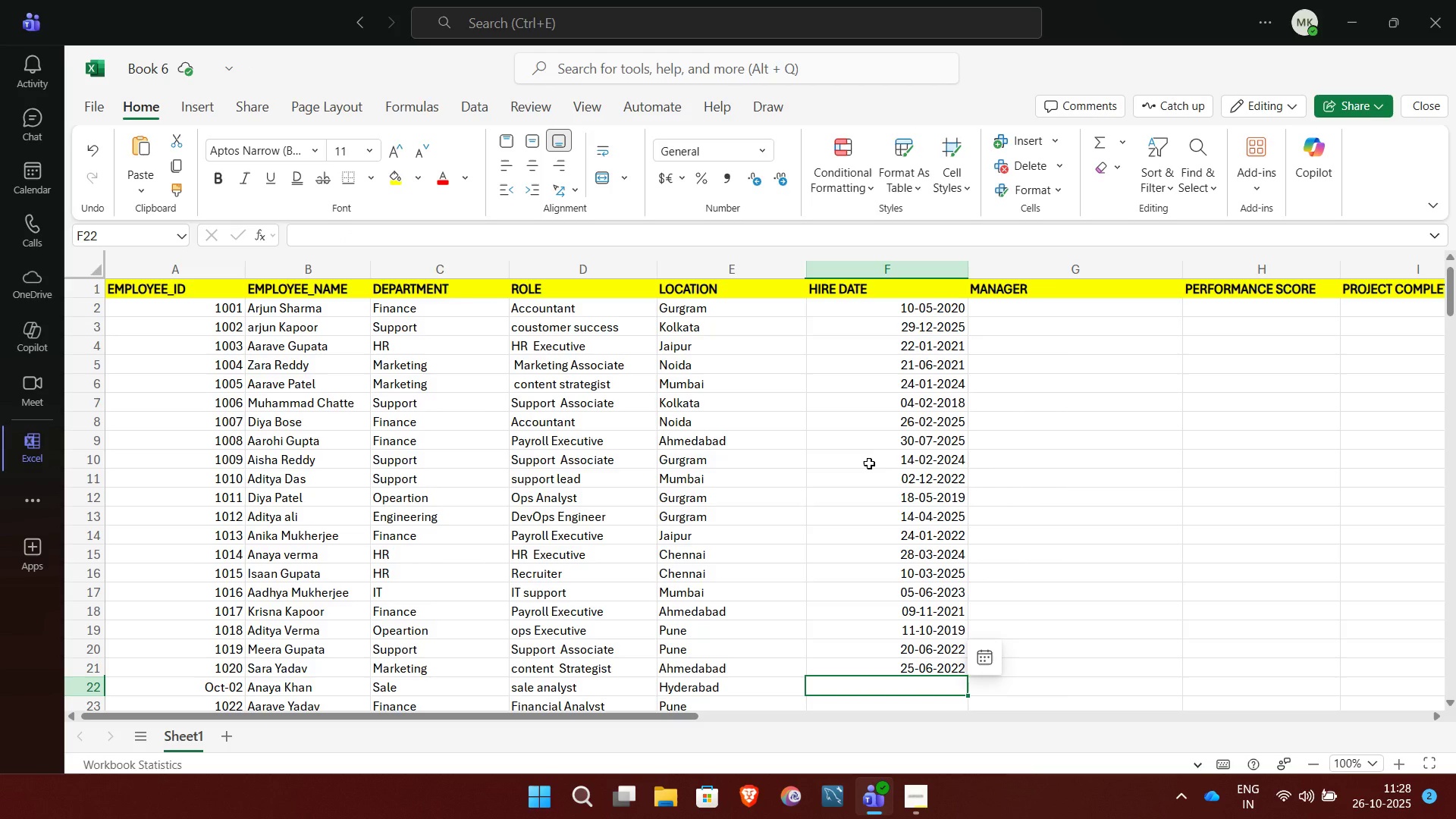 
wait(5.97)
 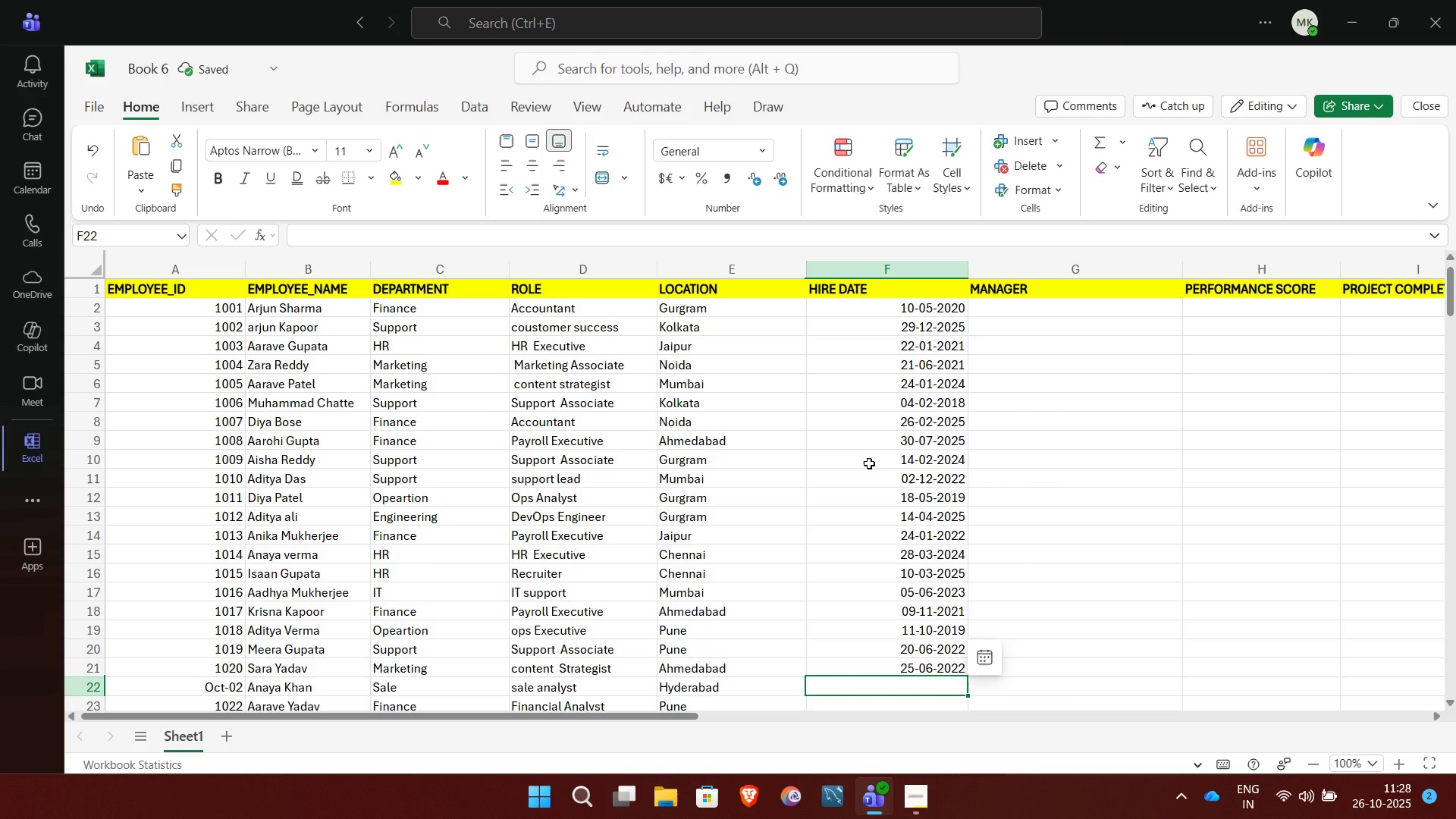 
type(2021/2/27)
key(NumpadEnter)
 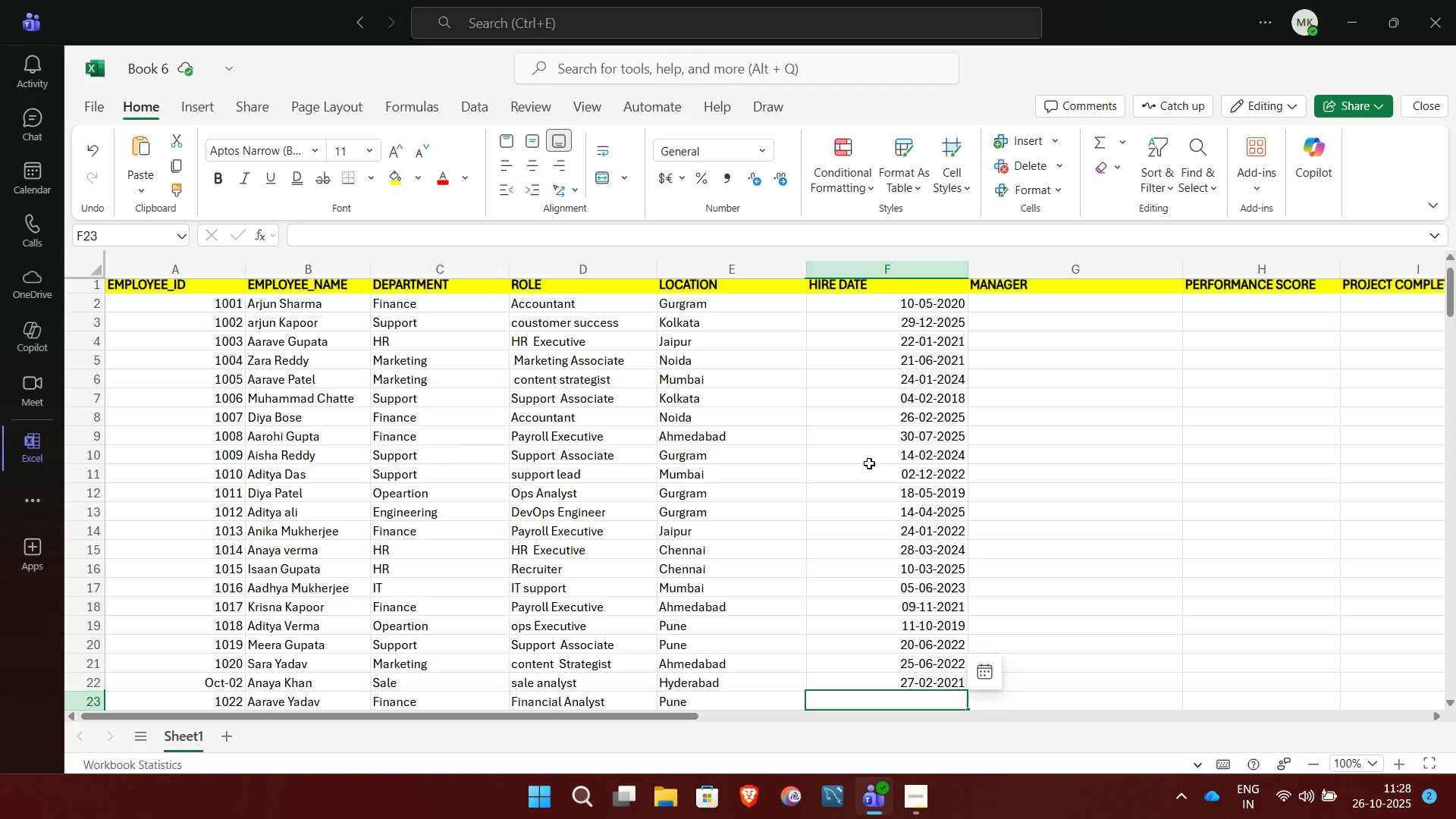 
wait(5.42)
 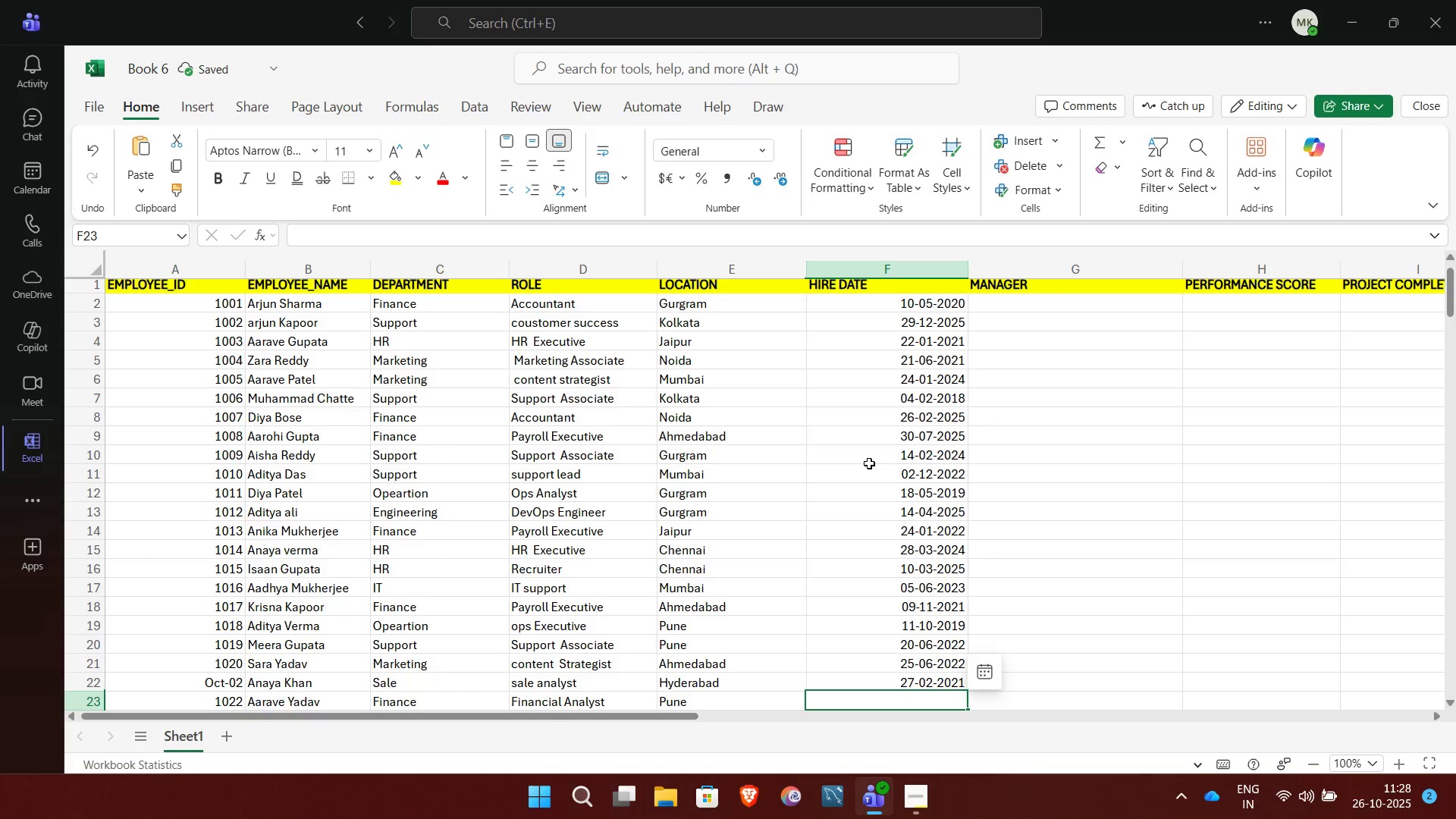 
type(2019/2/)
 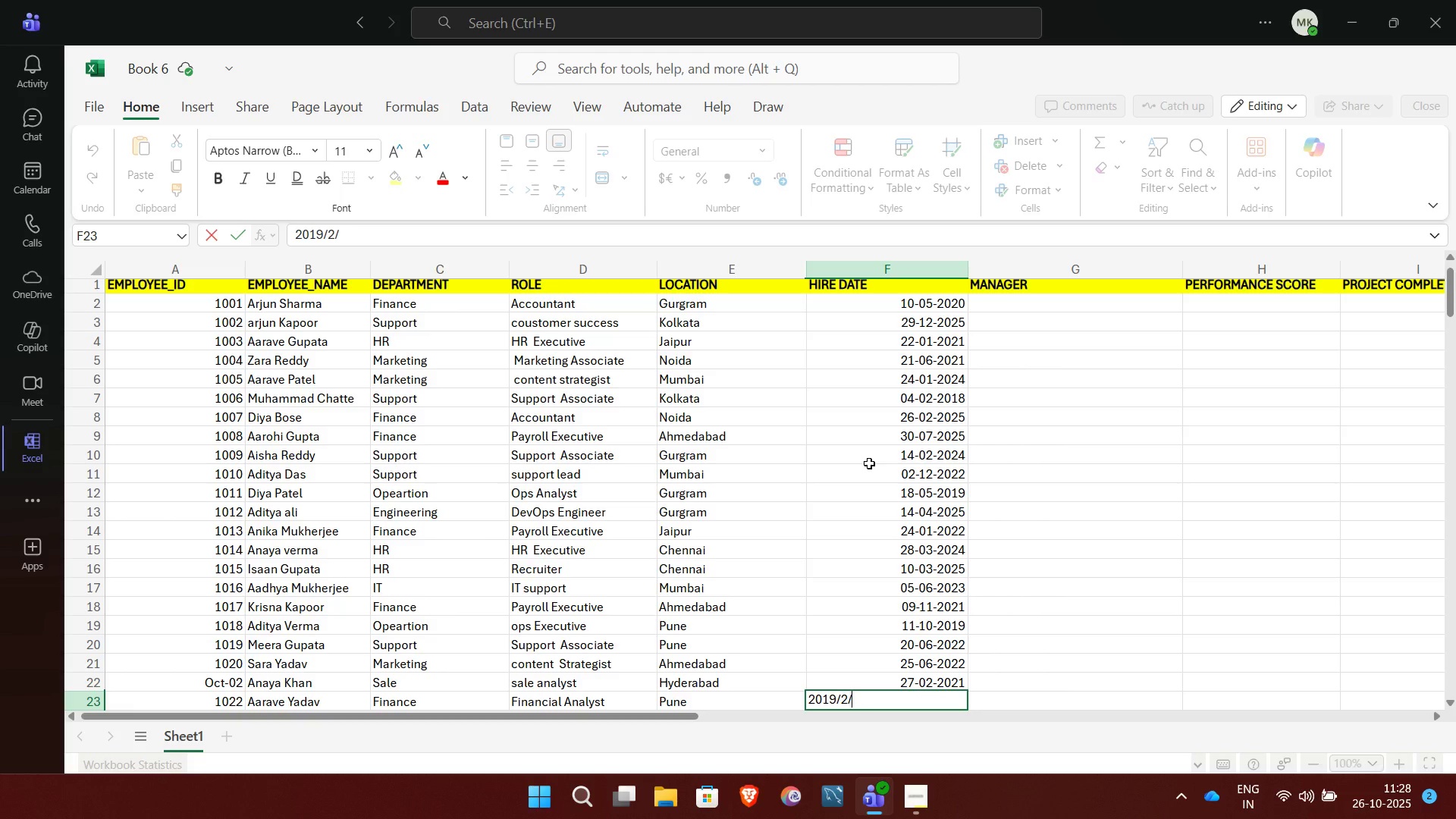 
key(5)
 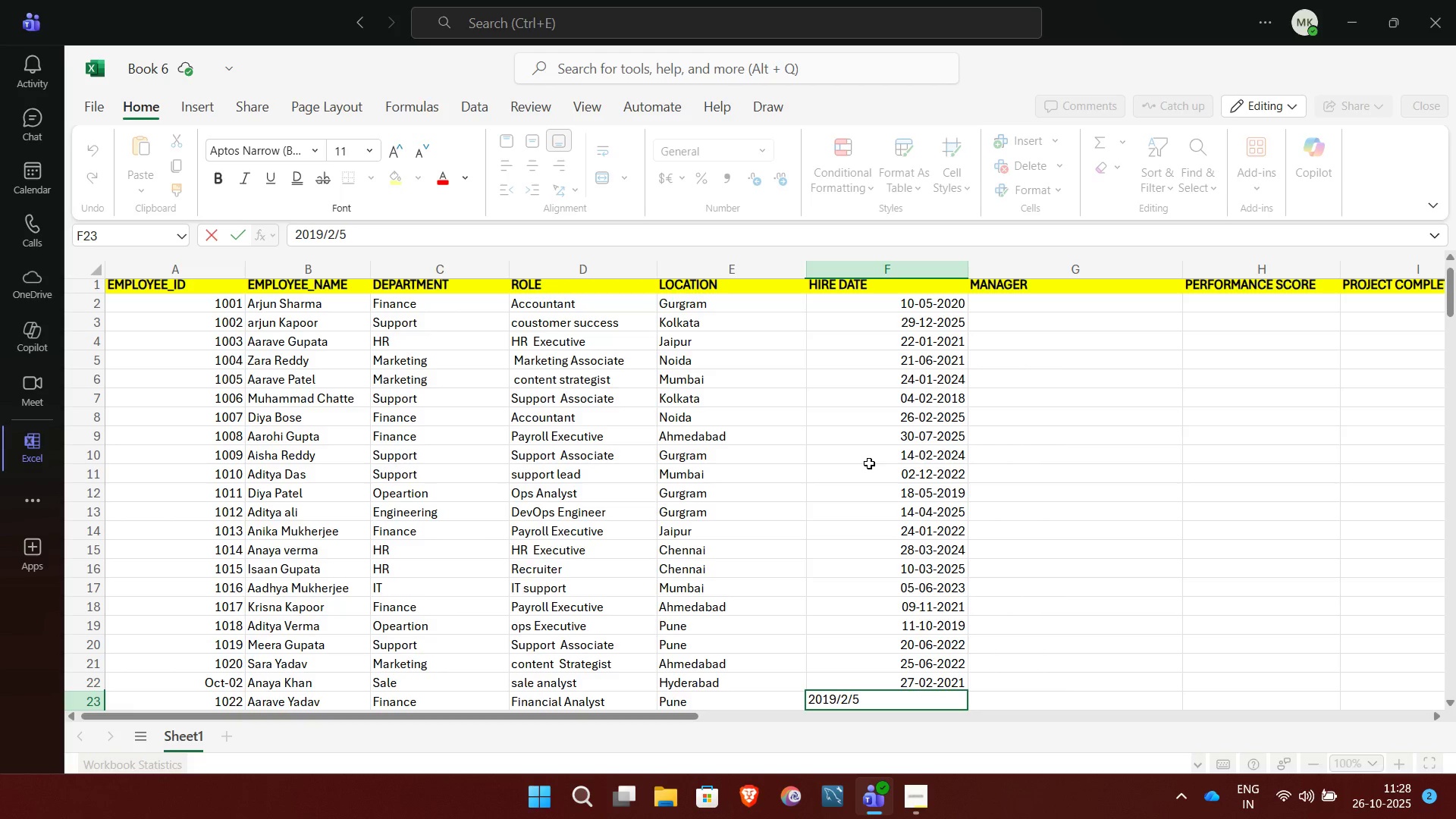 
key(NumpadEnter)
 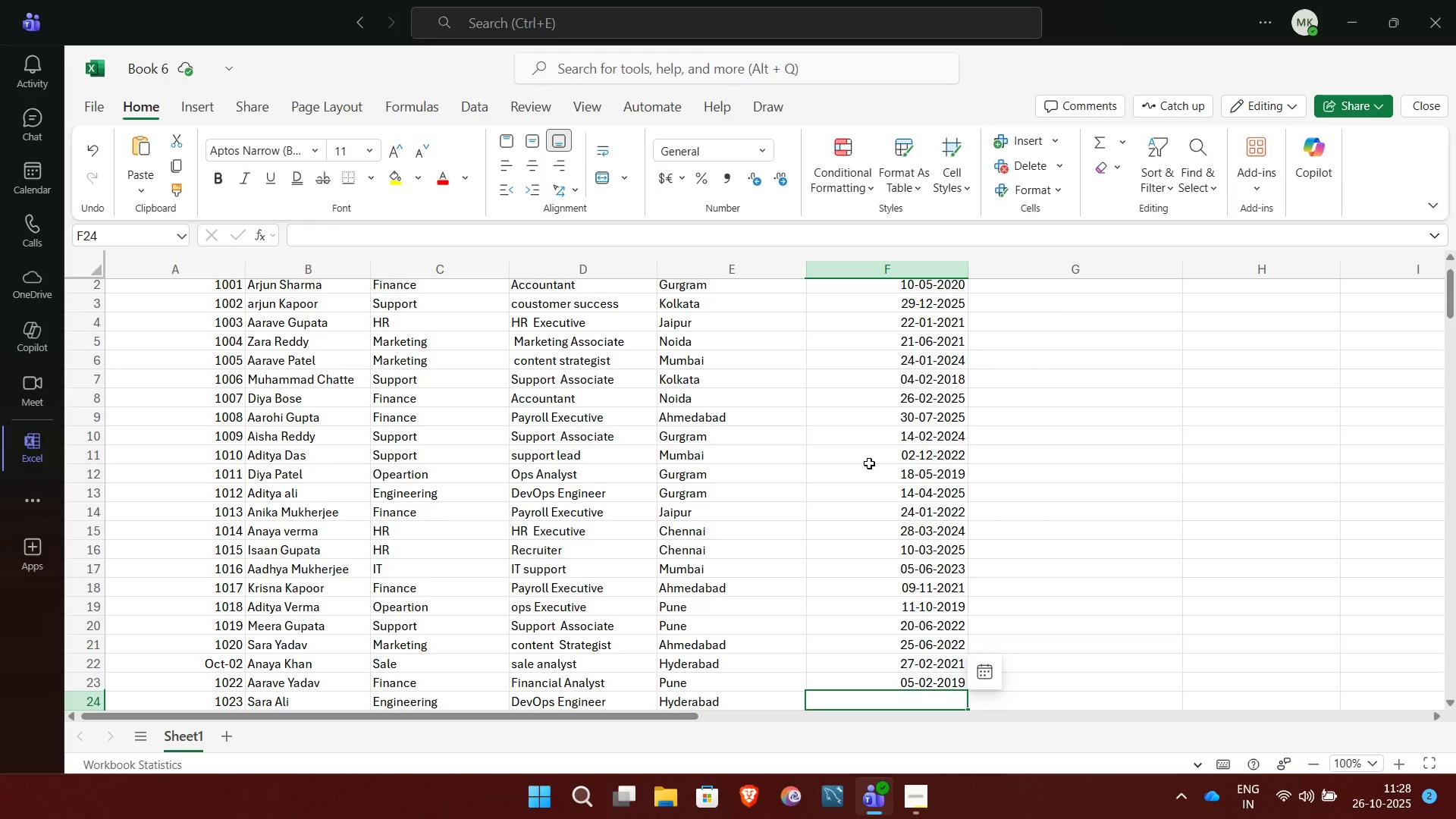 
wait(7.64)
 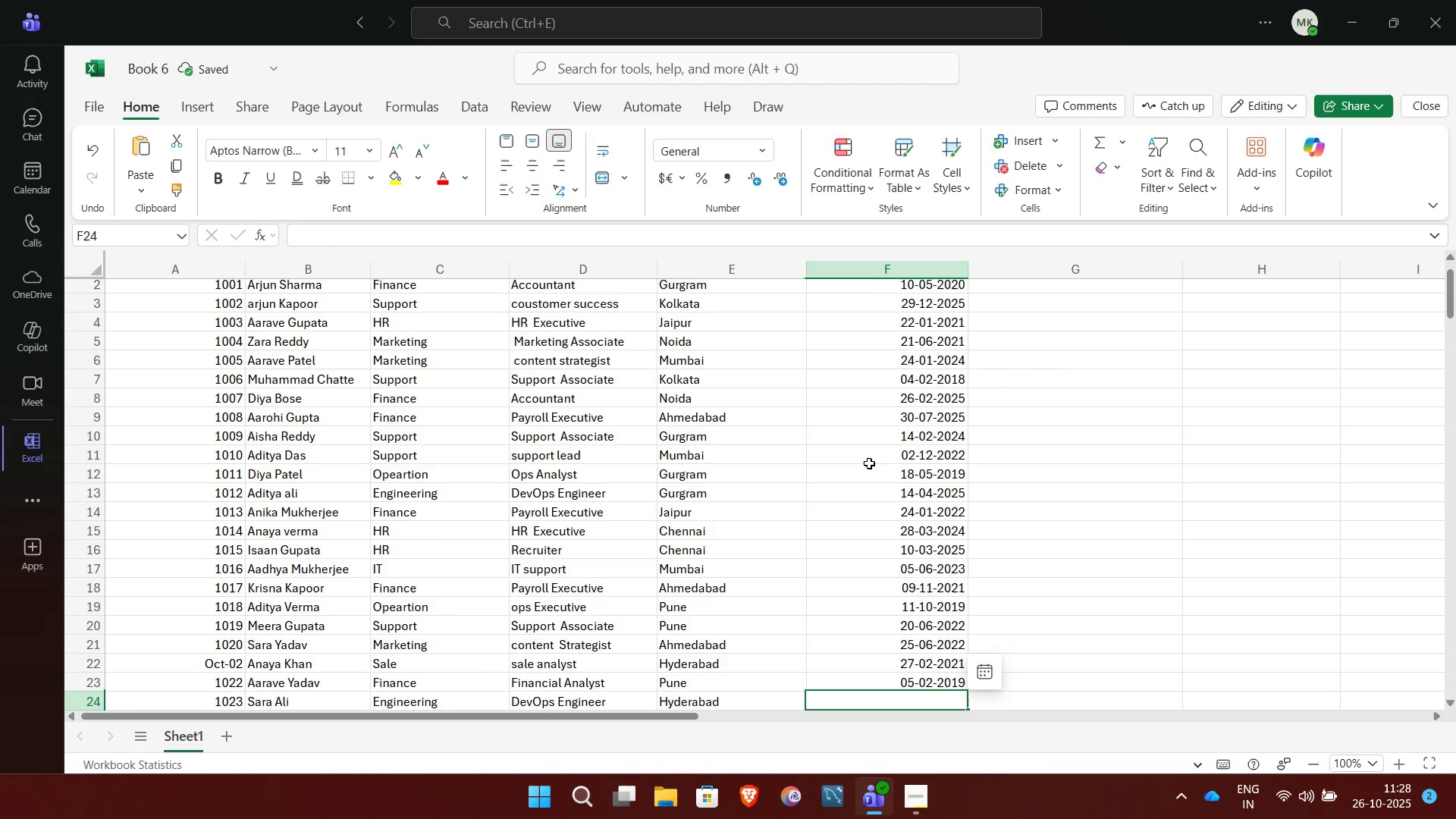 
type(2023/4/15)
key(NumpadEnter)
 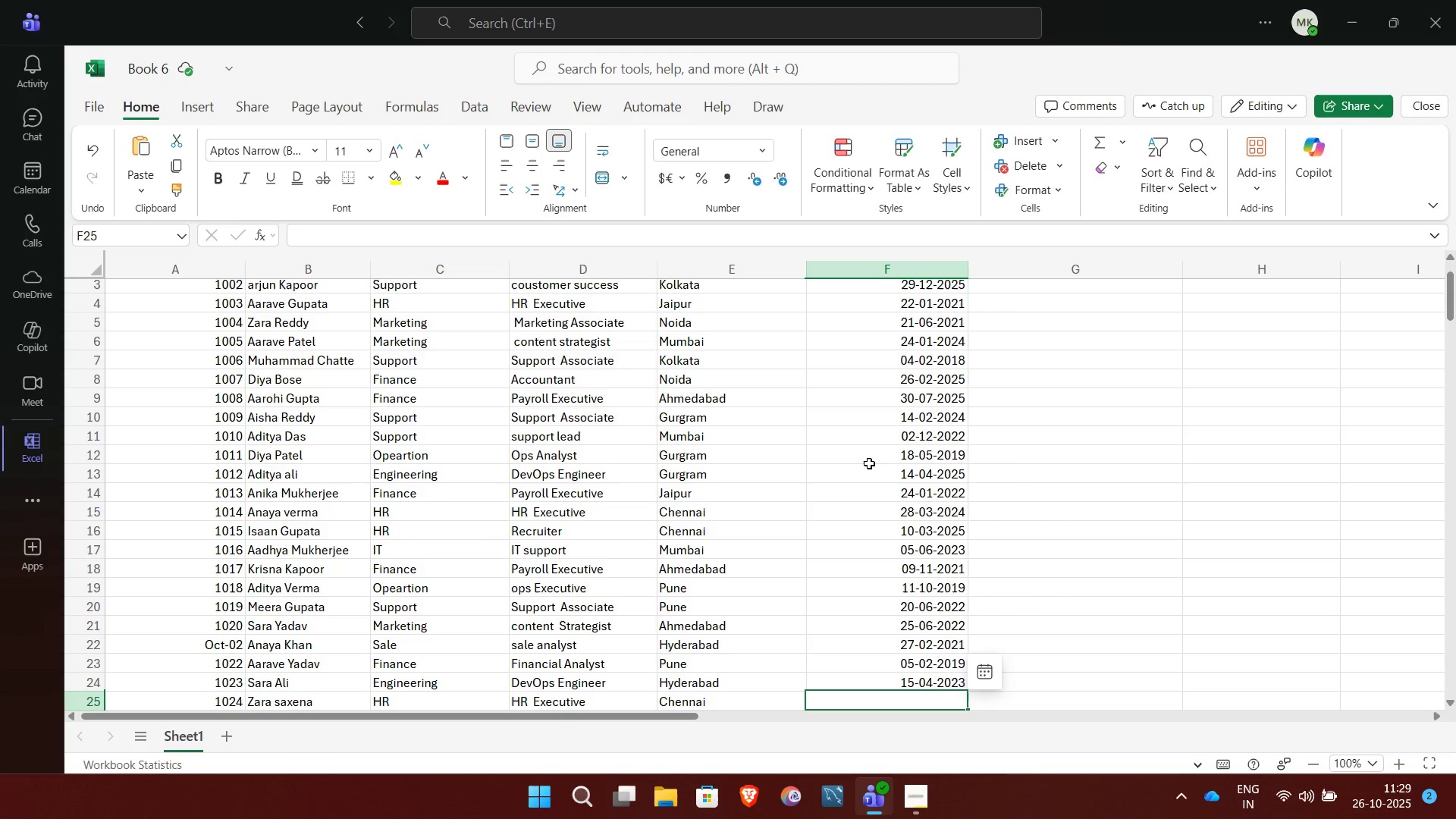 
wait(21.03)
 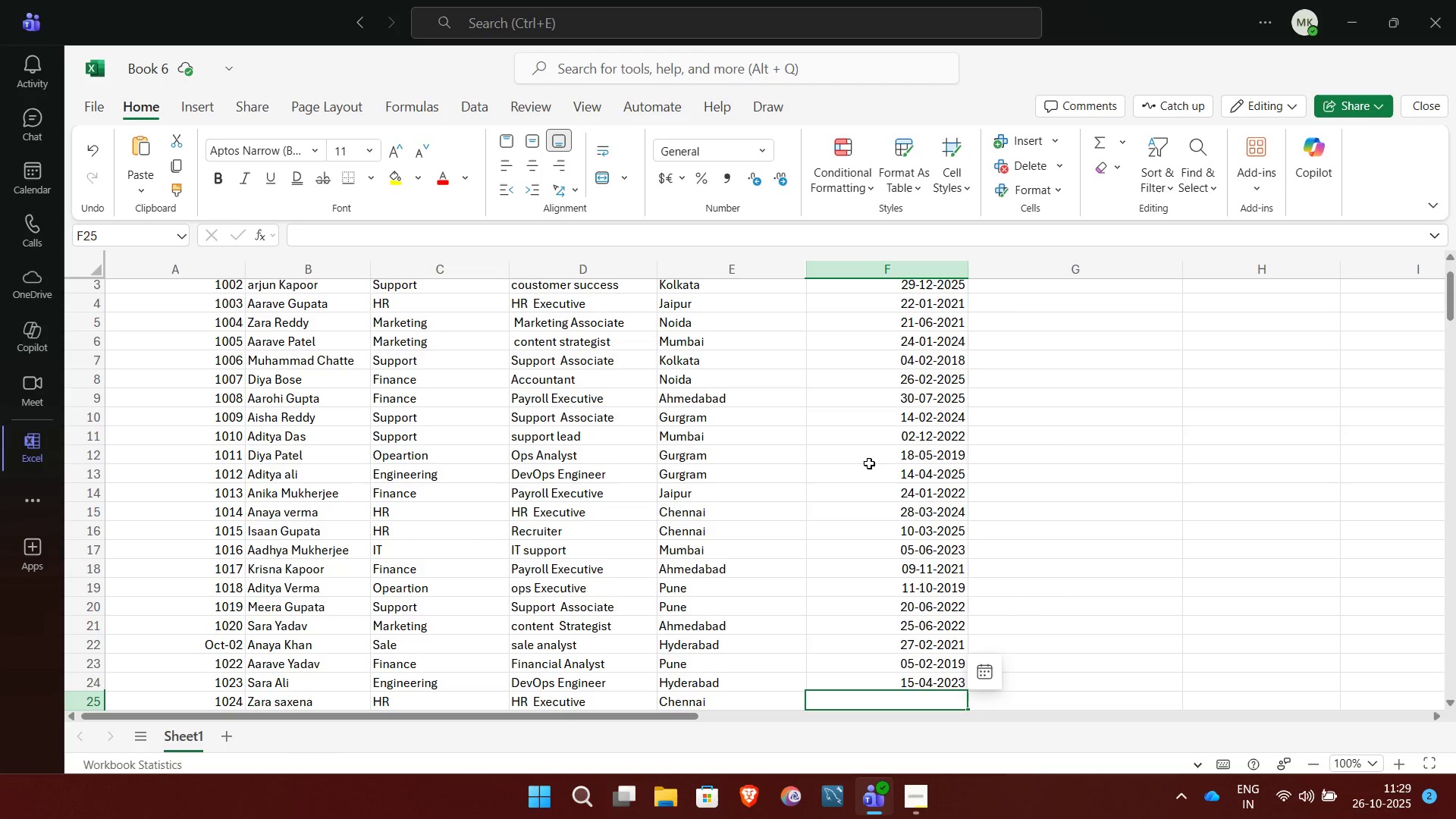 
type(2025/9/12)
key(NumpadEnter)
 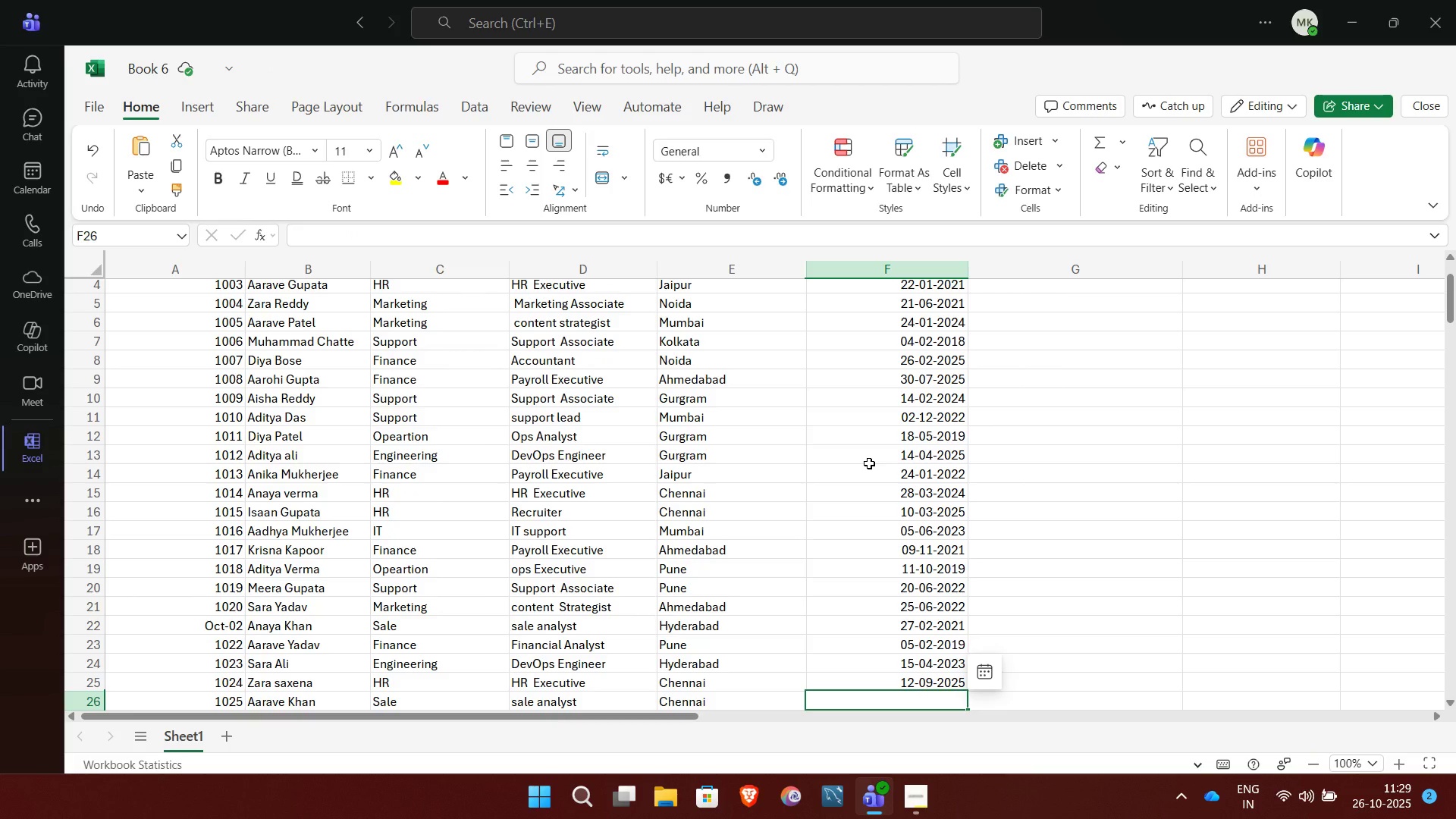 
wait(9.57)
 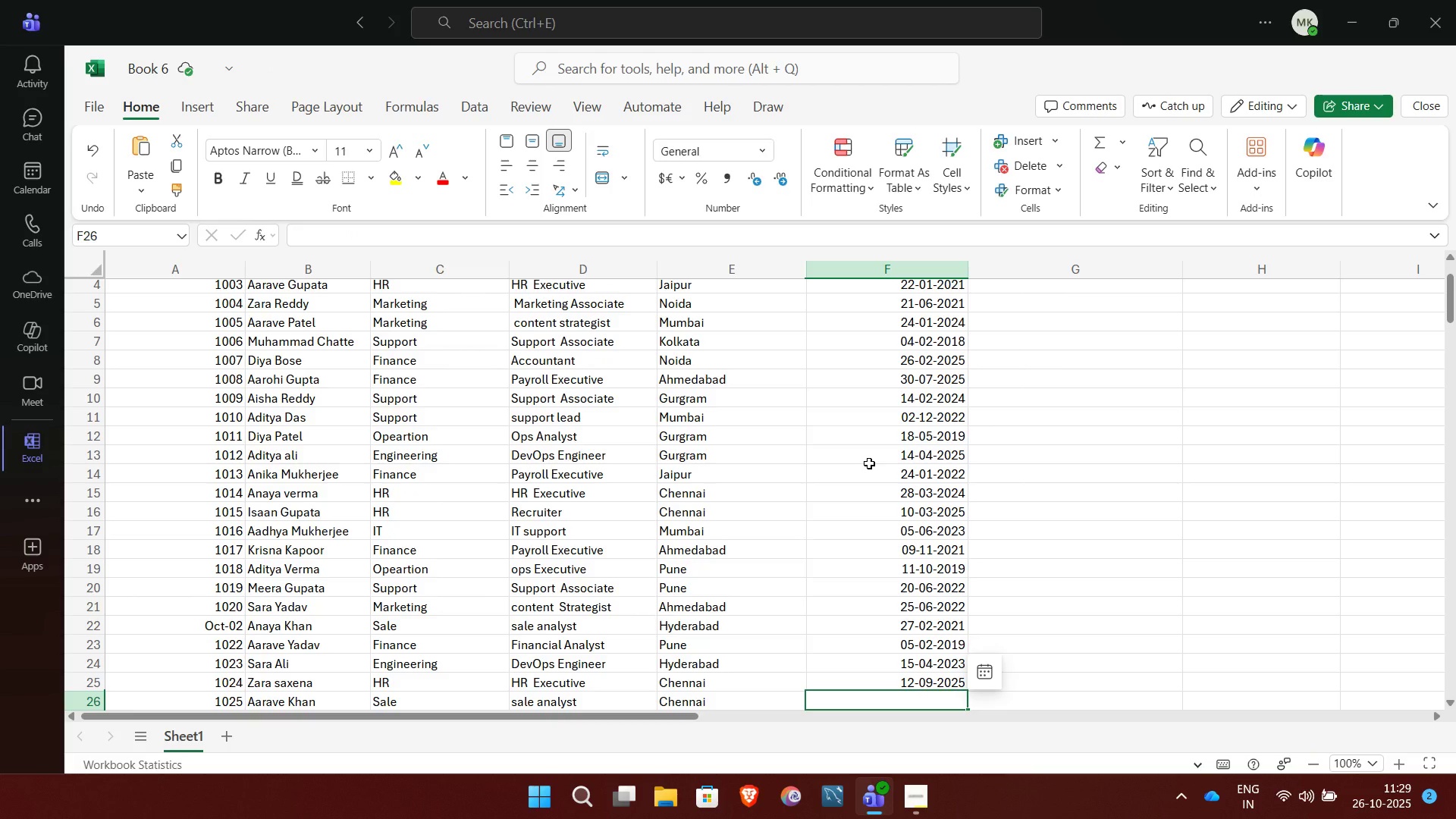 
type(20)
 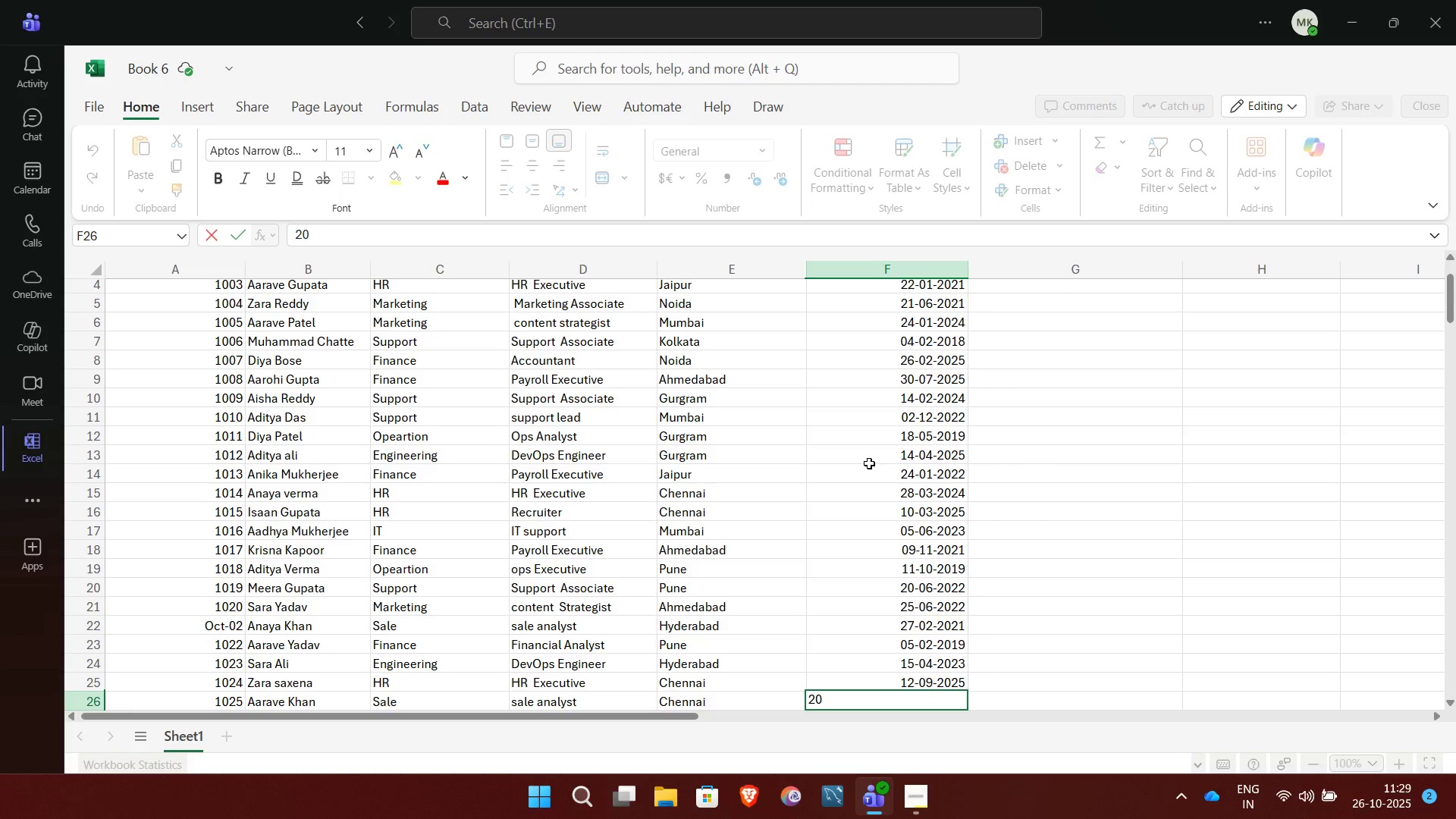 
wait(10.93)
 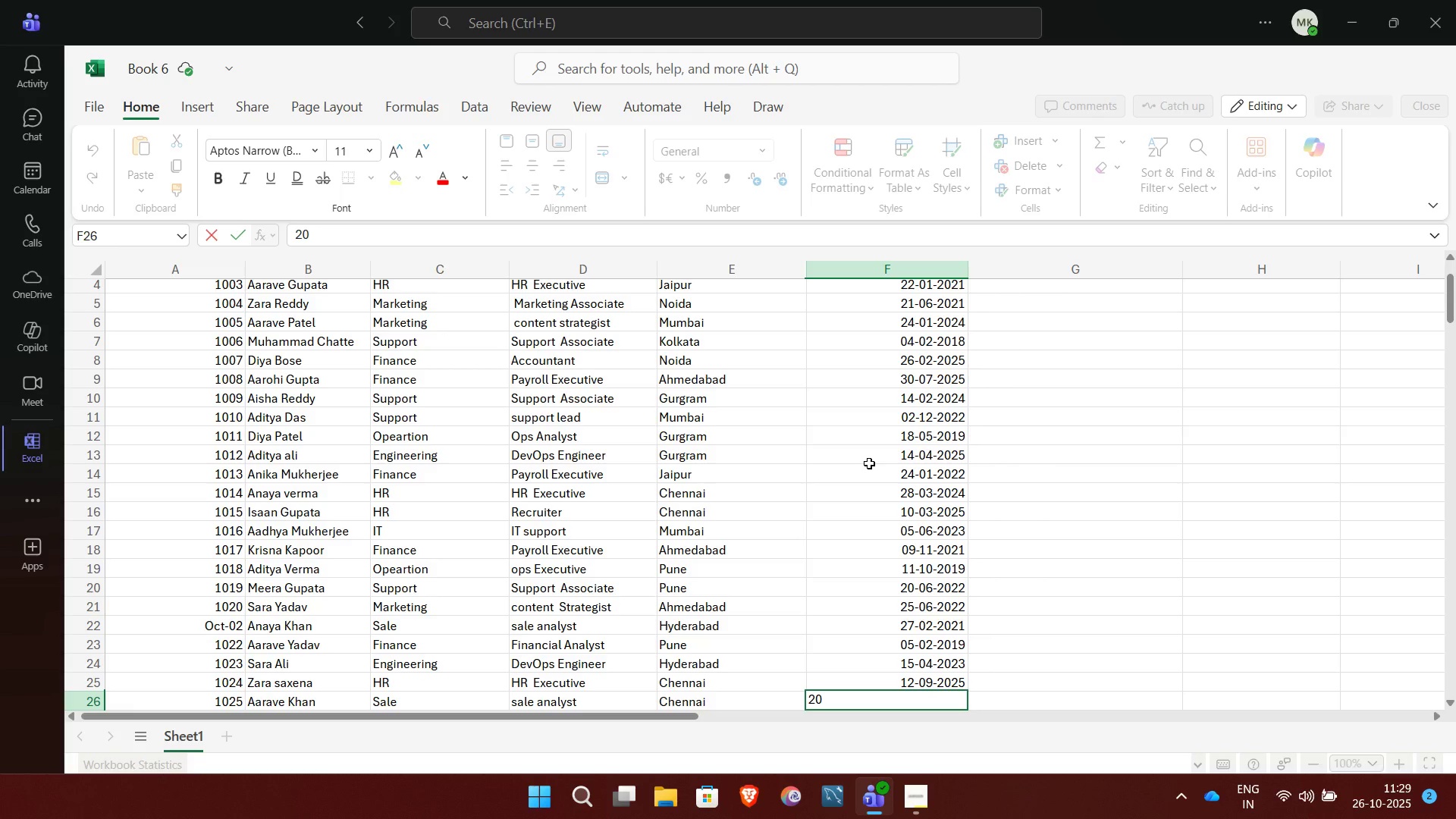 
type(23/5/14)
key(NumpadEnter)
 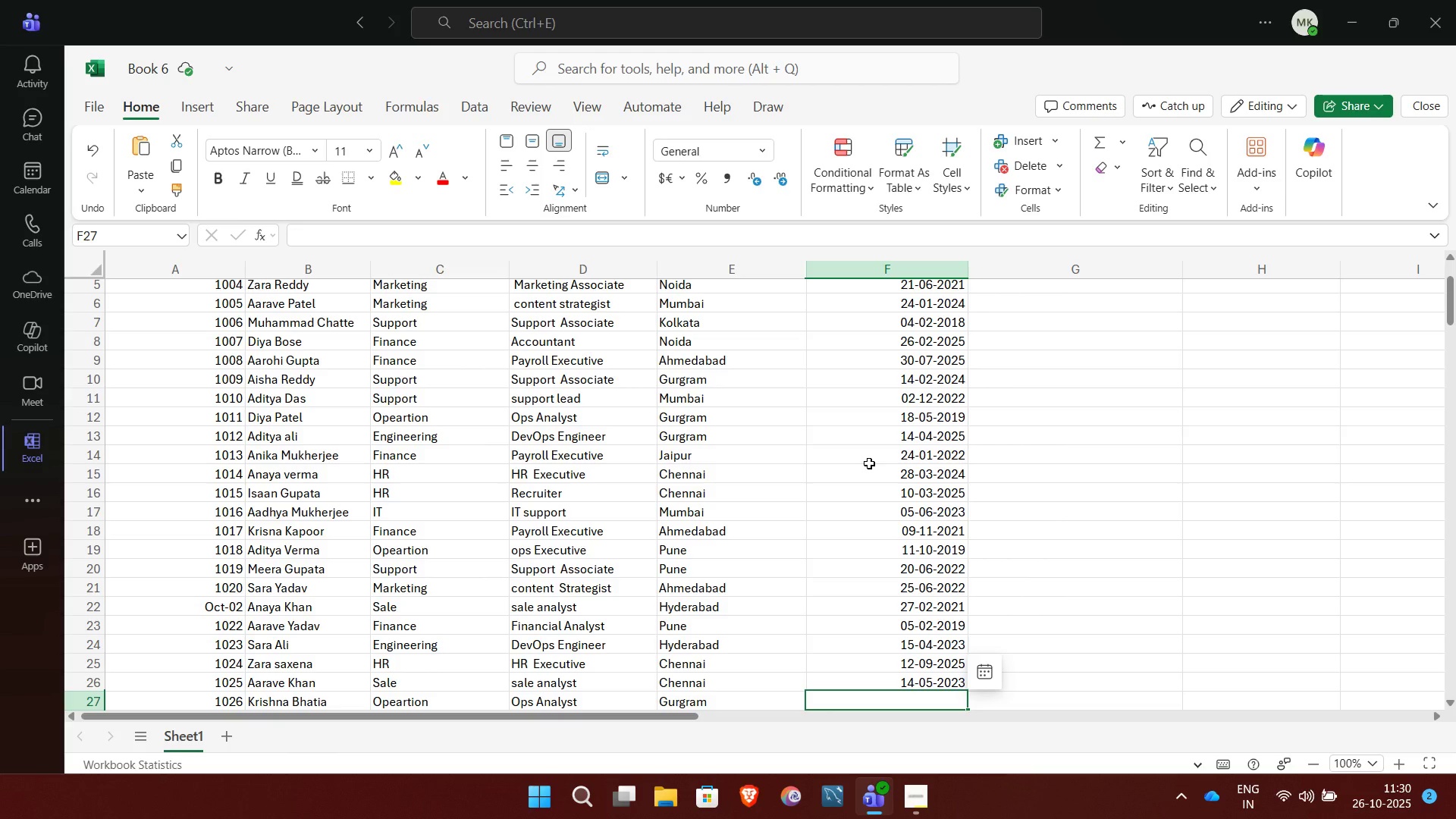 
wait(12.01)
 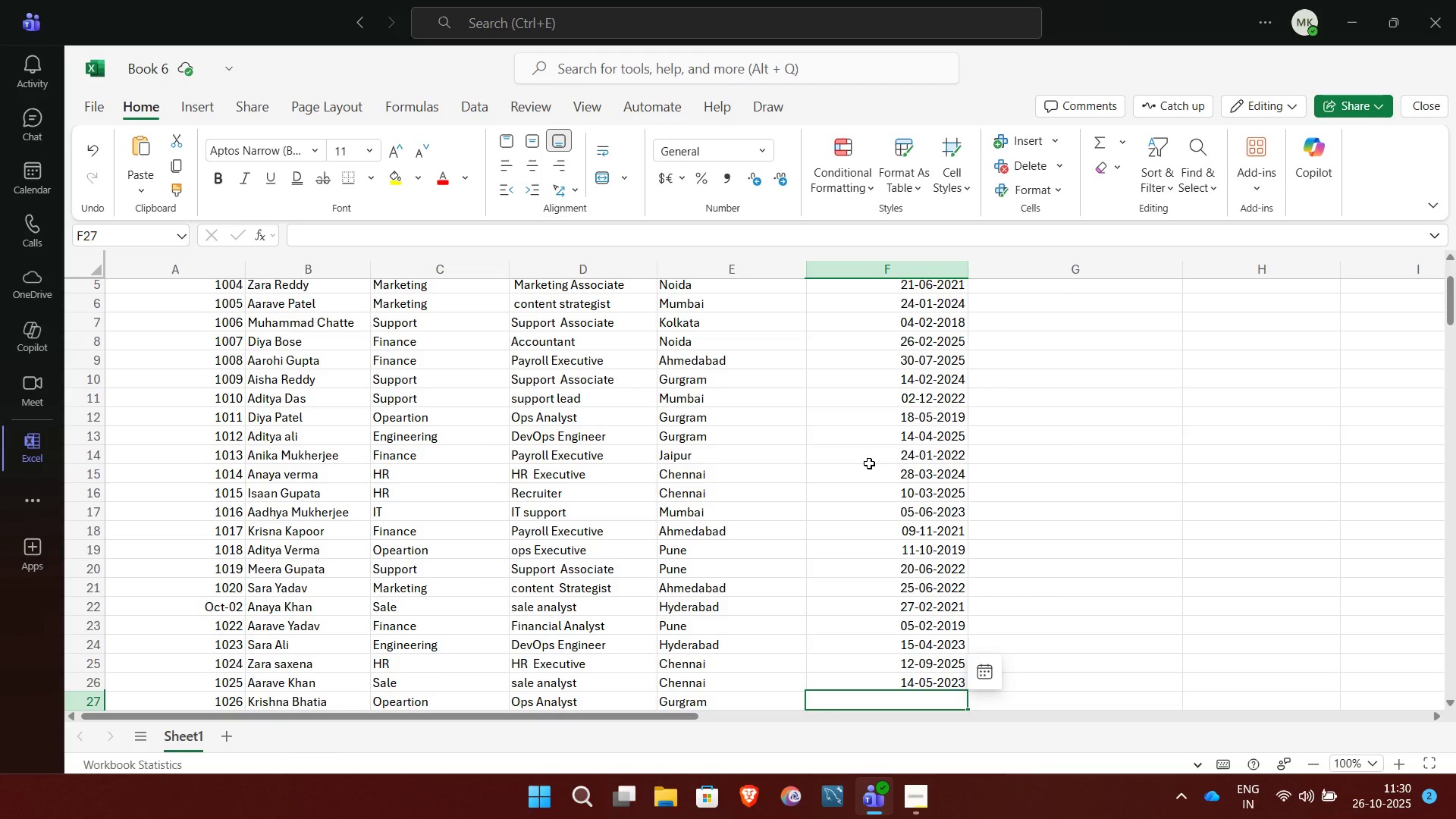 
type(202)
 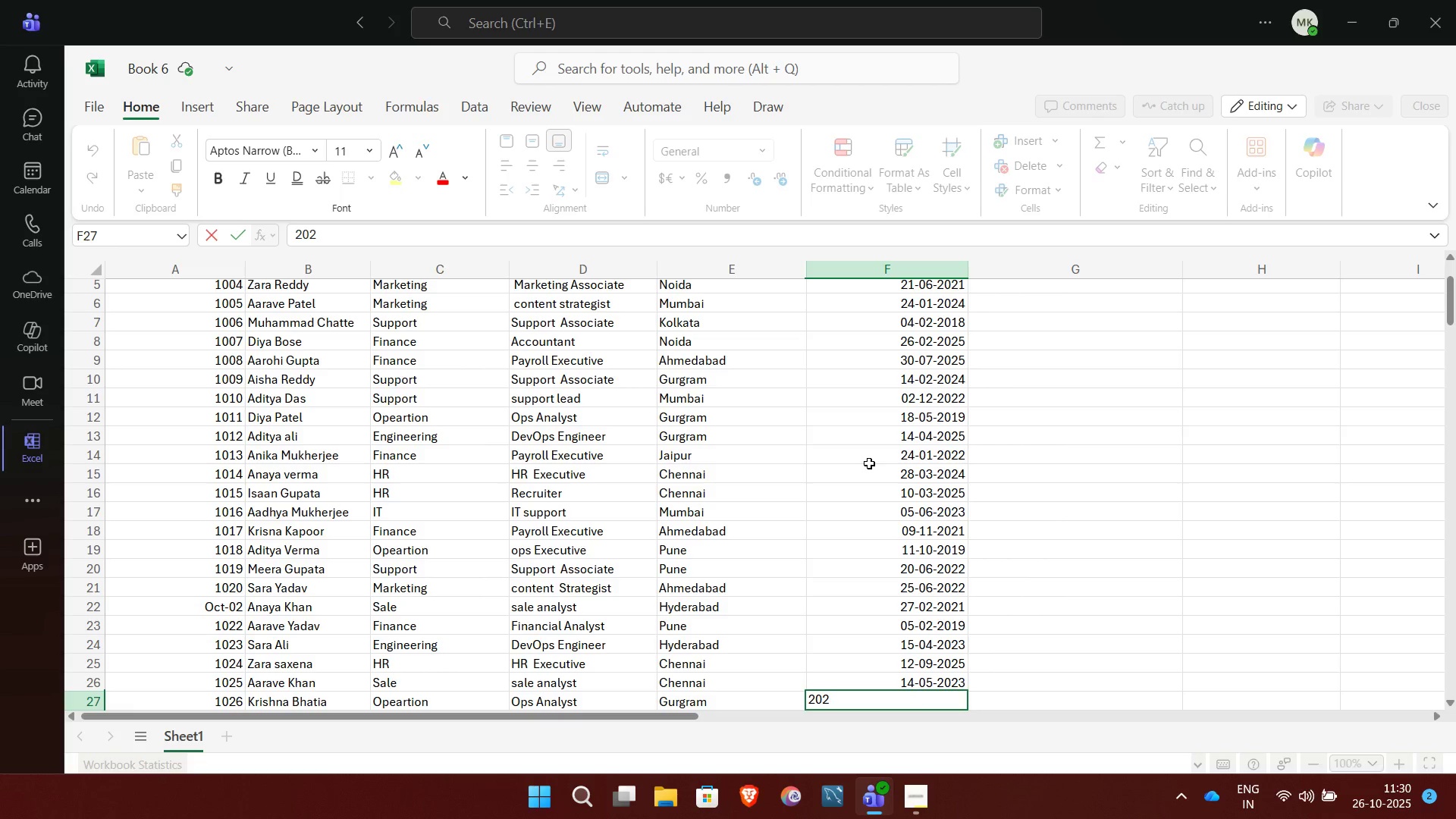 
type(2/11/23)
key(NumpadEnter)
 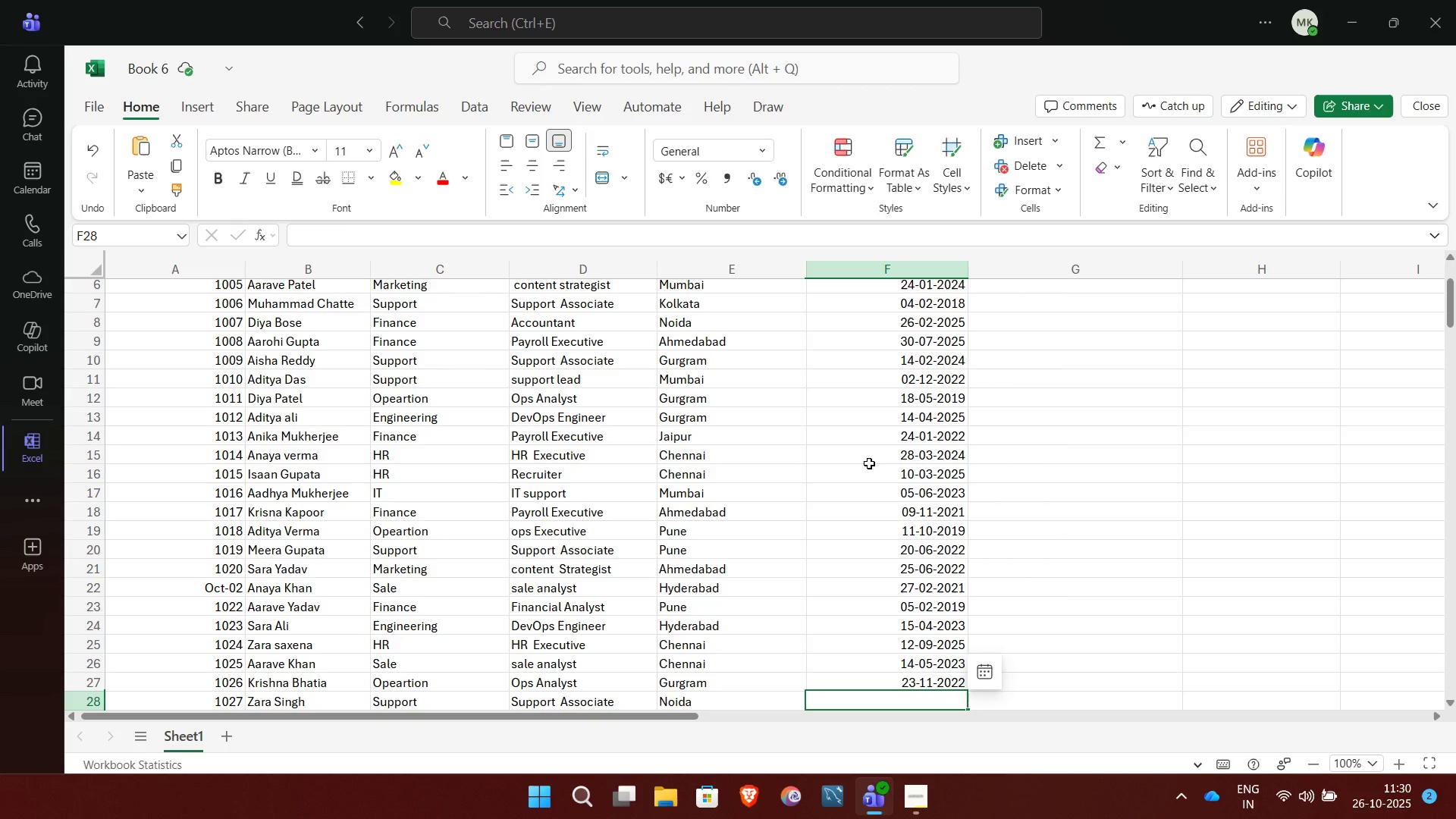 
wait(6.63)
 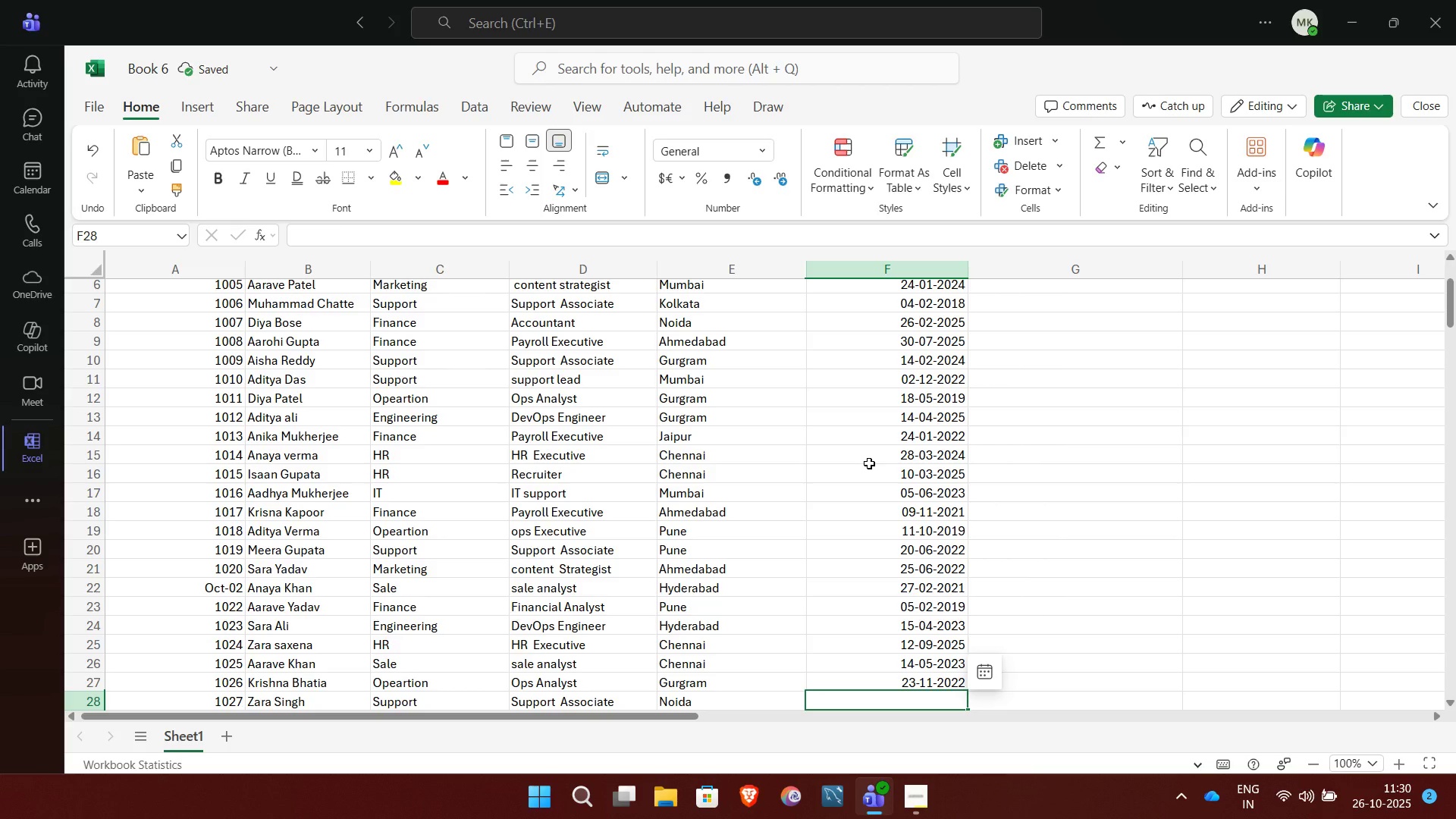 
type(2023/8/19)
key(NumpadEnter)
 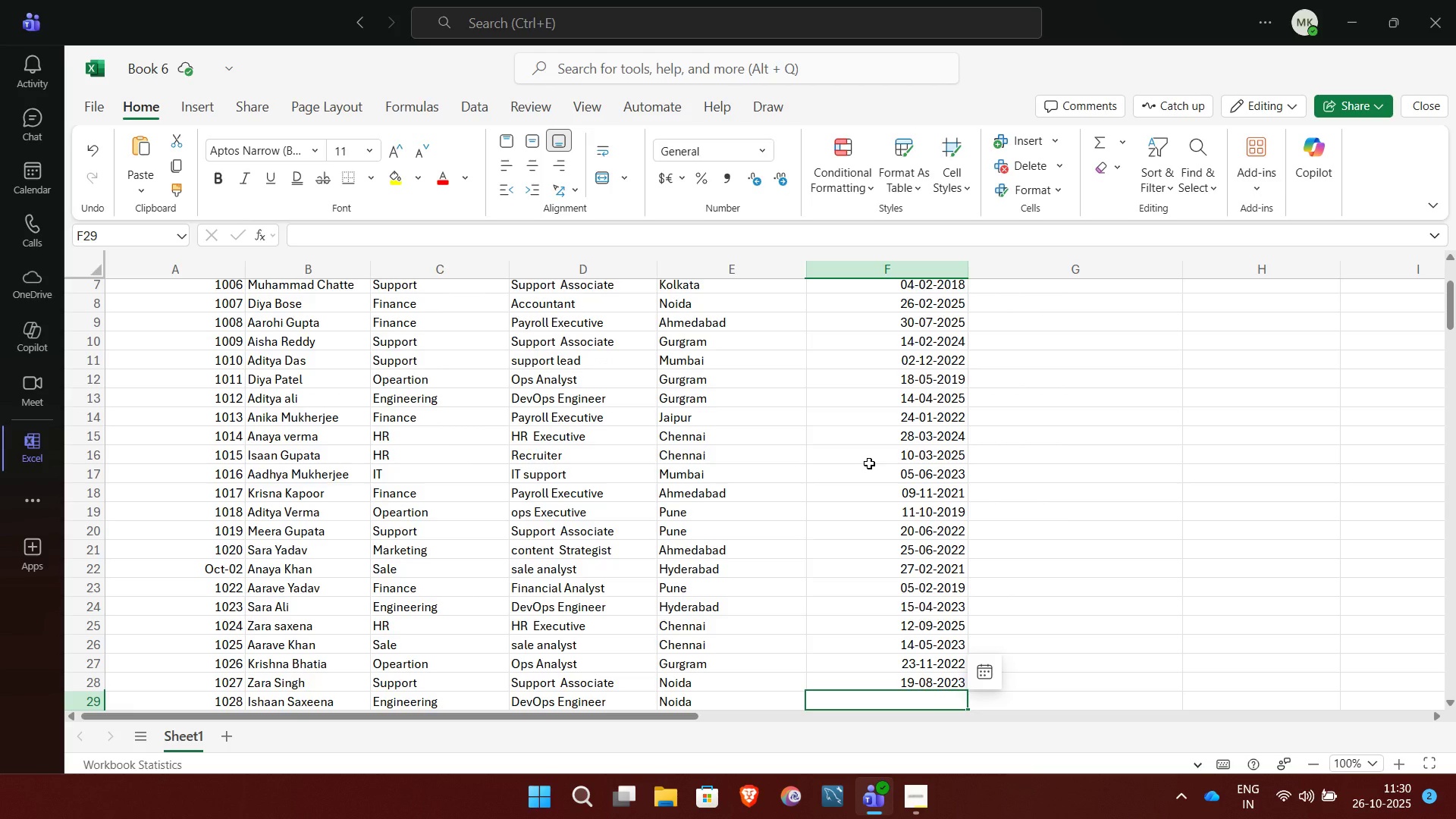 
wait(9.08)
 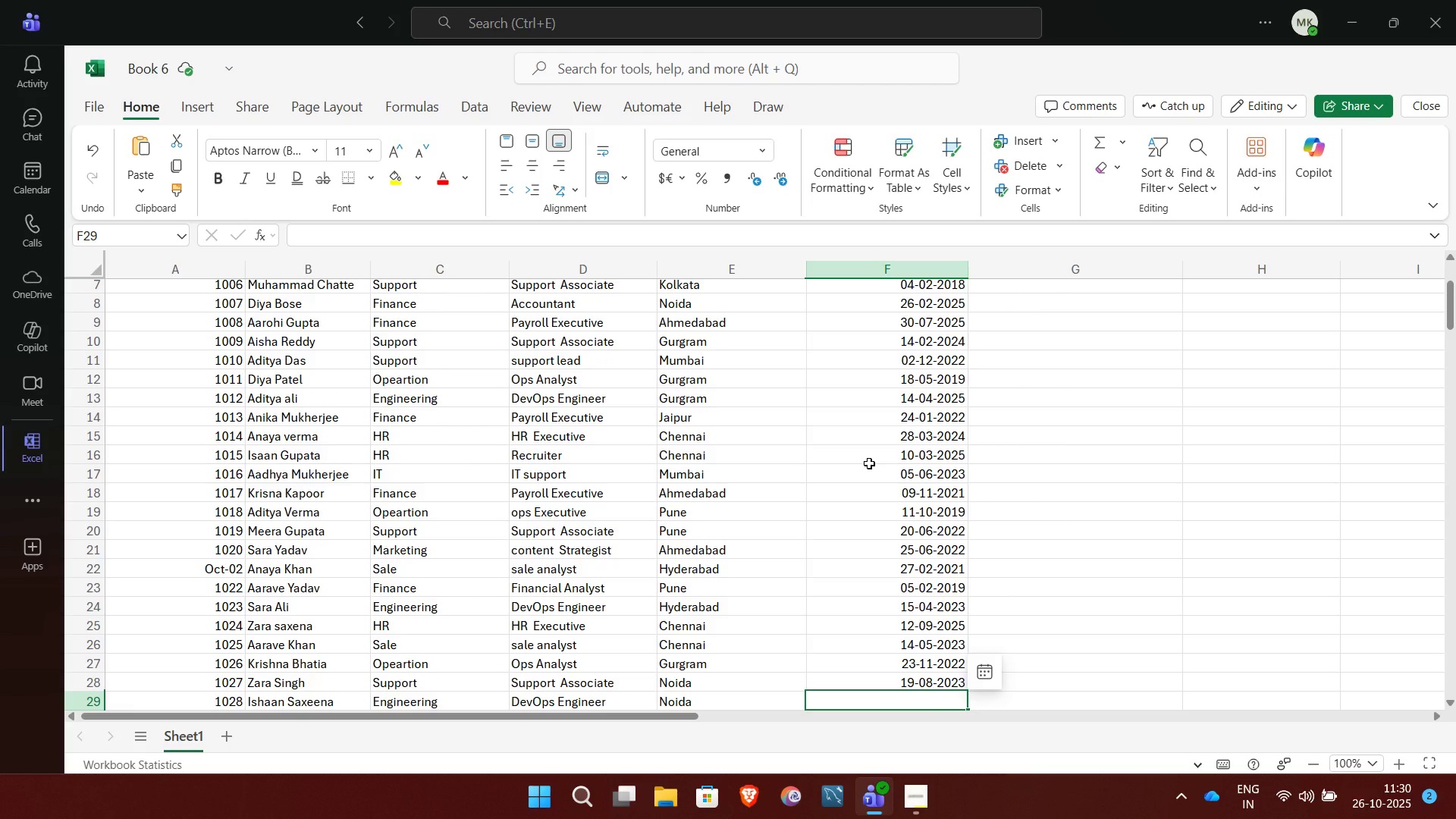 
type(2019/9/)
 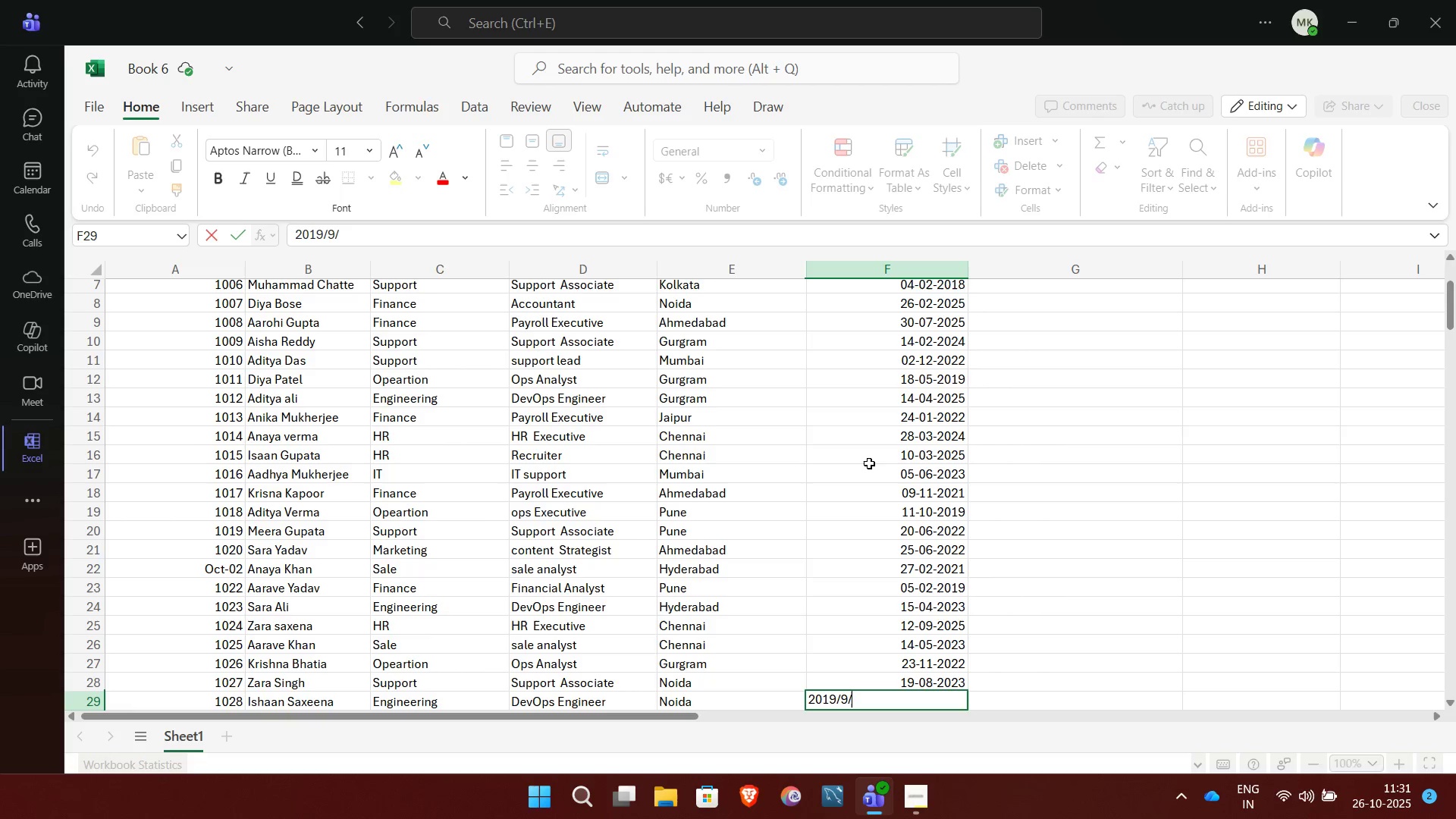 
wait(6.09)
 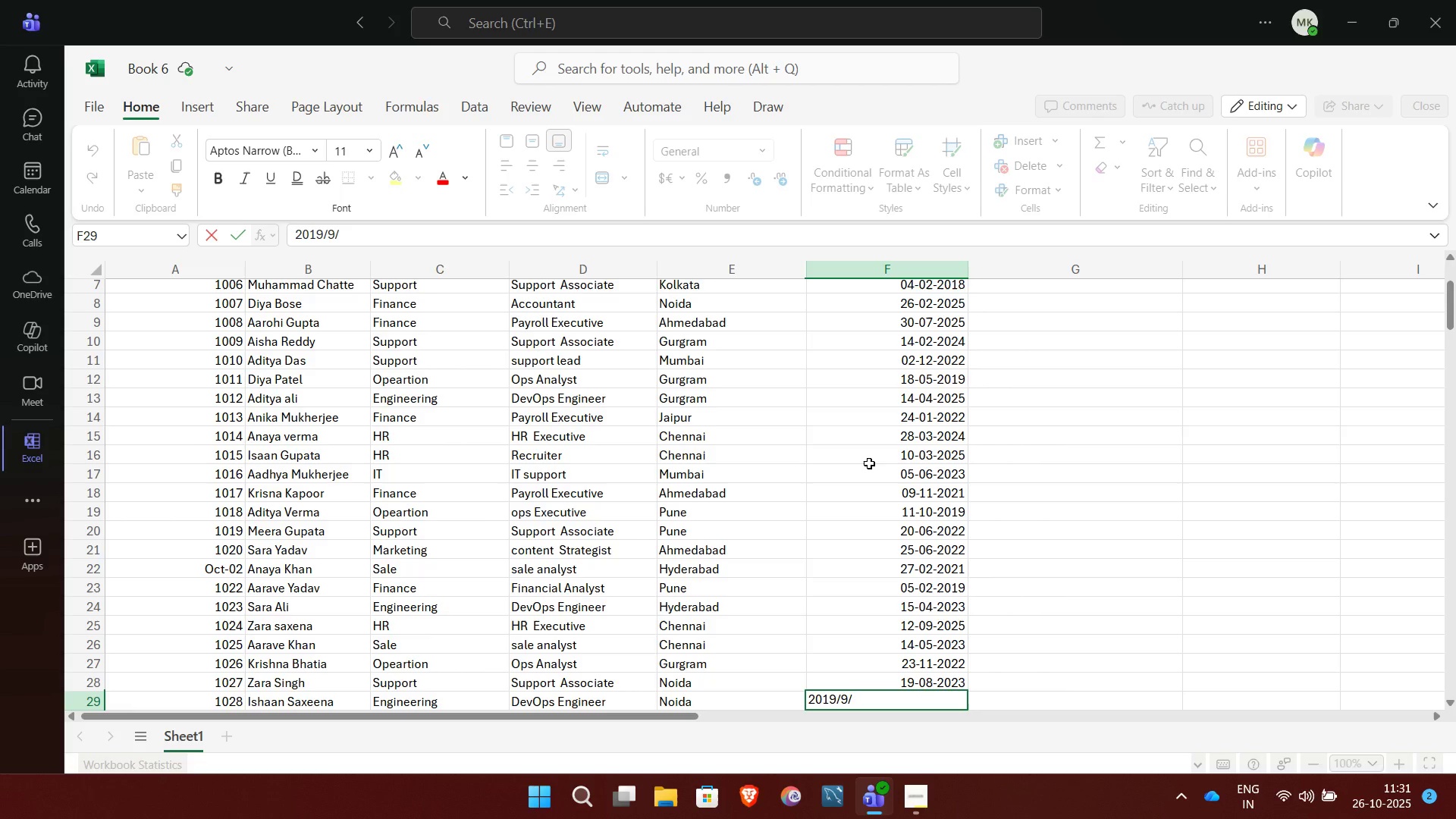 
type(20)
key(NumpadEnter)
 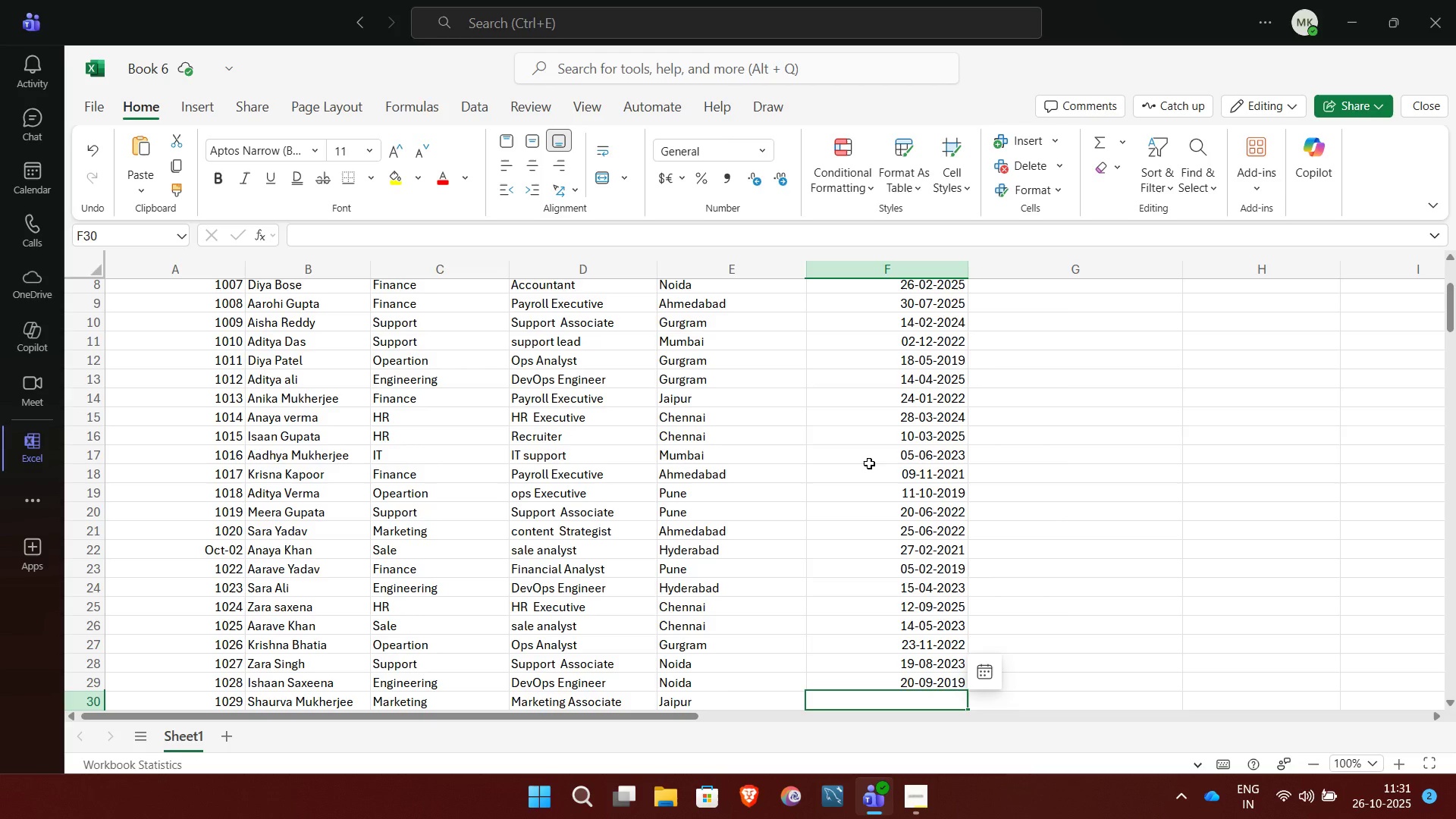 
wait(5.93)
 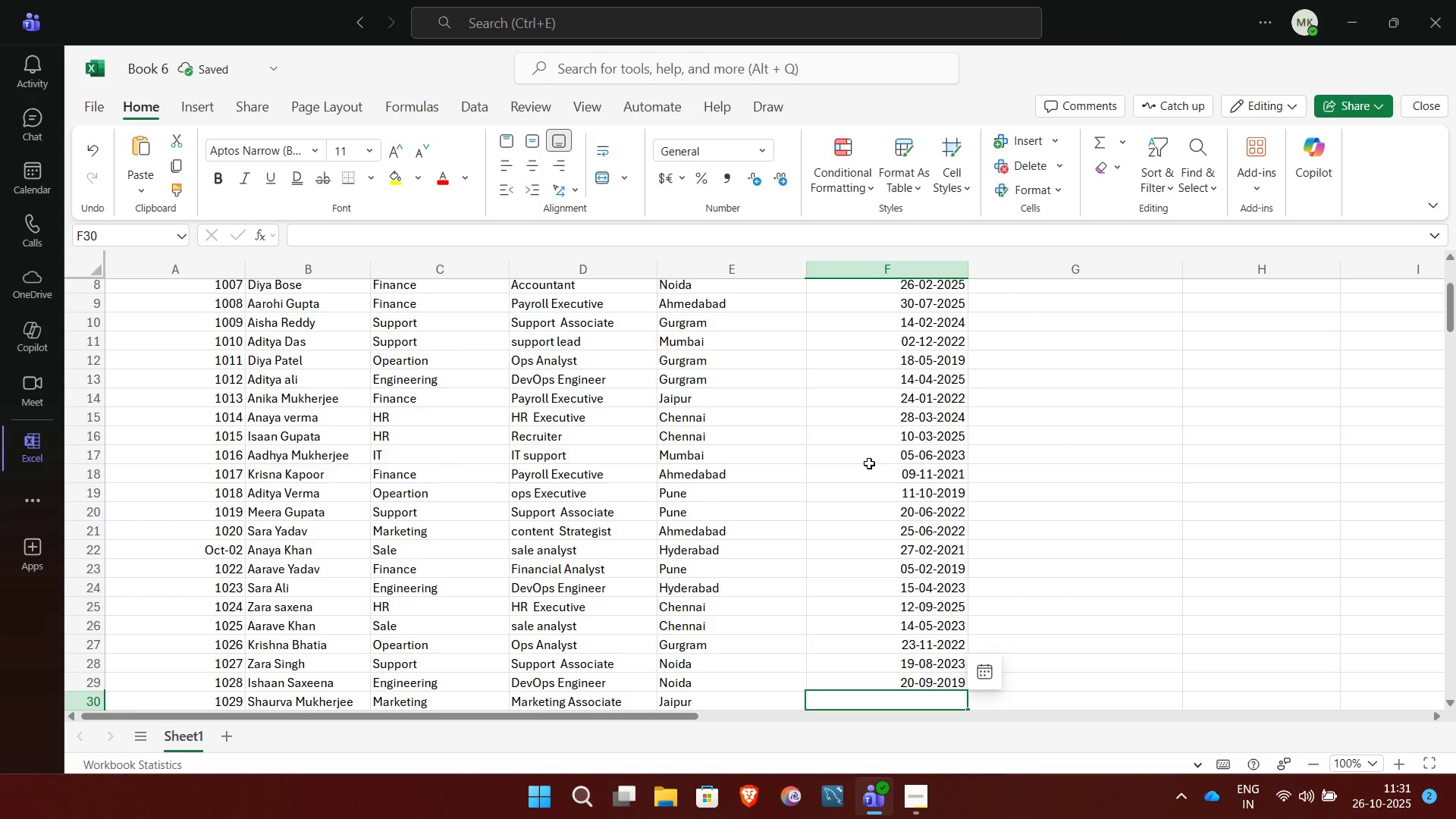 
type(2025/11/9)
 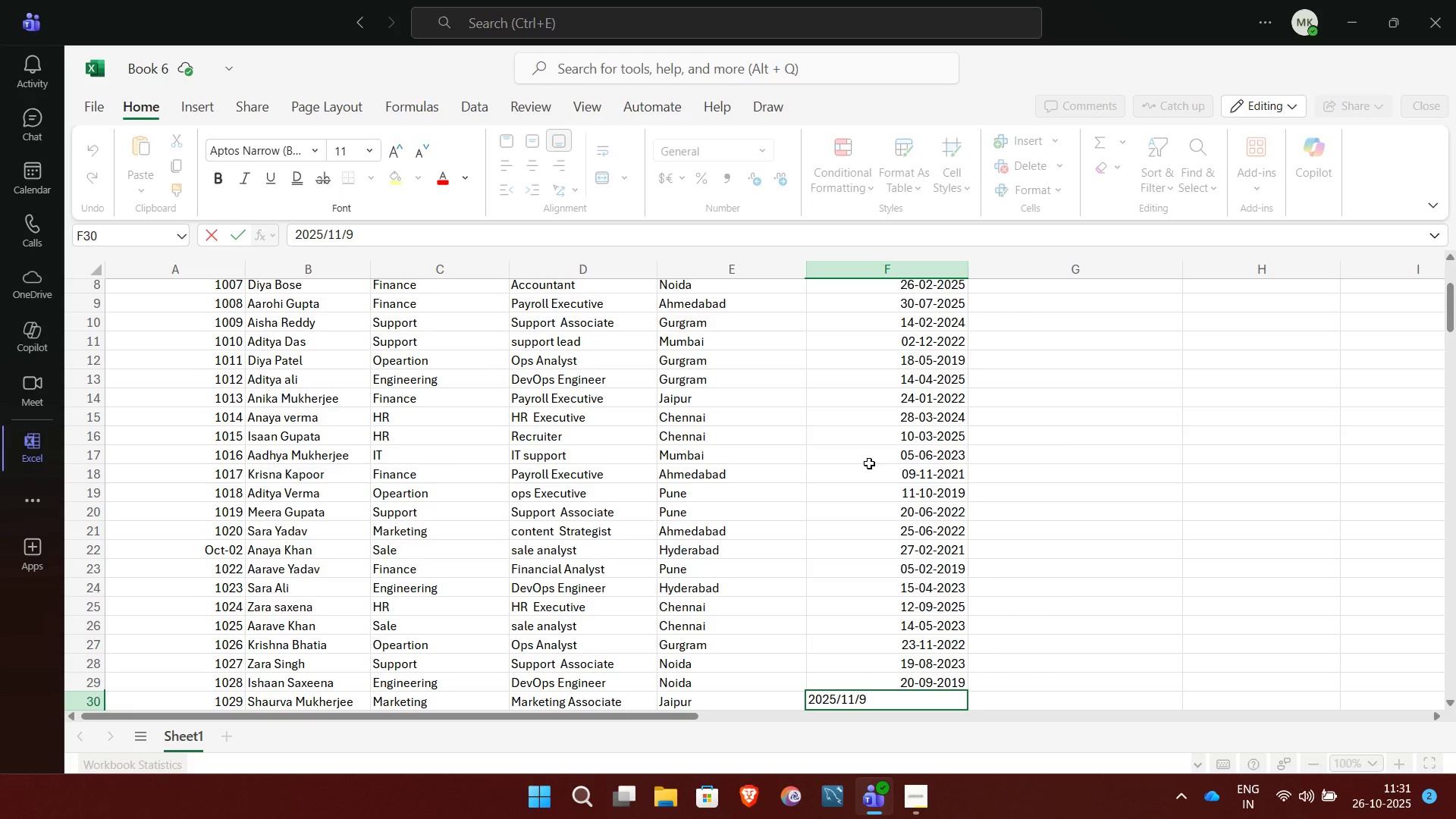 
key(NumpadEnter)
 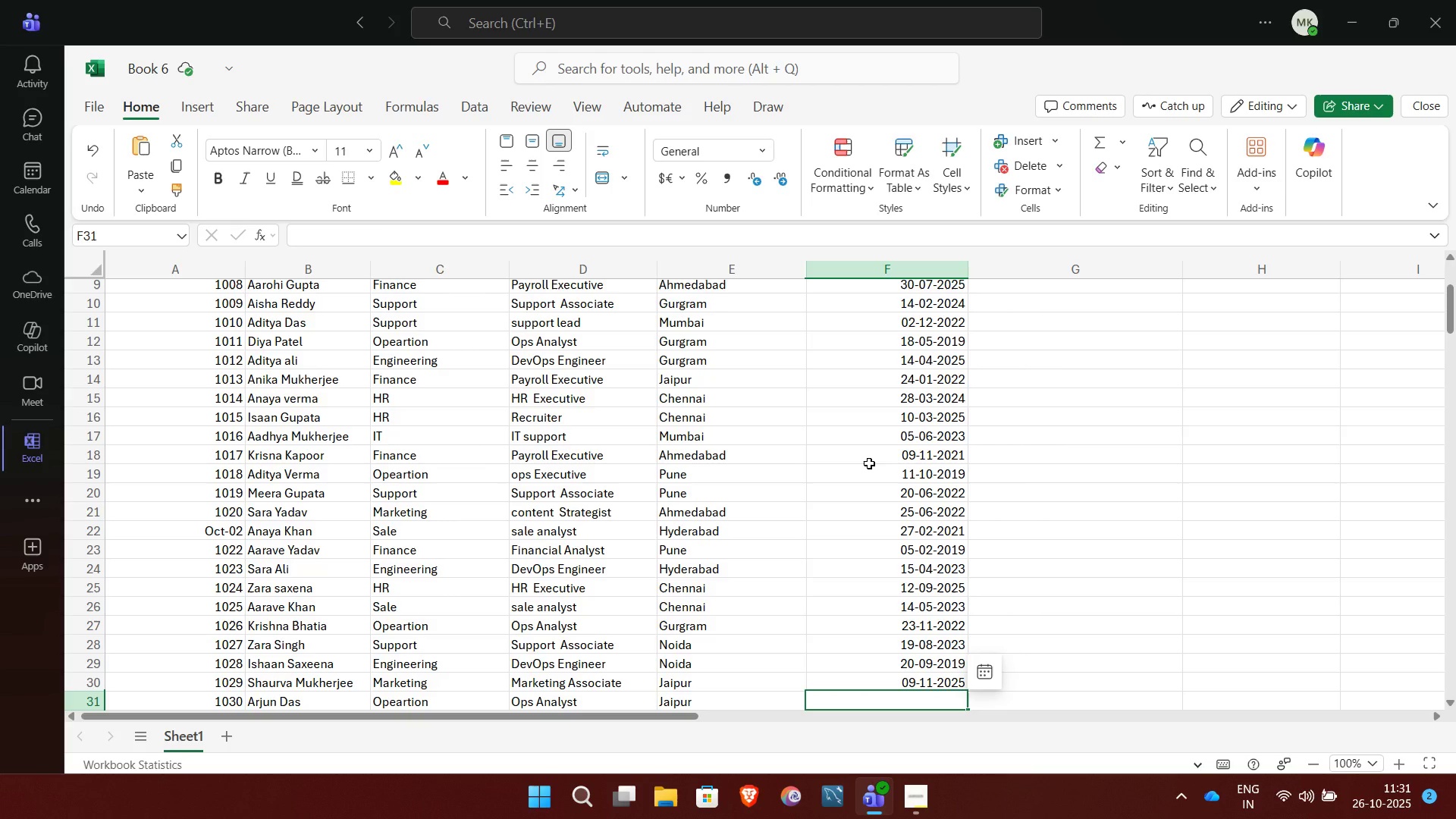 
wait(10.54)
 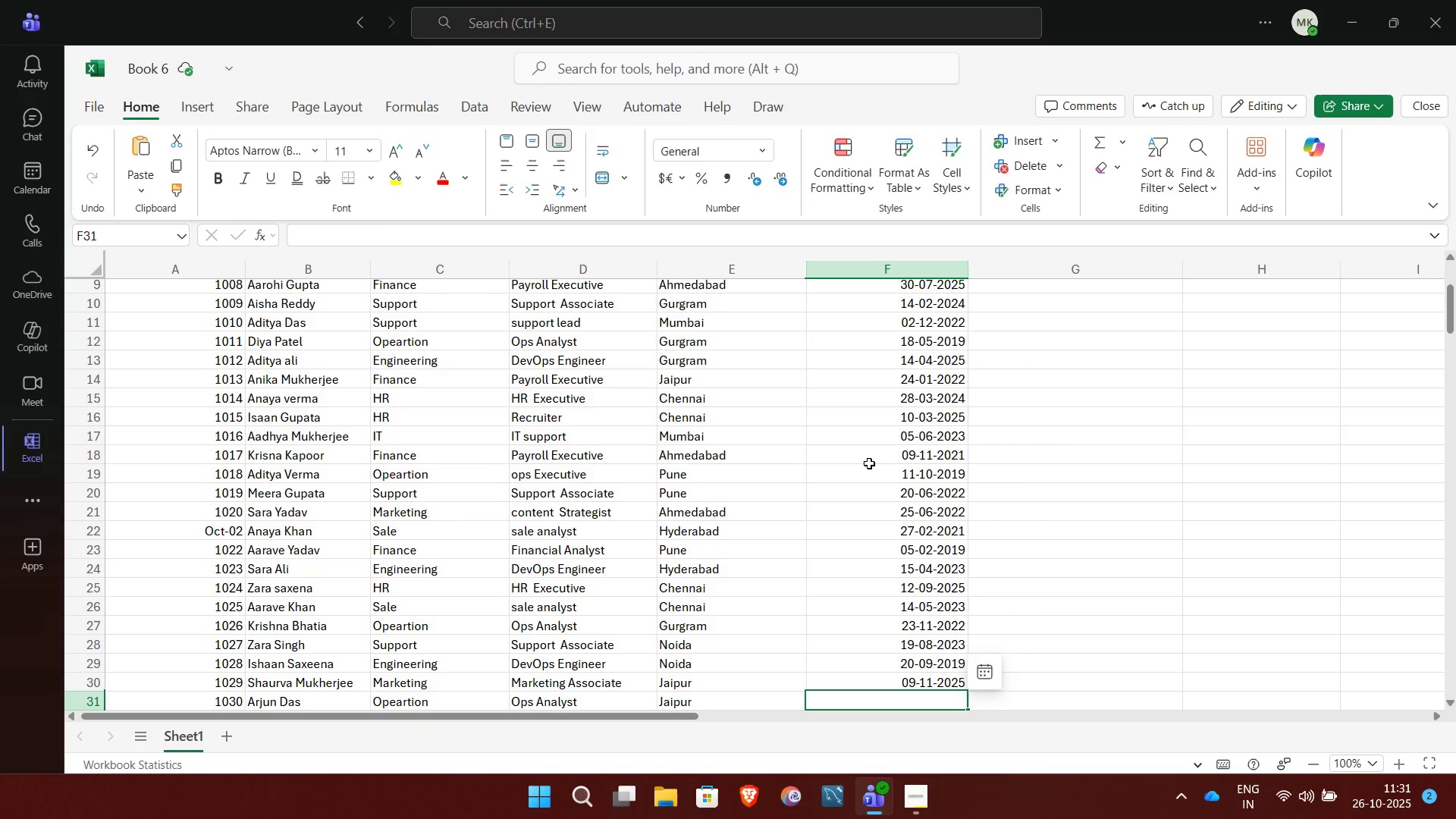 
type(2021/5/3)
key(NumpadEnter)
 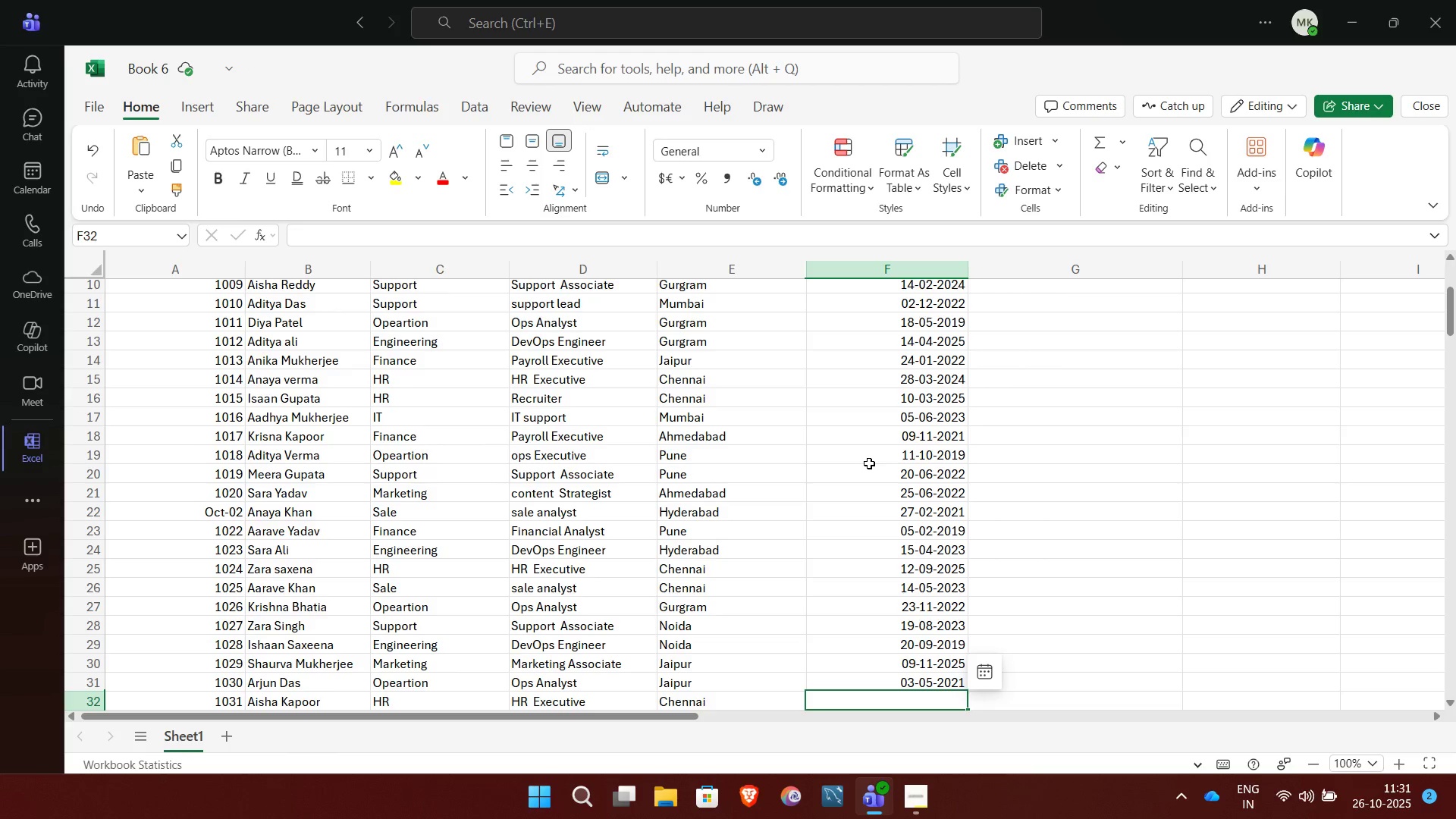 
type(2020/11/11)
key(NumpadEnter)
 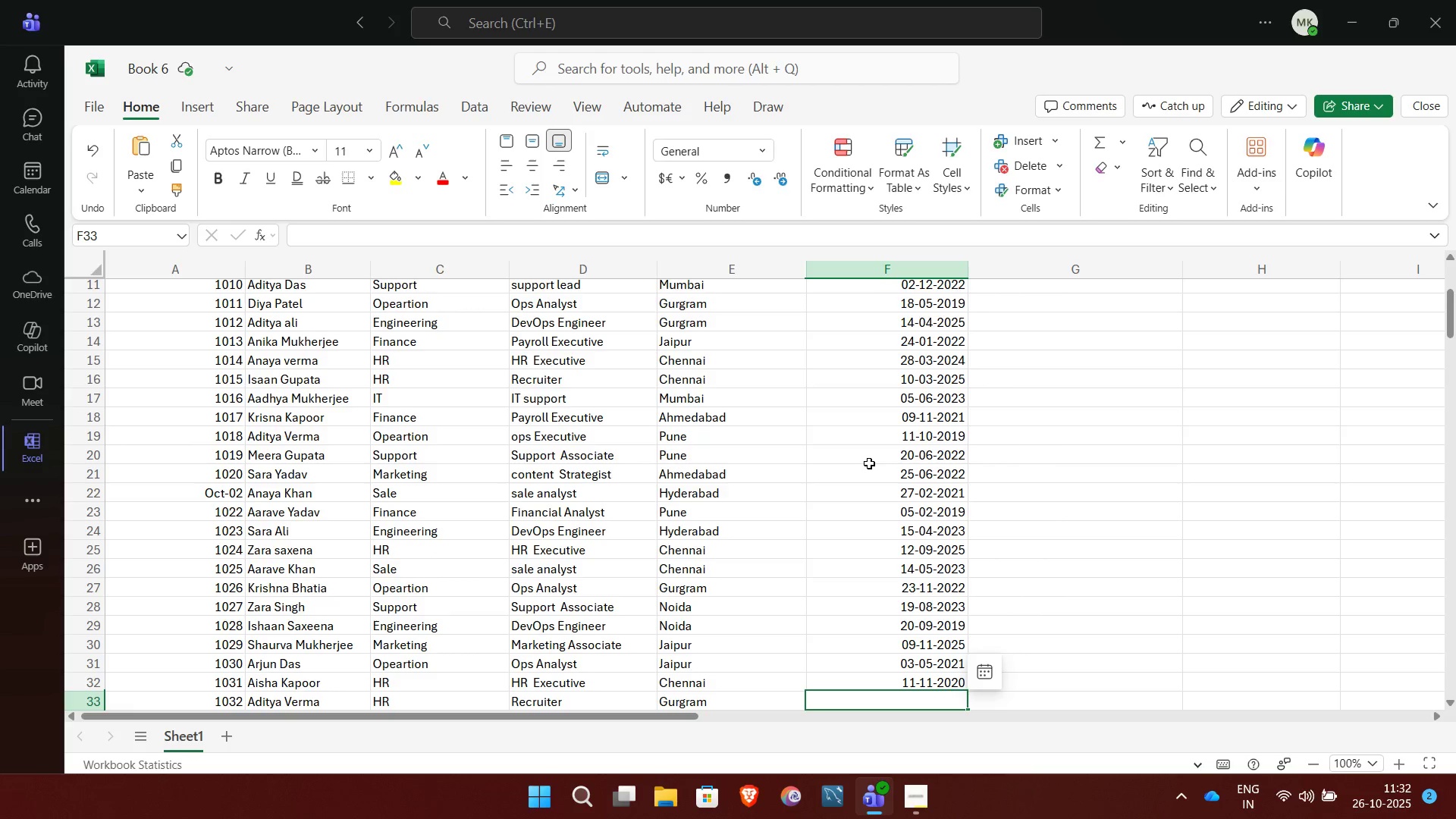 
wait(10.53)
 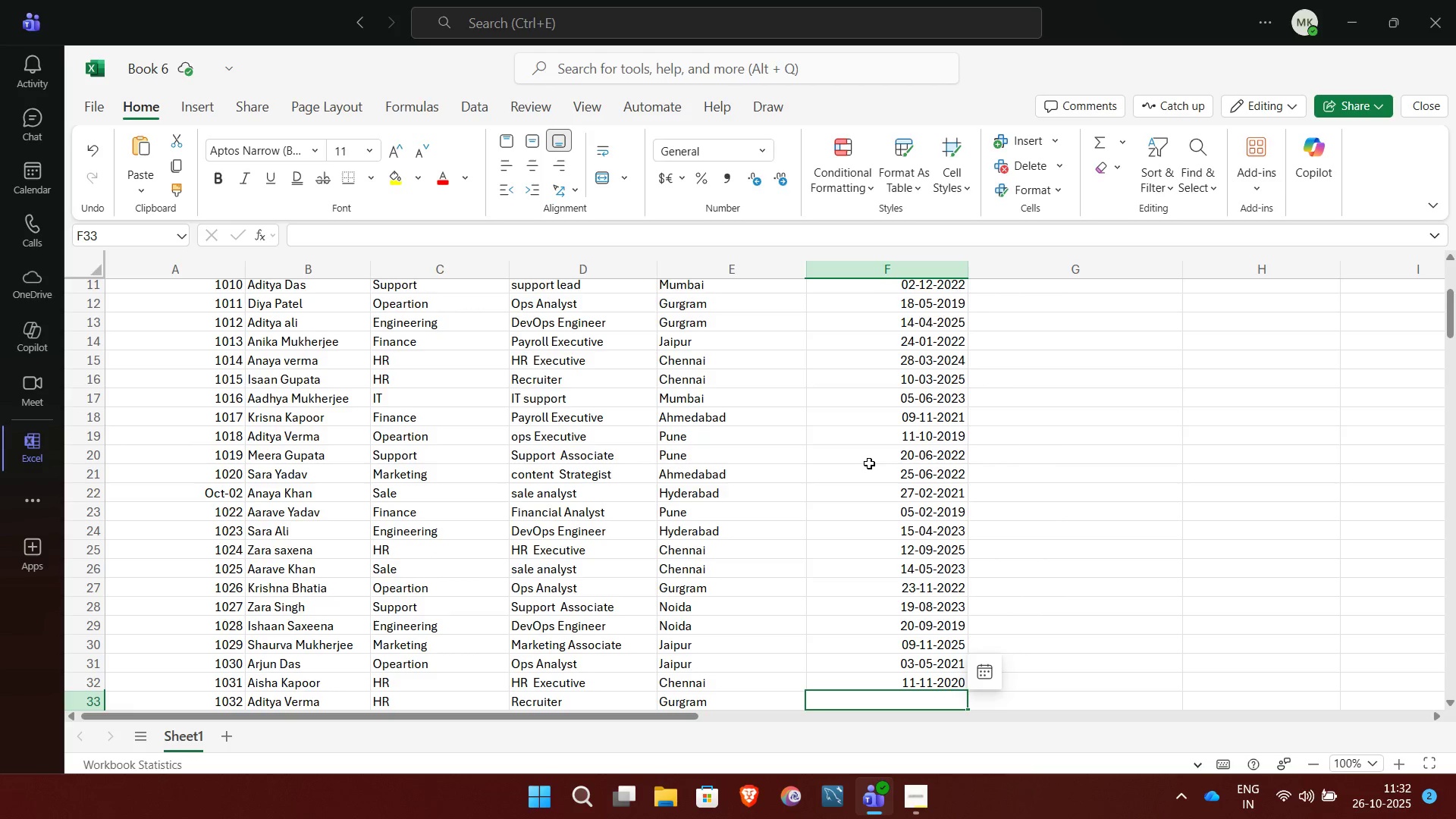 
type(2020)
 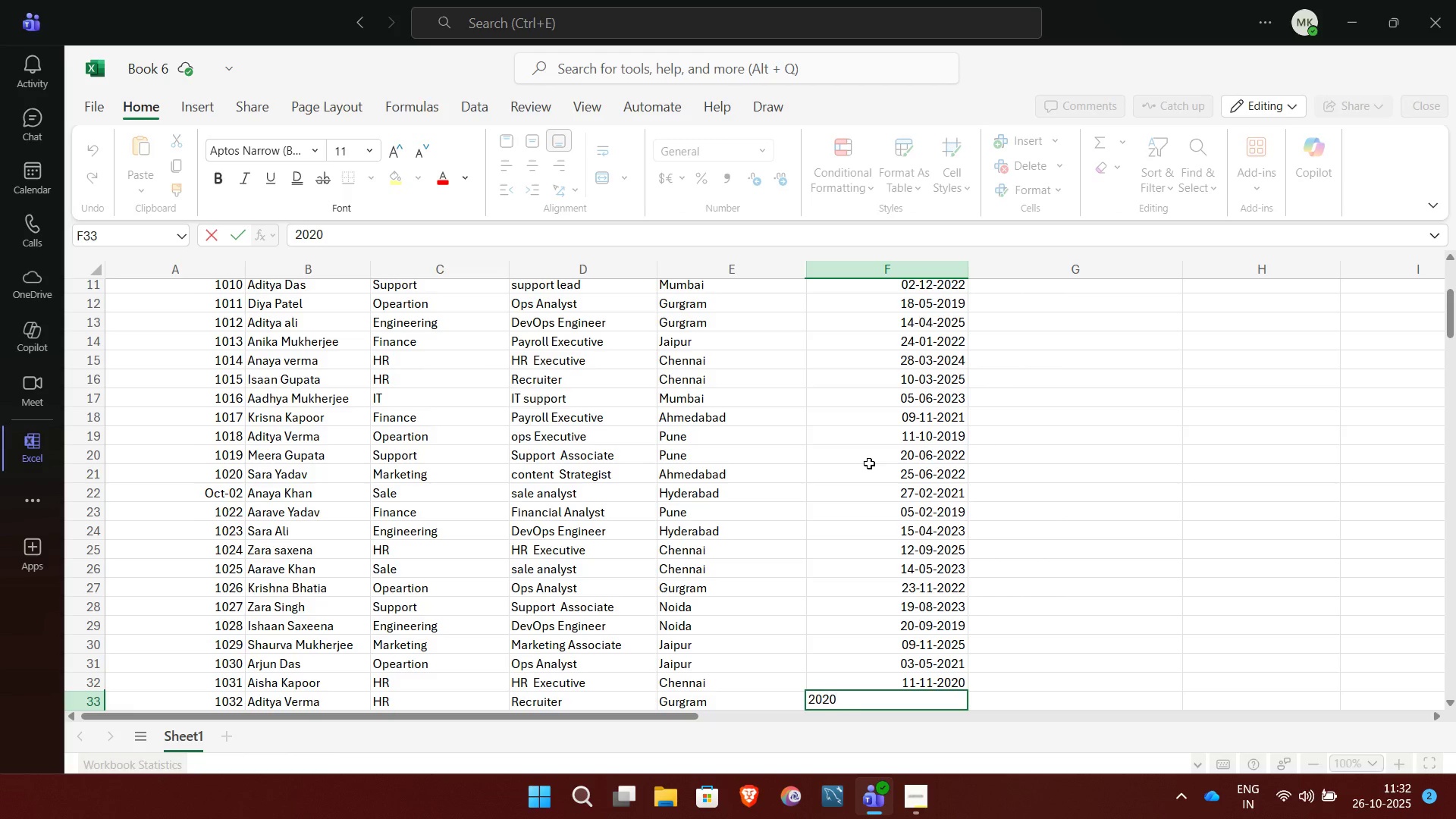 
type(/8/17)
key(NumpadEnter)
 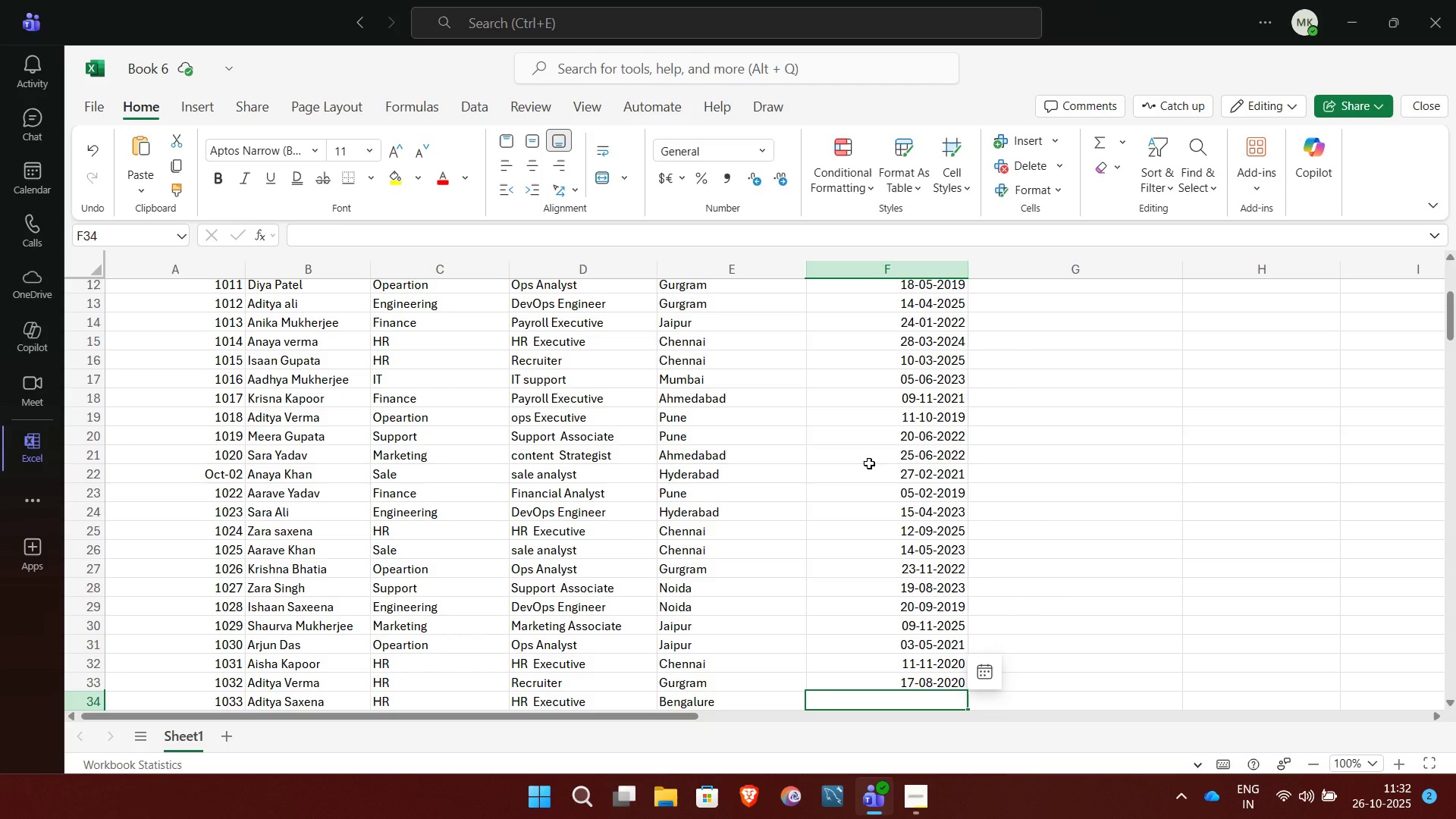 
wait(5.26)
 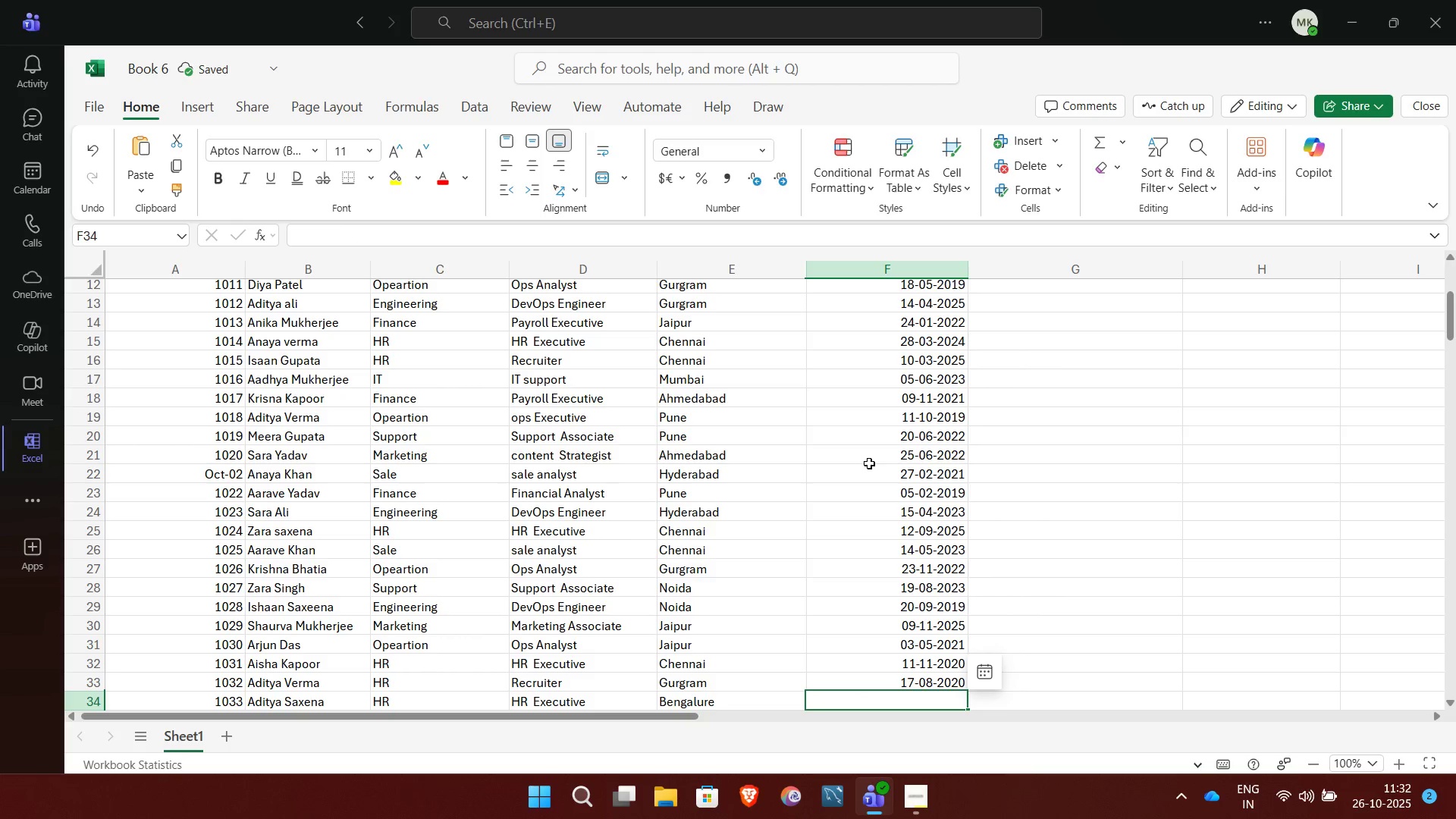 
type(2021/)
 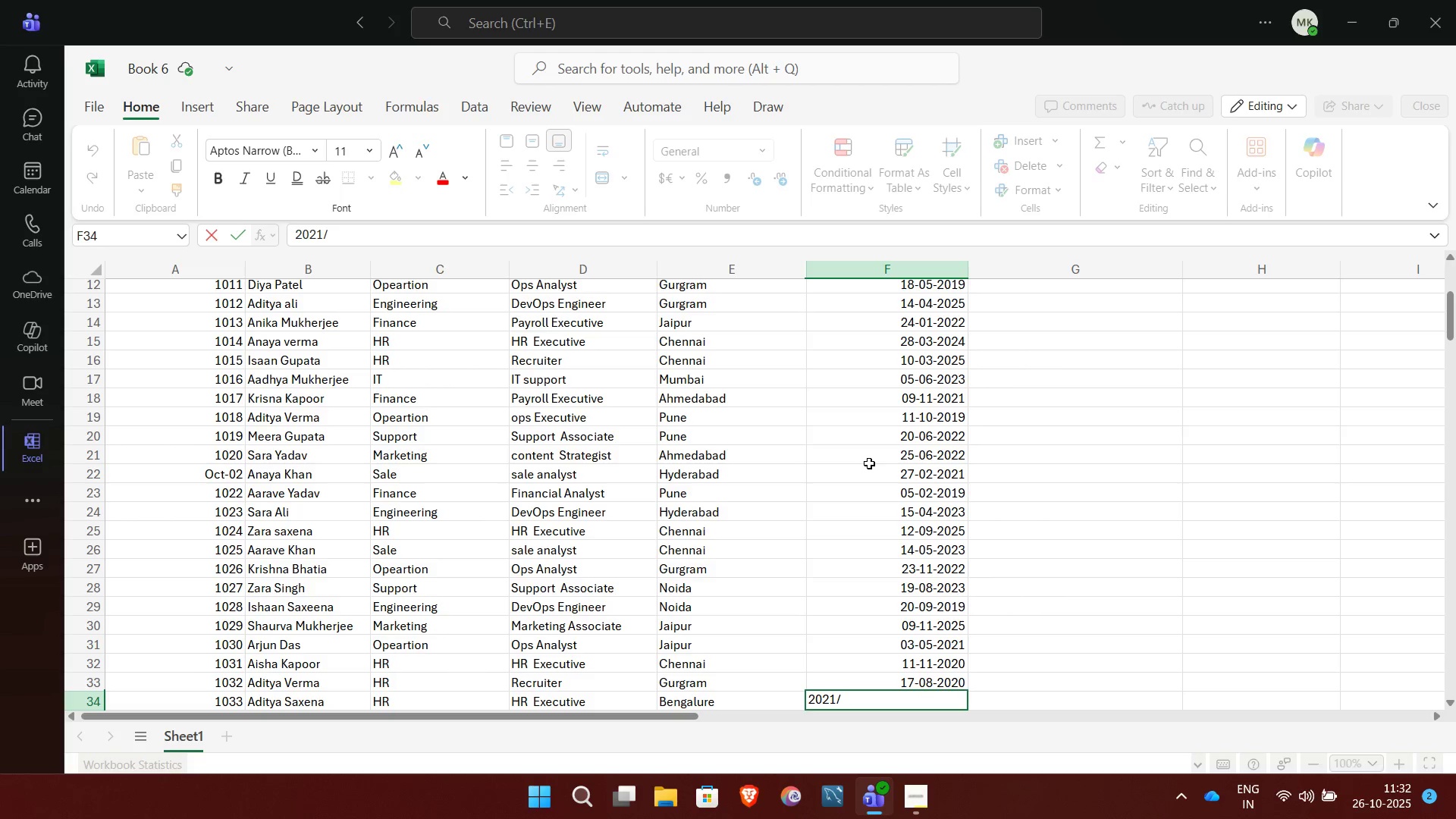 
wait(6.61)
 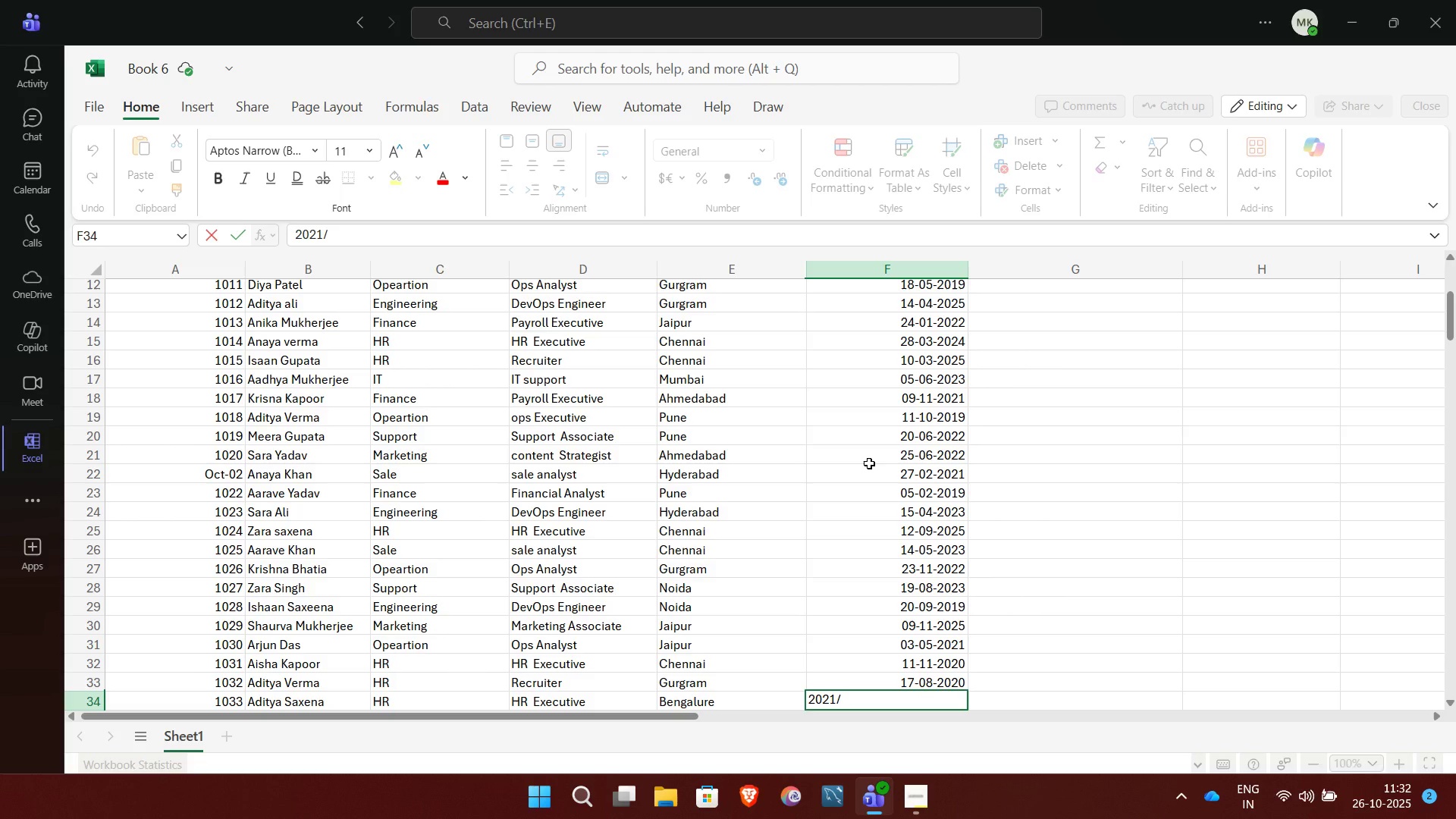 
type(4/30)
 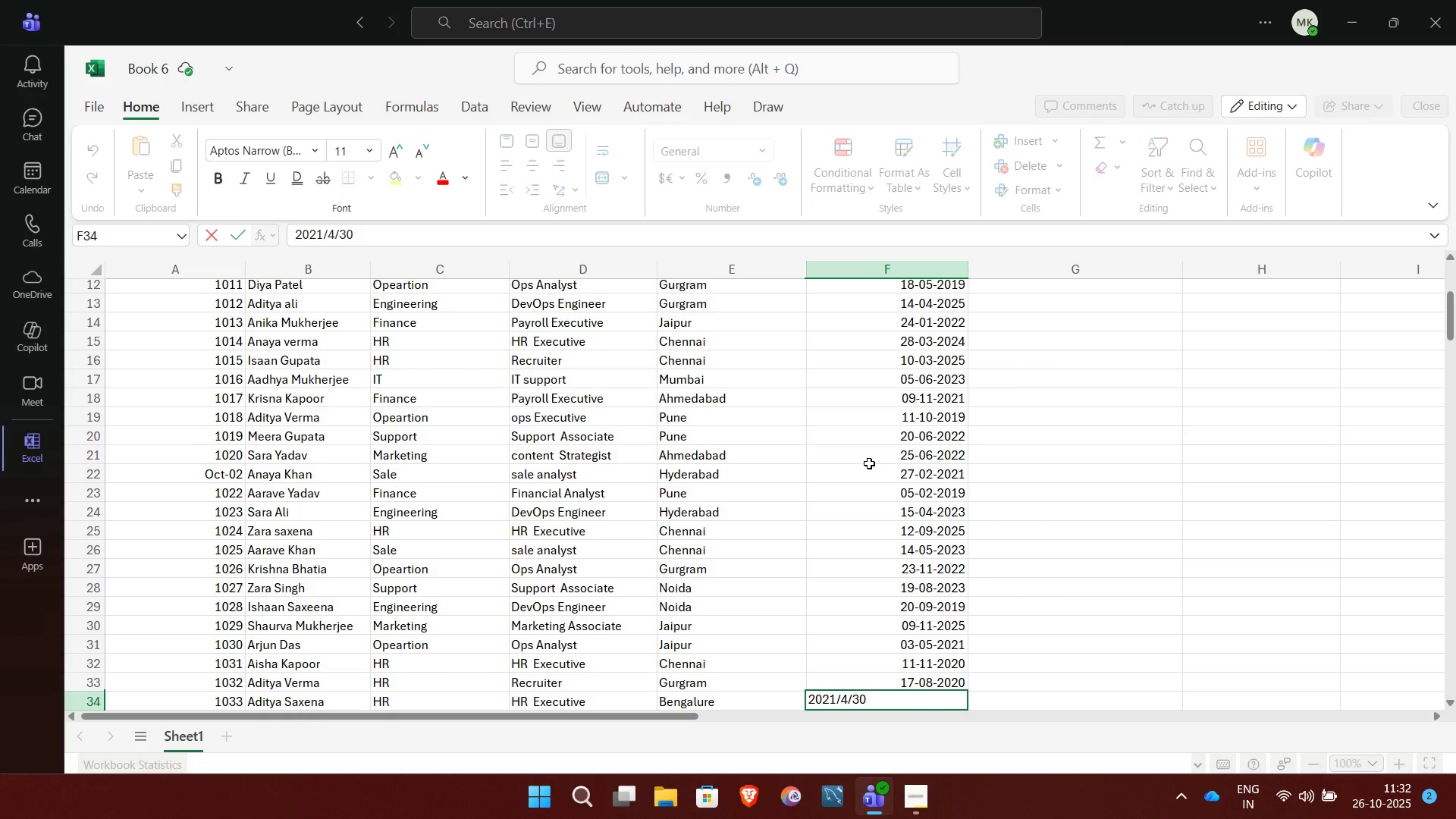 
key(NumpadEnter)
type(2019)
key(NumpadEnter)
 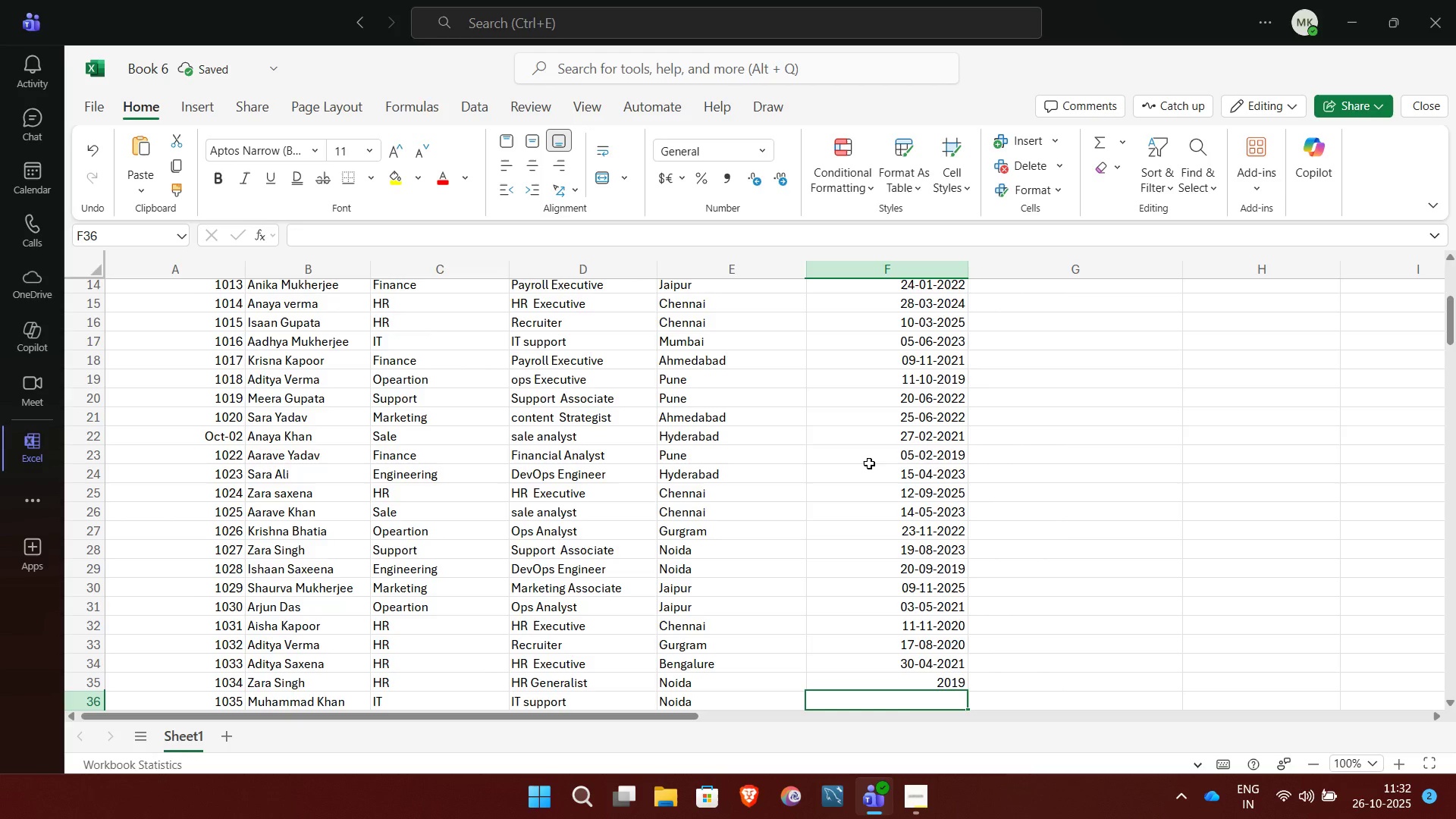 
key(ArrowUp)
 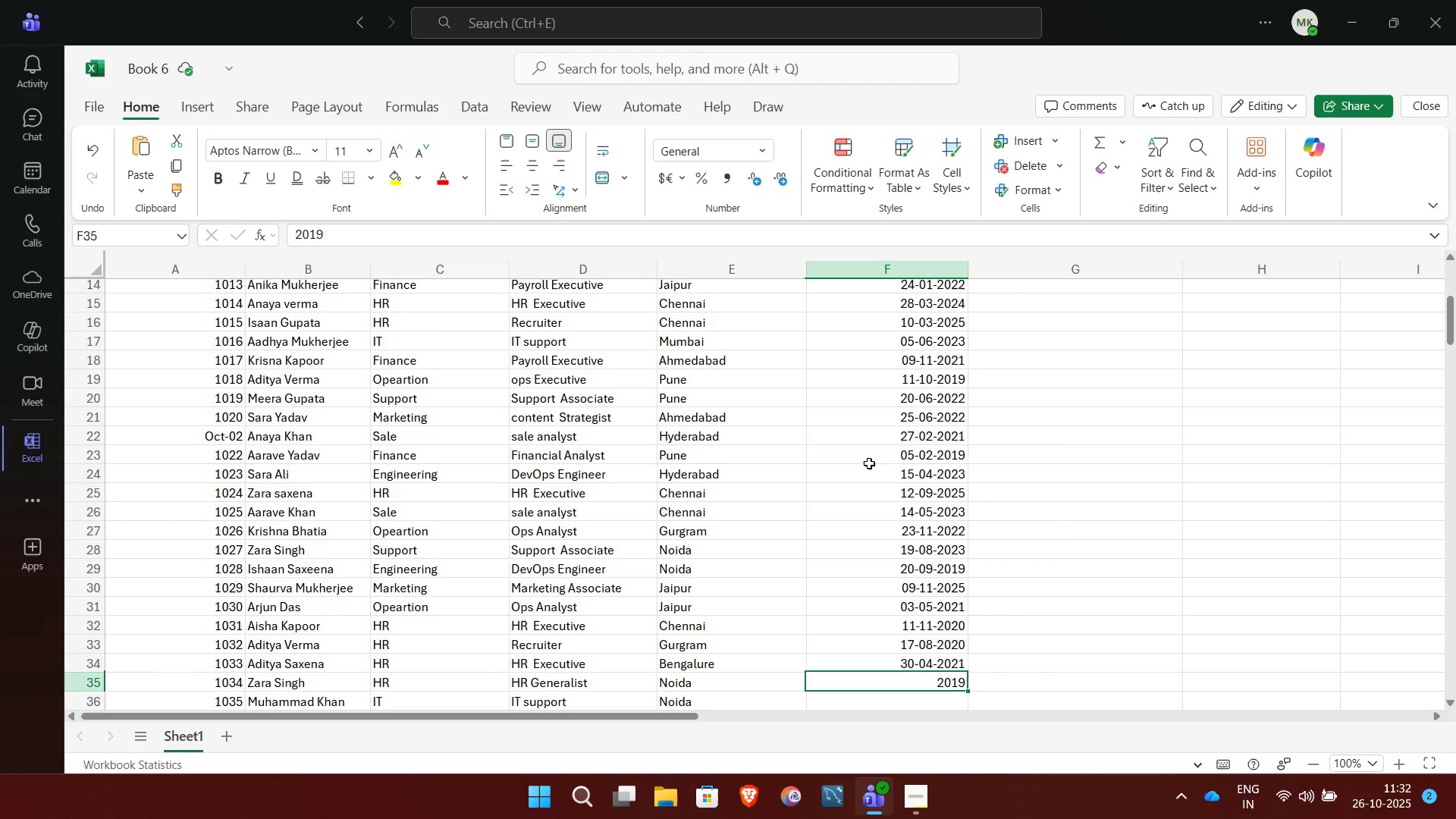 
type( 1)
key(Backspace)
type(2019)
 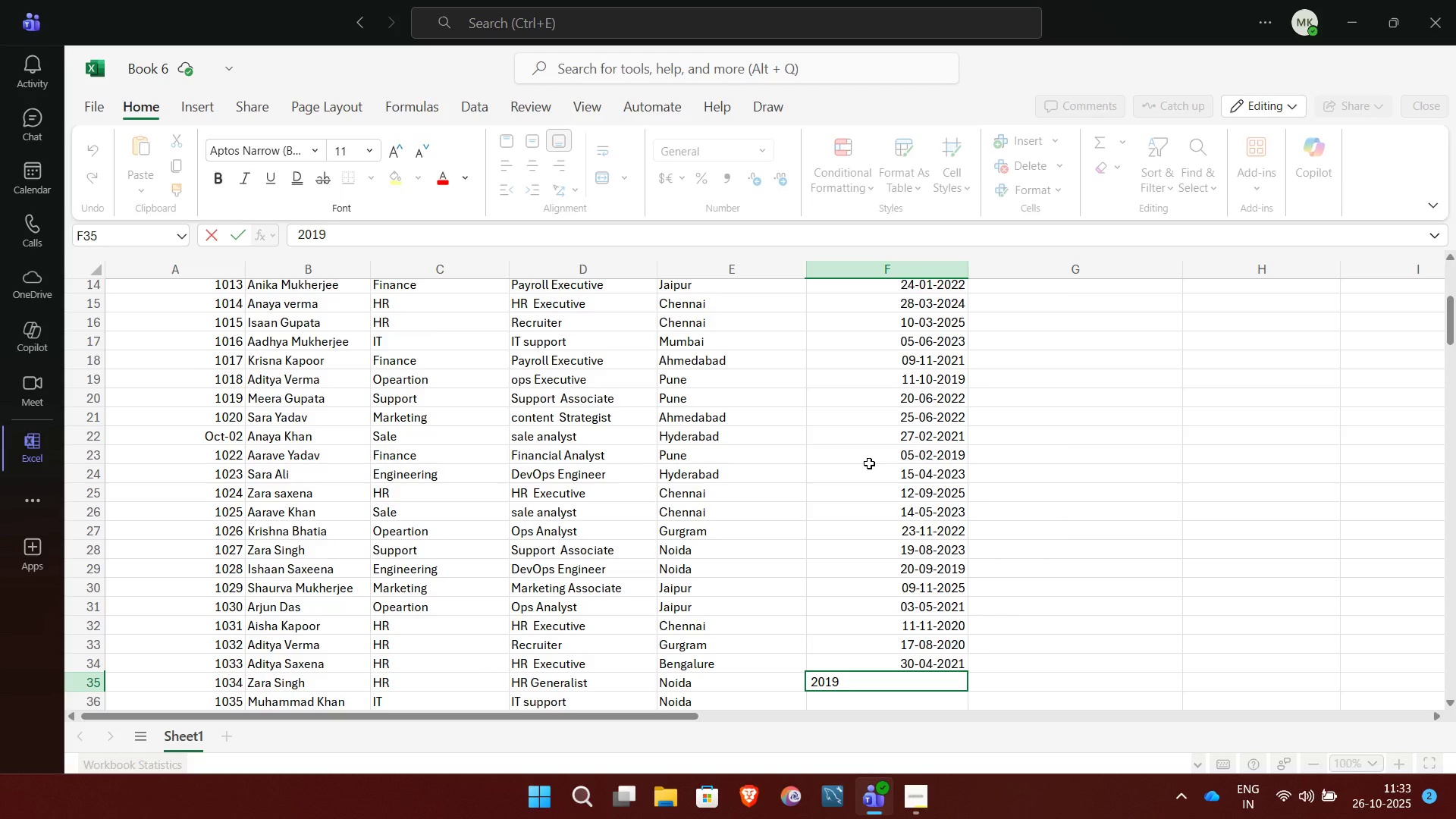 
wait(5.09)
 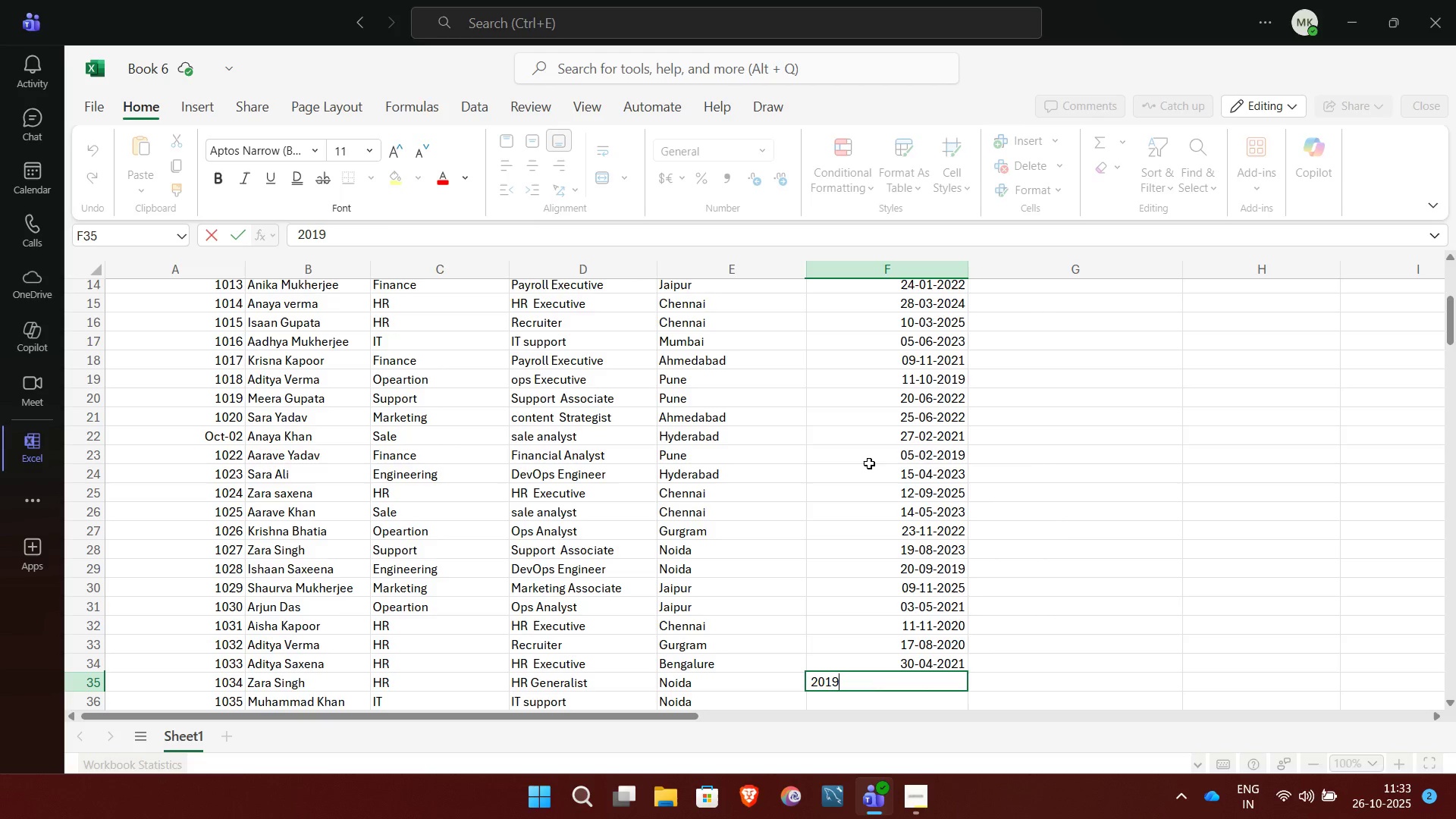 
type(/12/)
 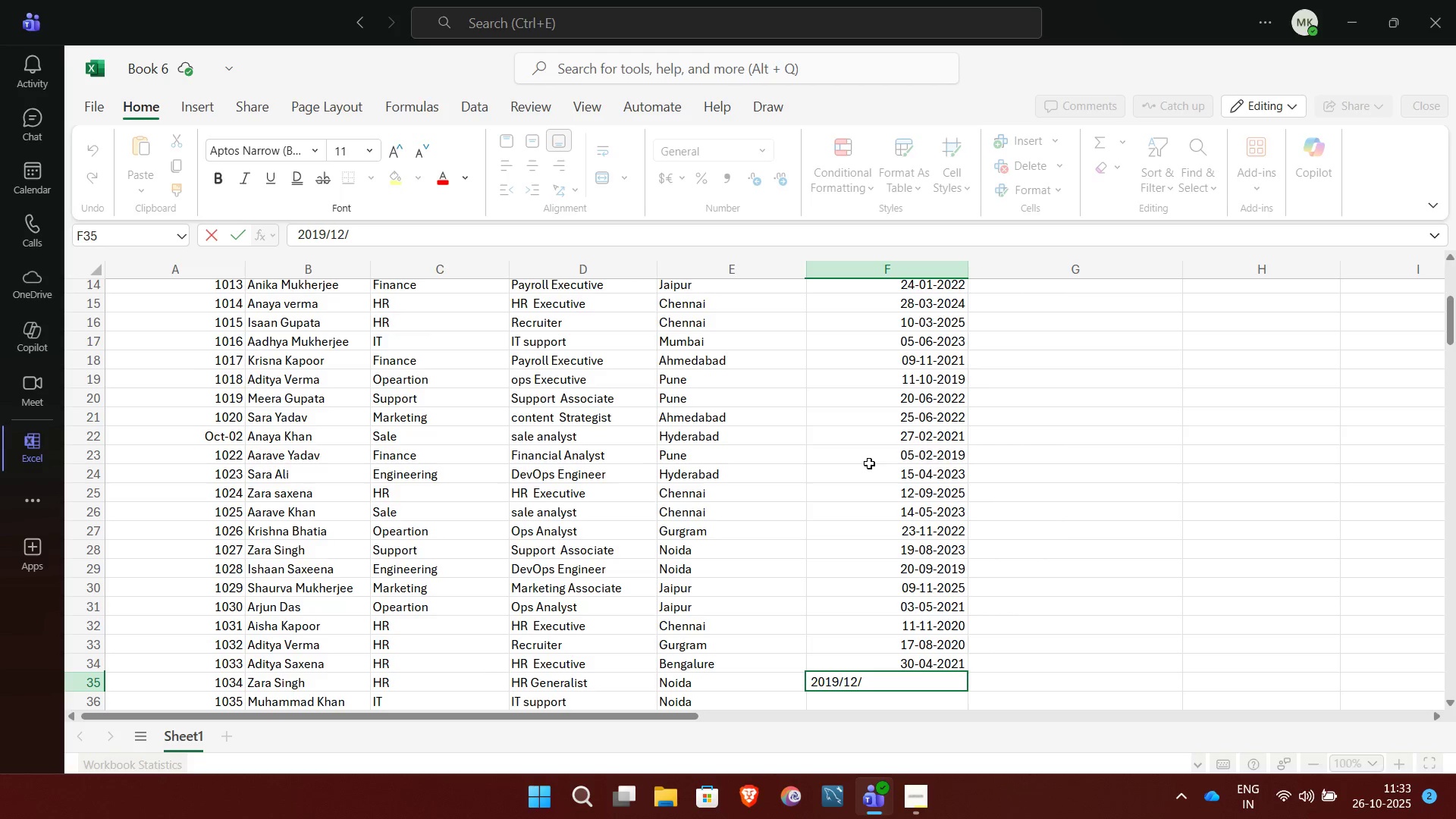 
wait(6.34)
 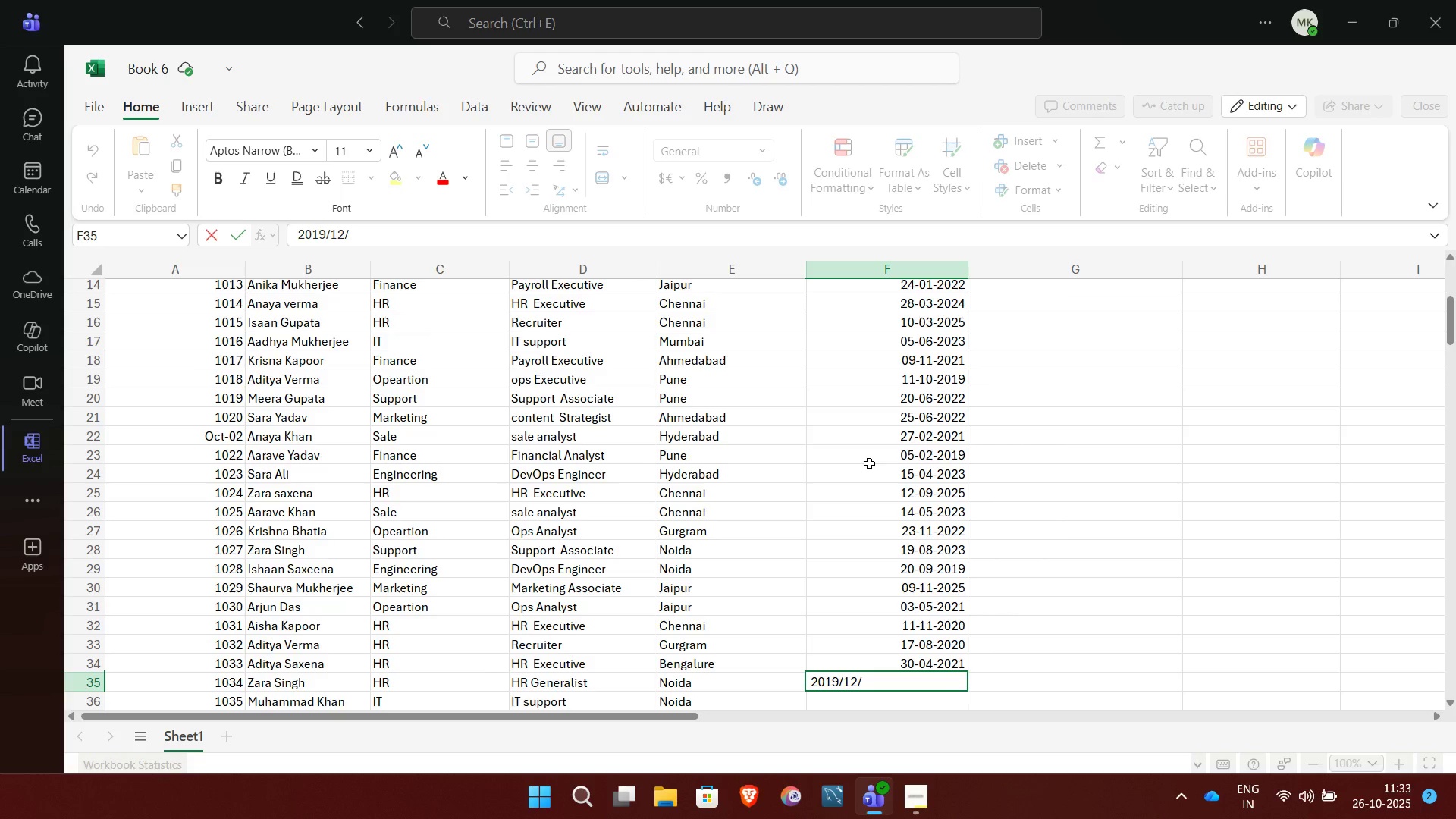 
key(1)
 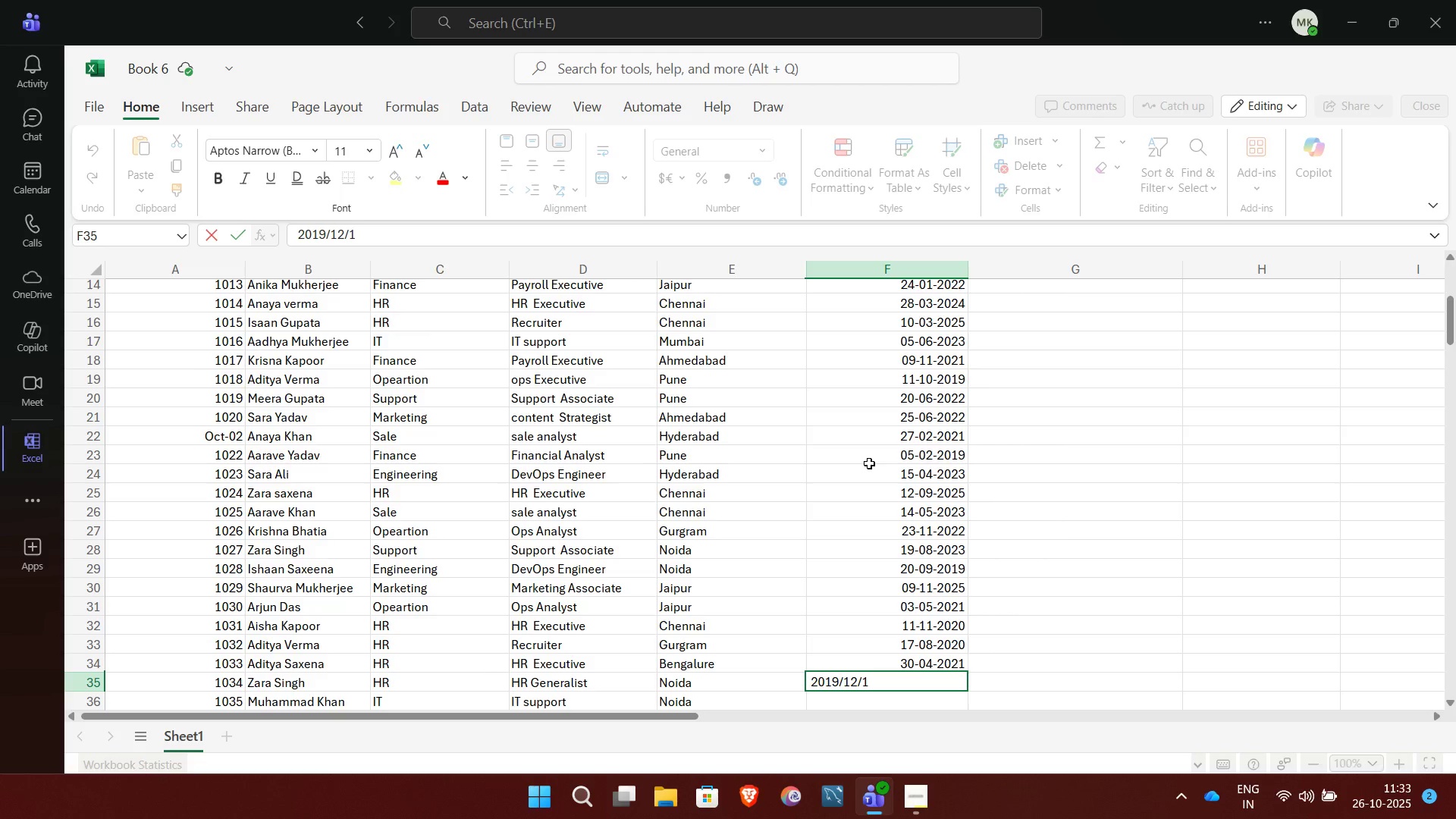 
key(NumpadEnter)
 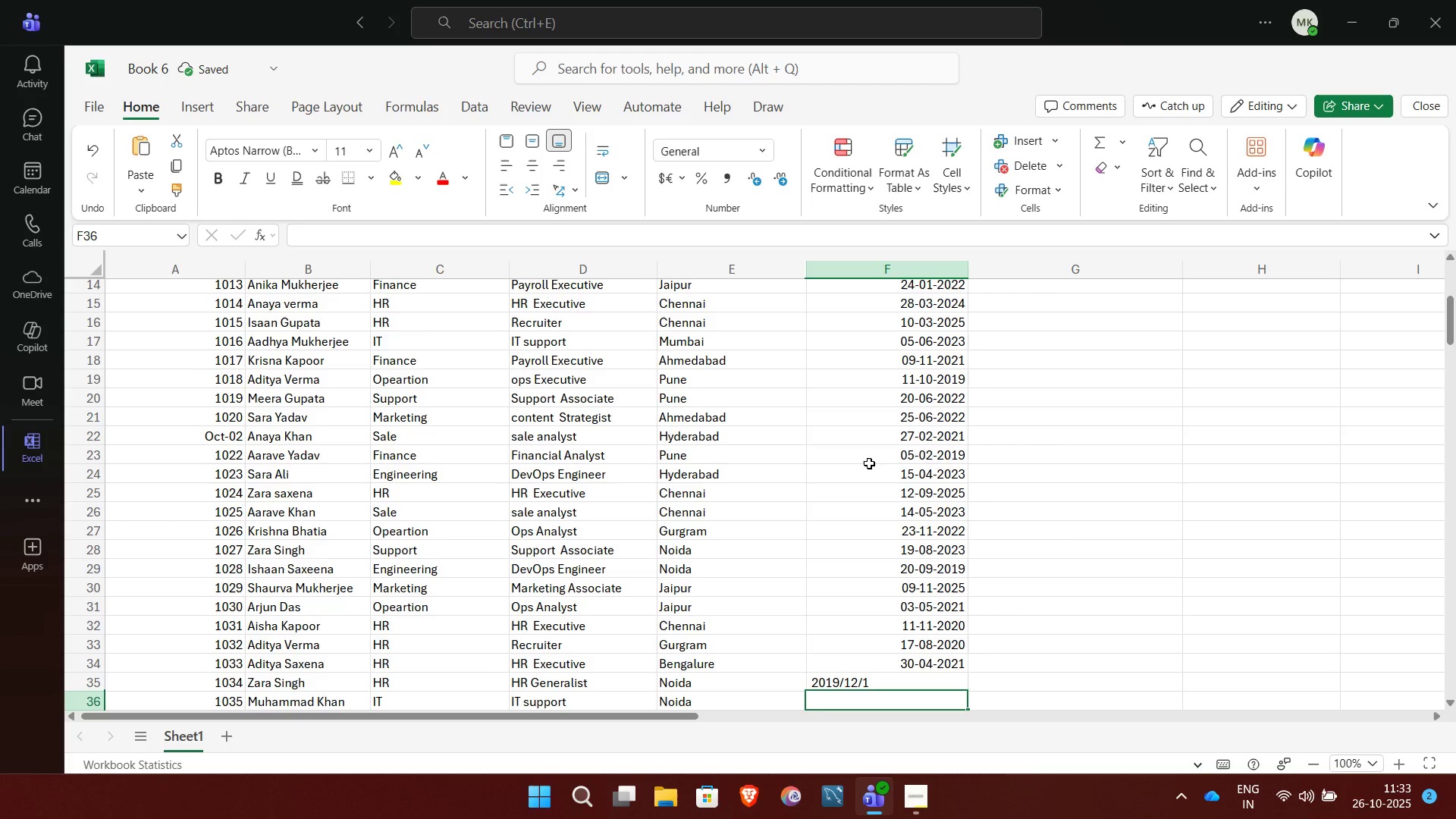 
key(ArrowUp)
 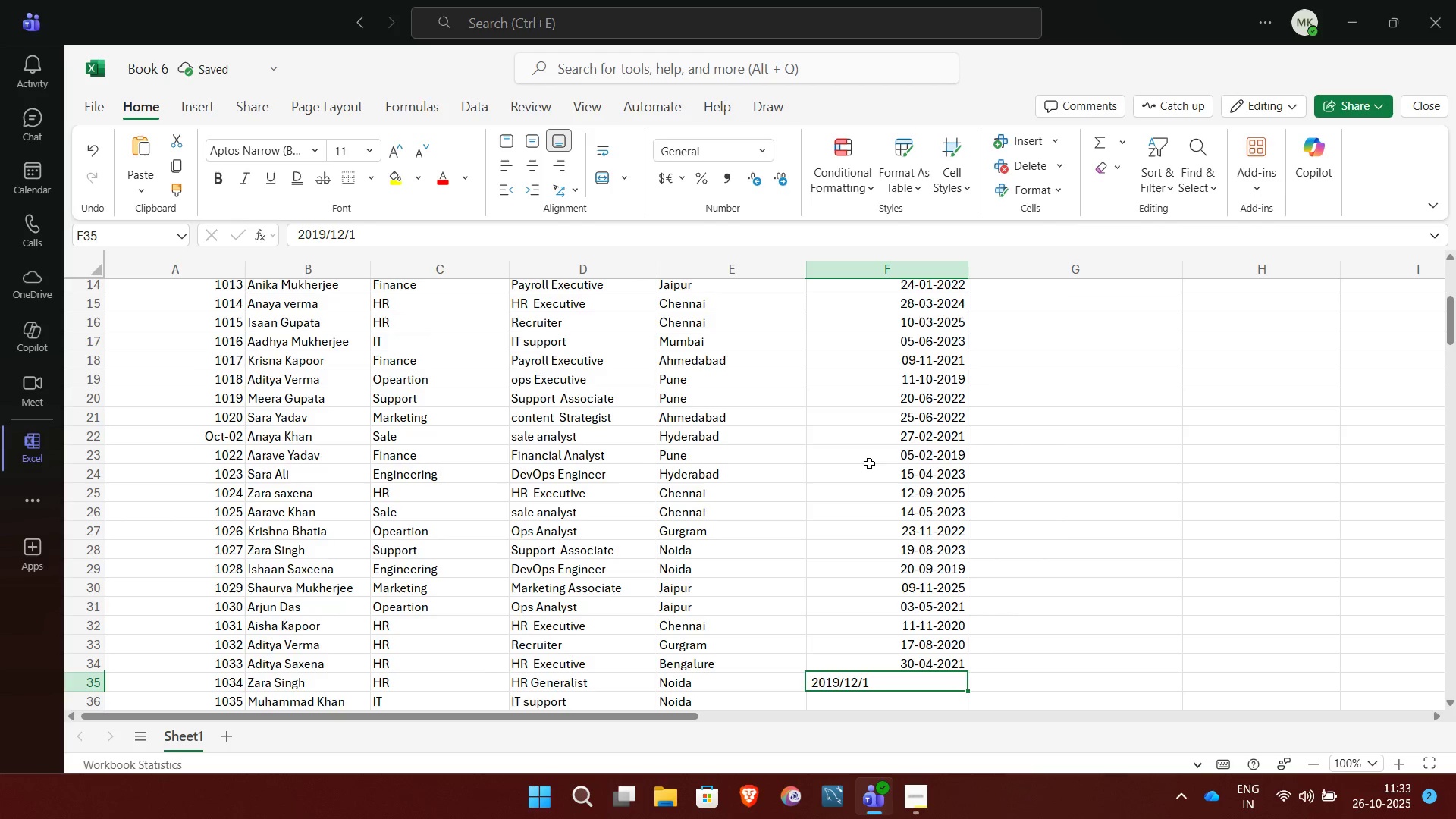 
key(Backspace)
 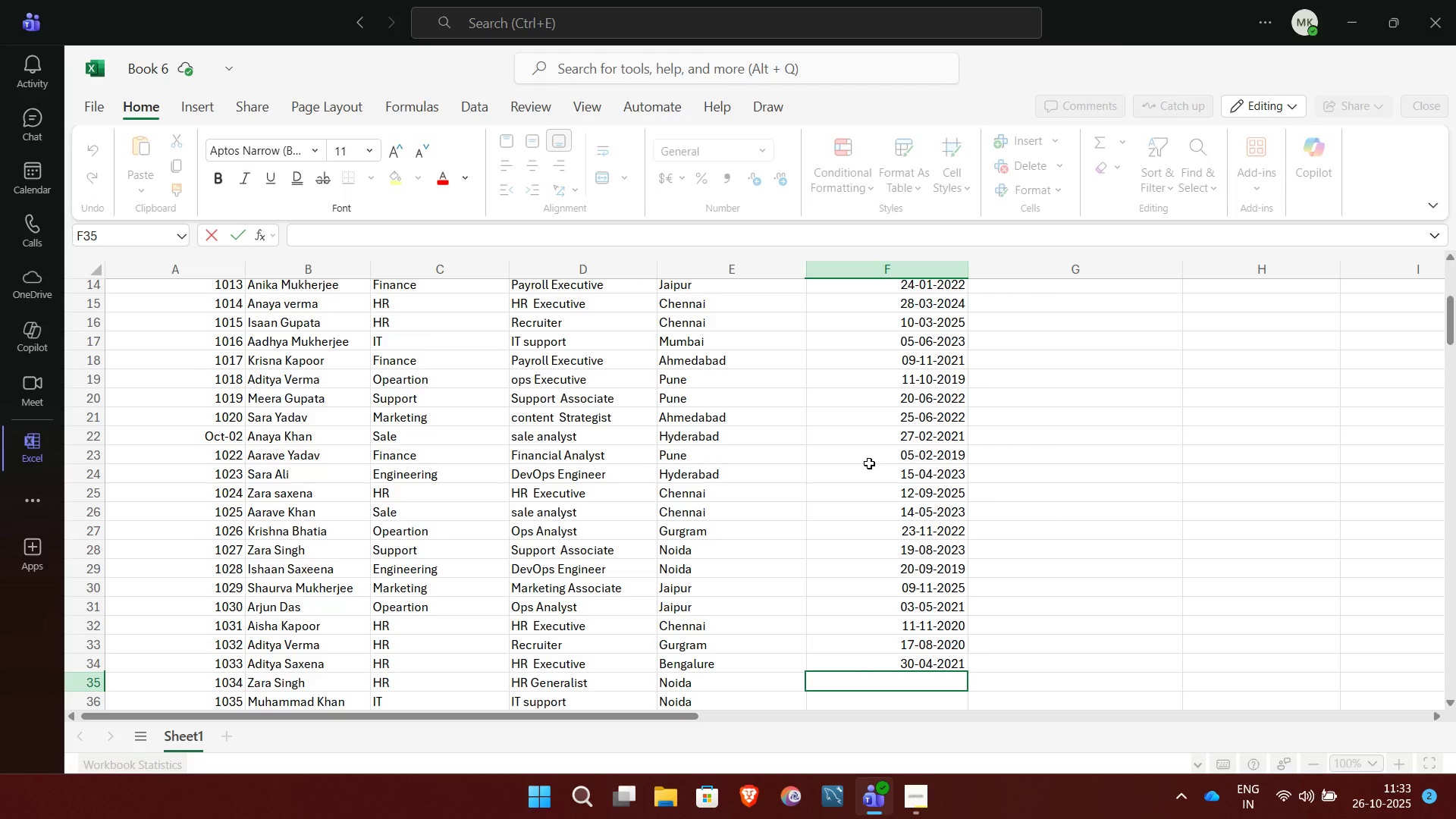 
type(2019/12/1)
key(NumpadEnter)
 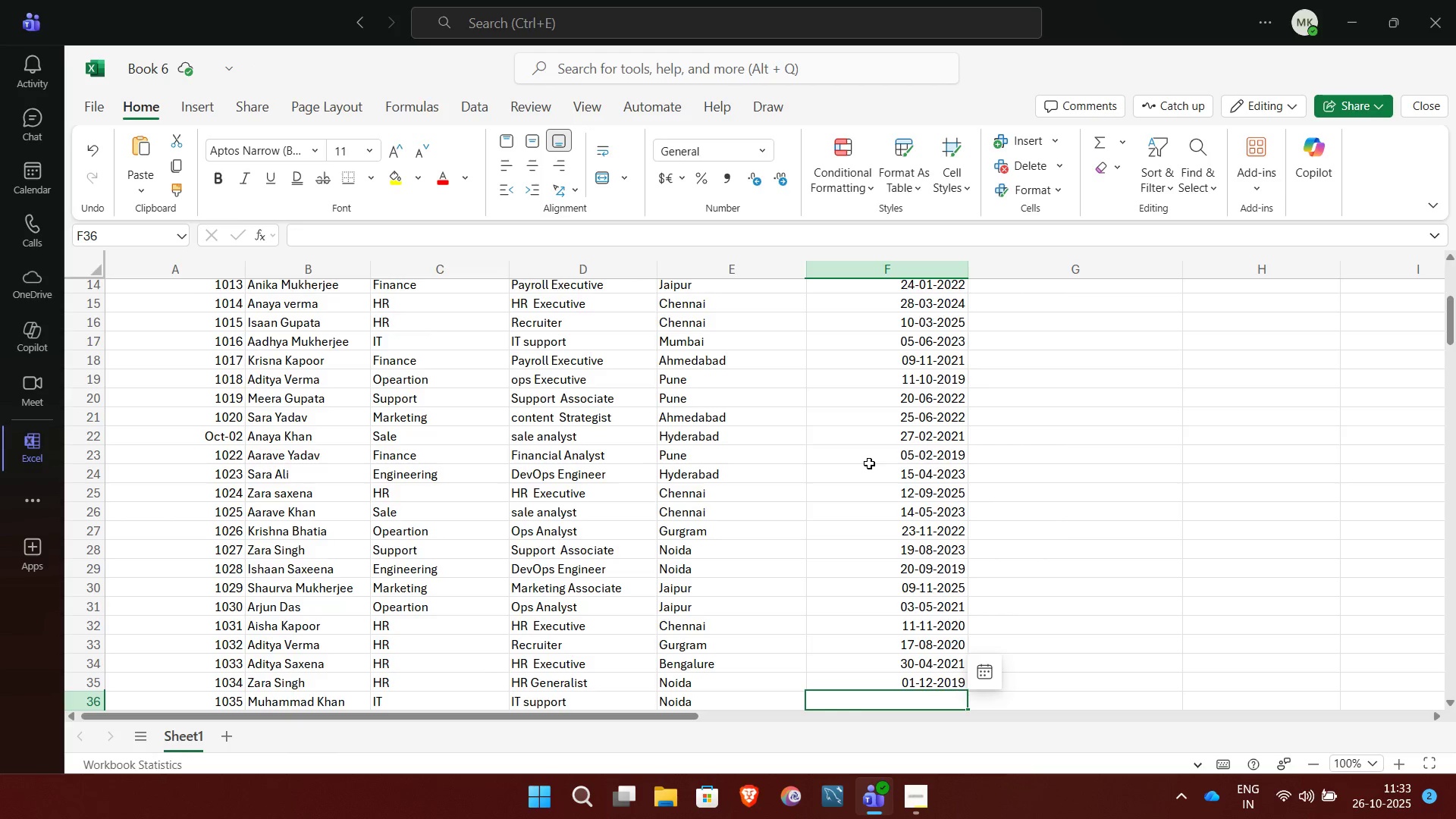 
wait(6.08)
 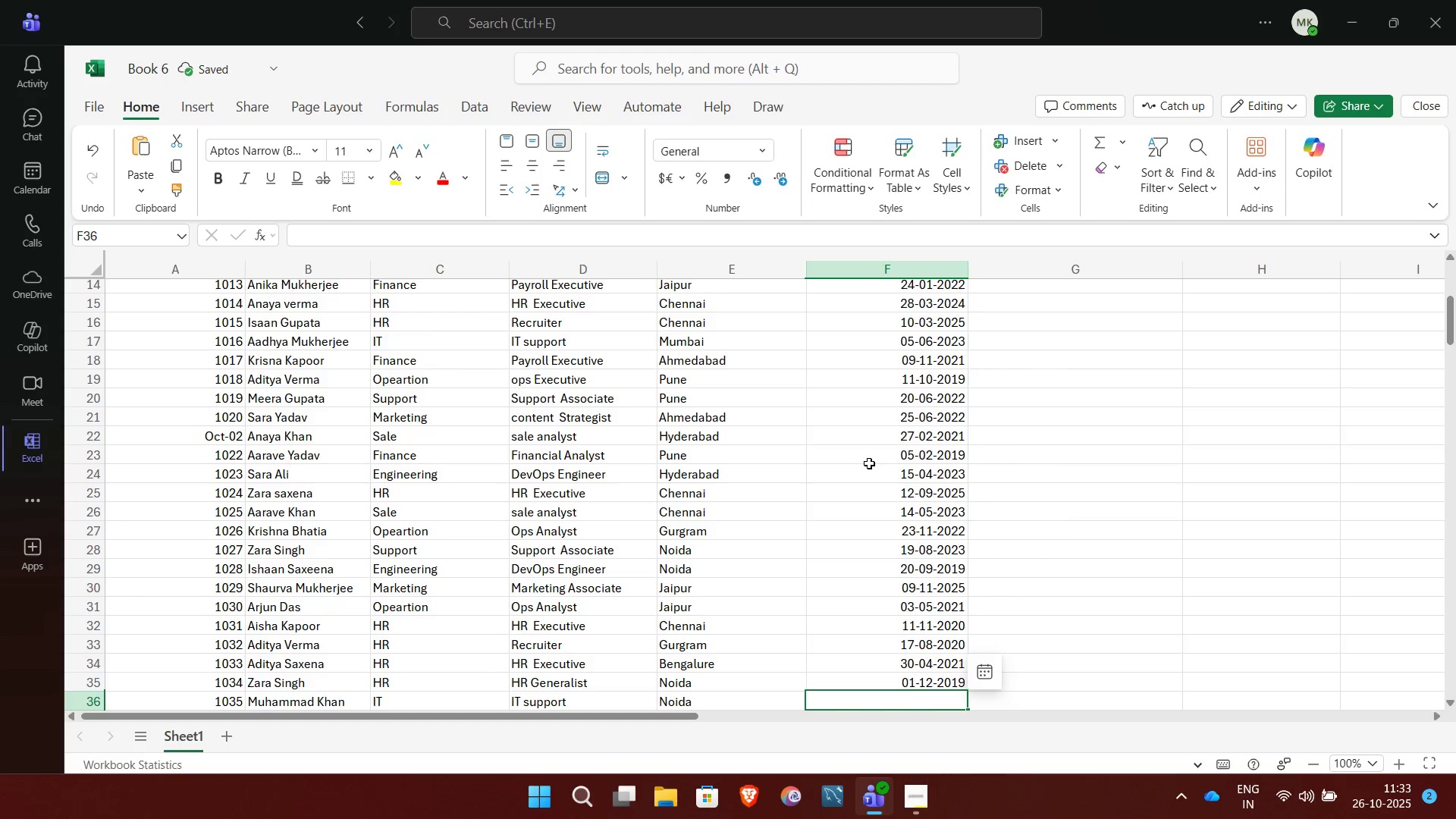 
type(2018/5/18)
key(NumpadEnter)
 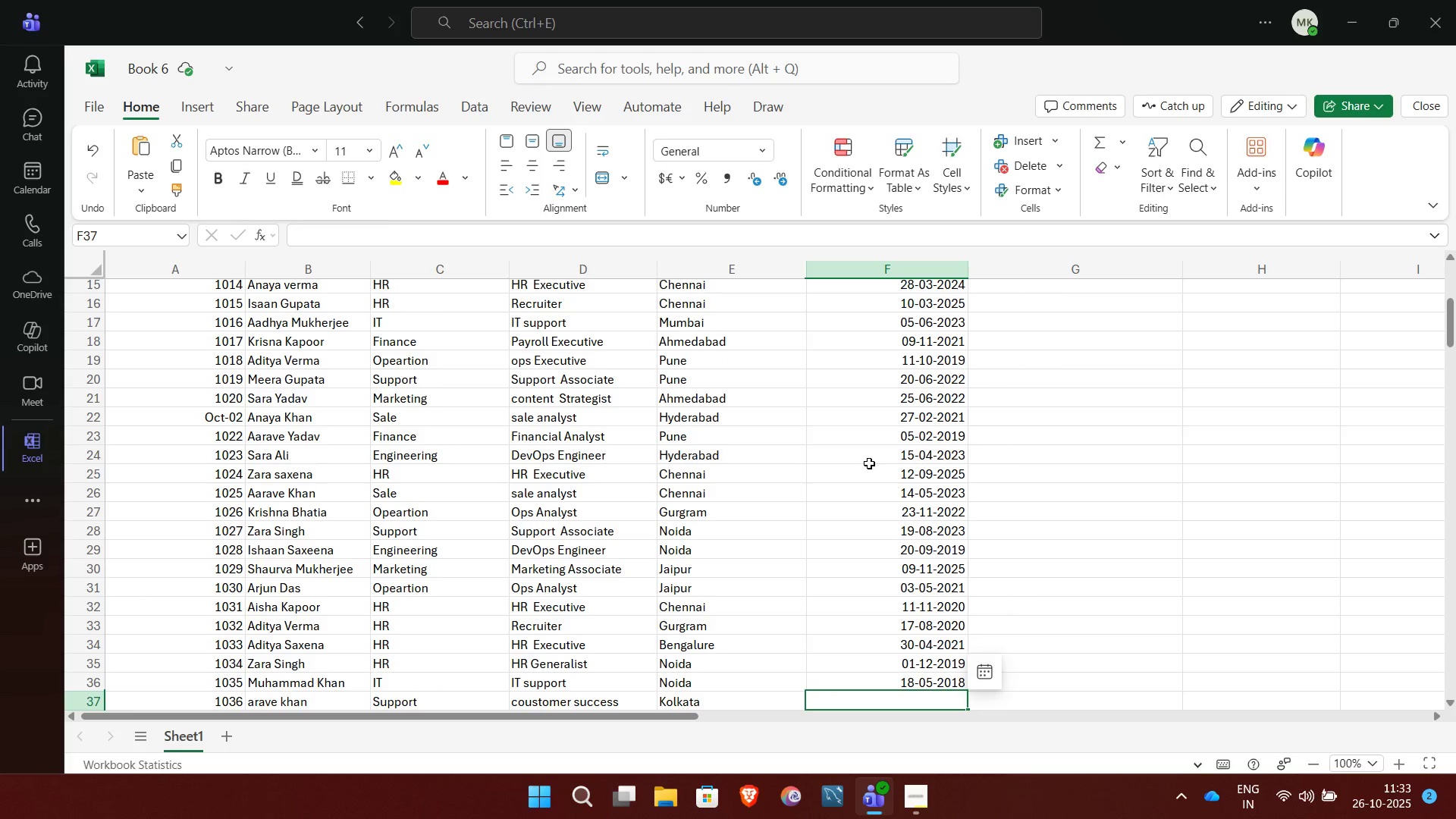 
wait(6.99)
 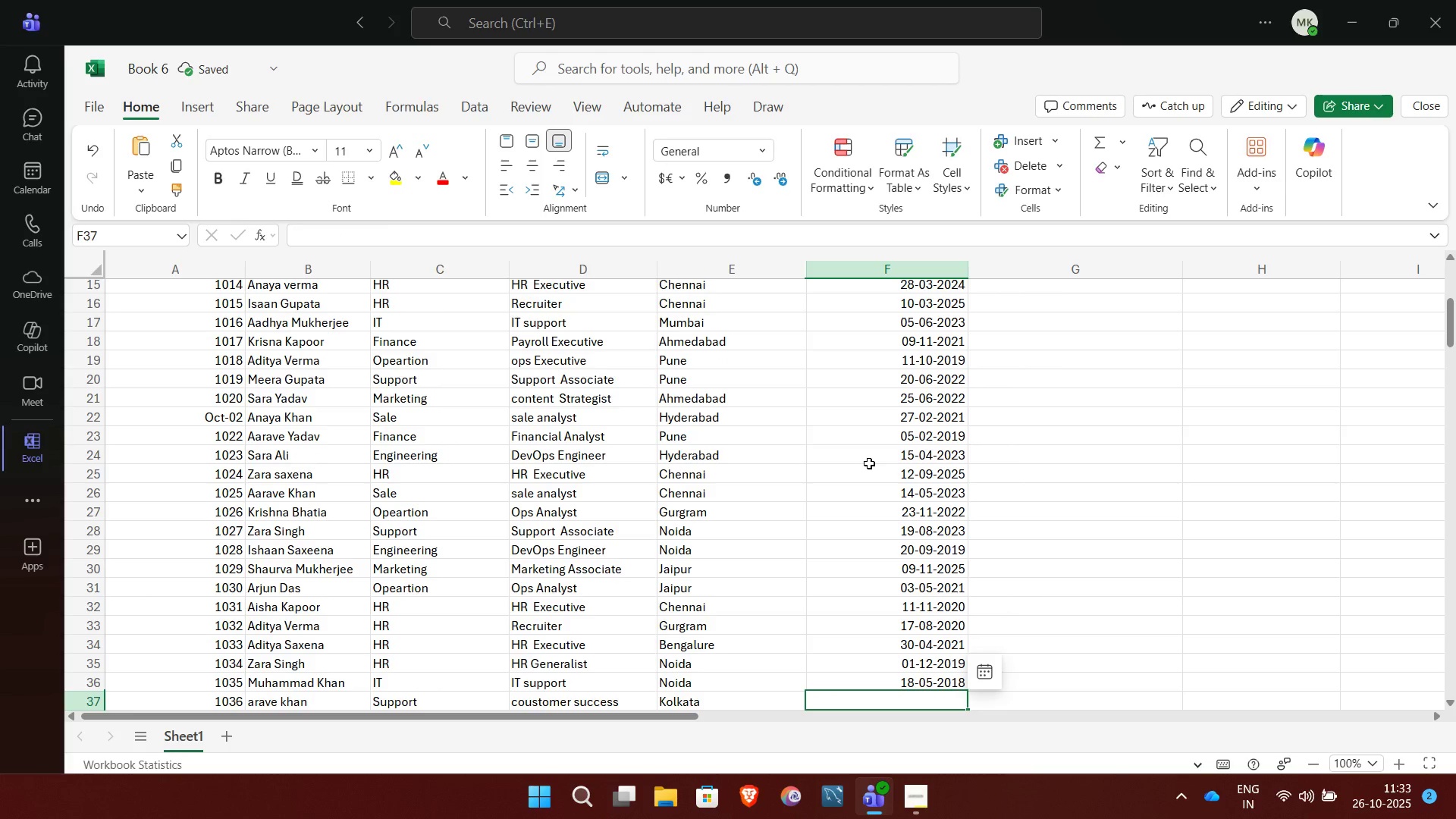 
type(2020/2/24)
key(NumpadEnter)
 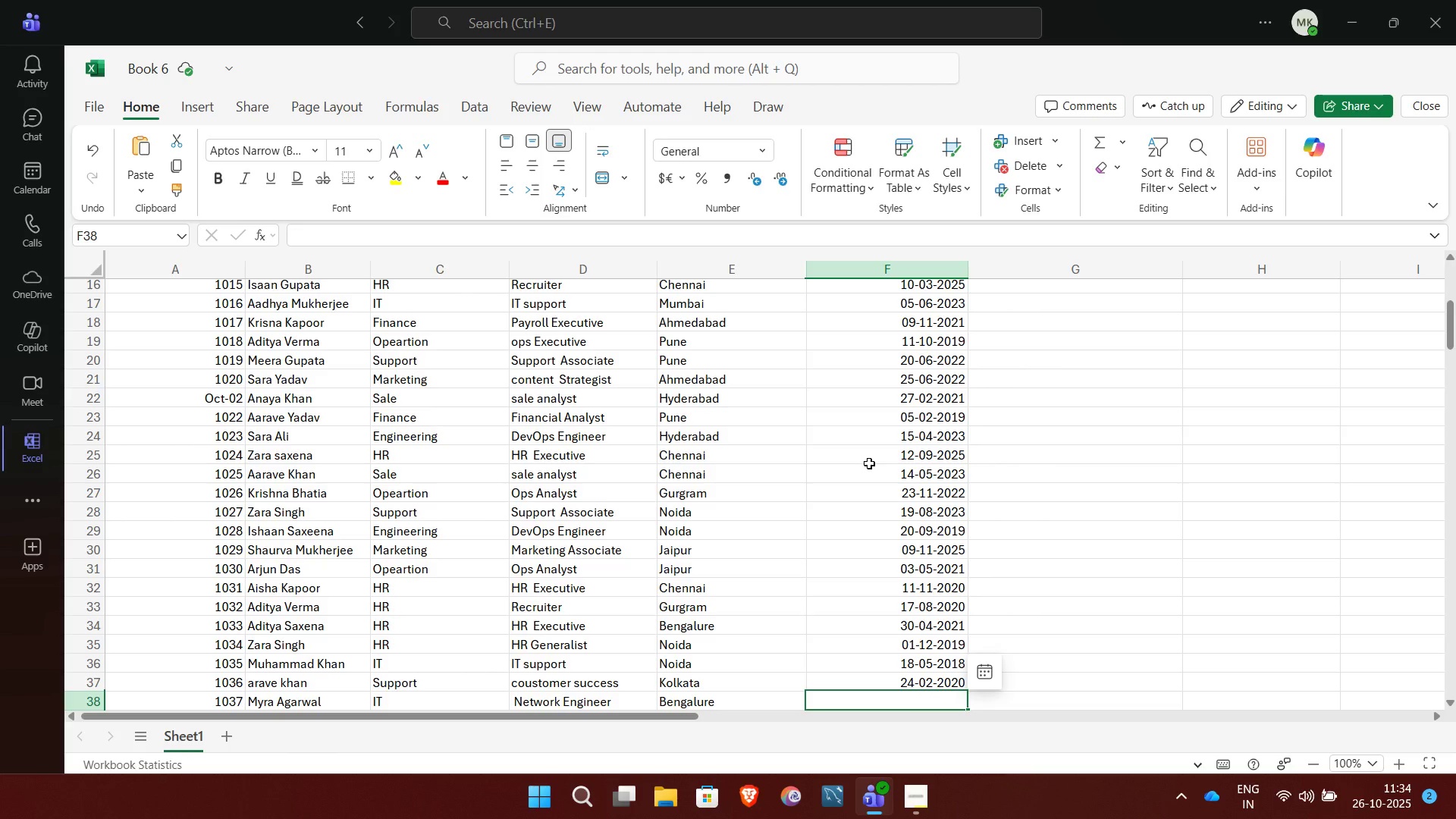 
wait(6.52)
 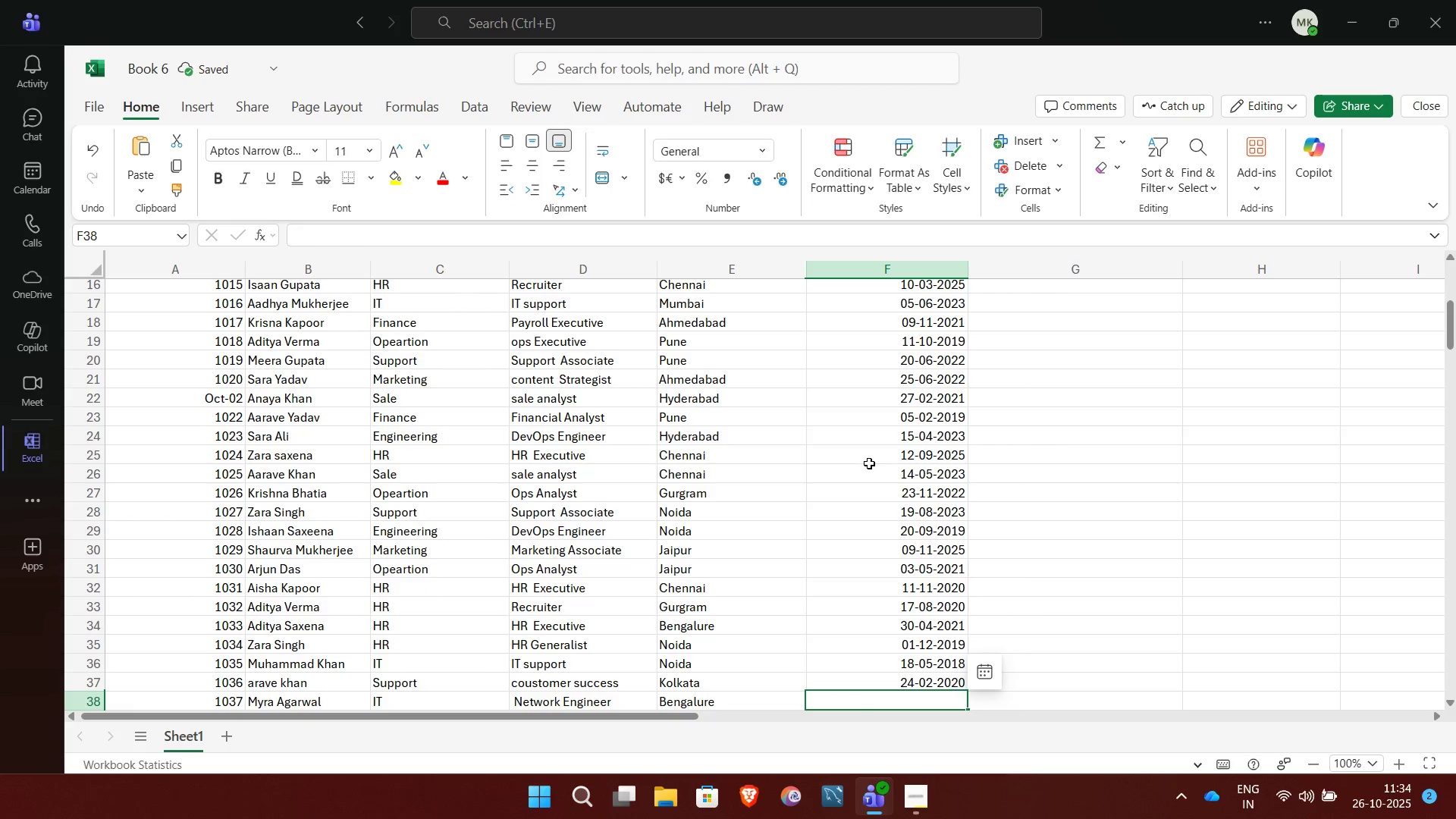 
type(2023/1/16)
key(NumpadEnter)
 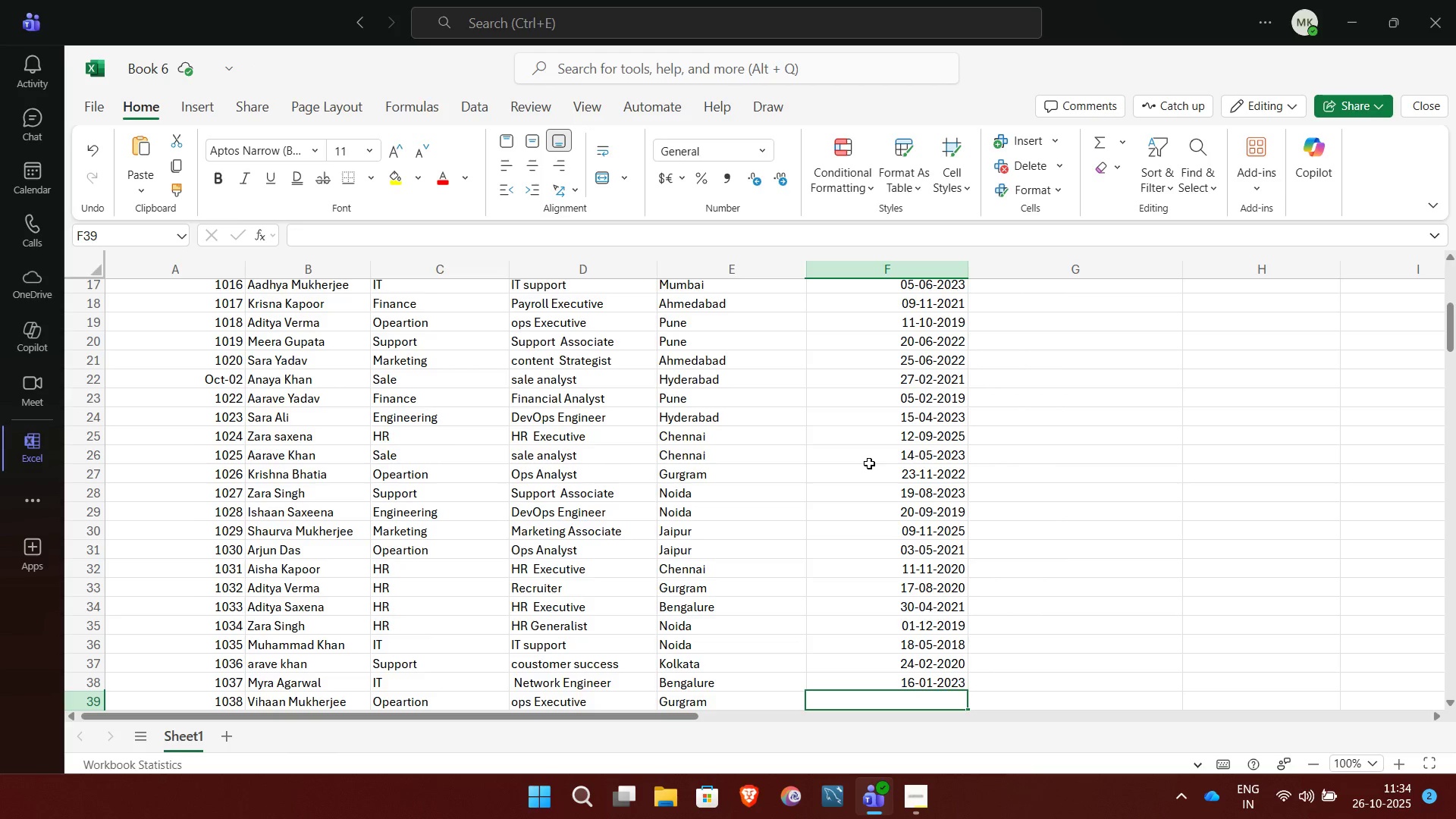 
wait(10.48)
 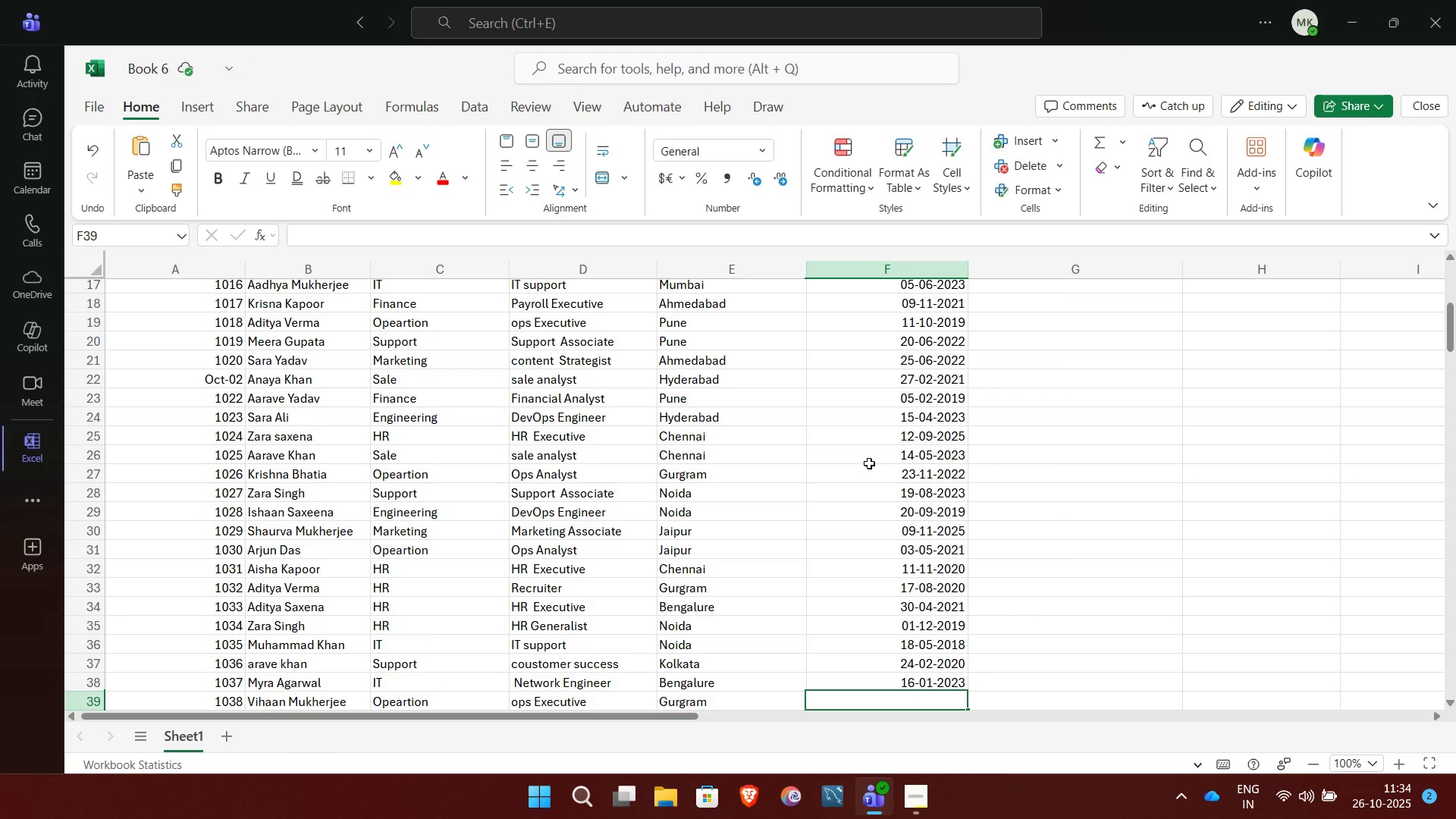 
type(2020)
 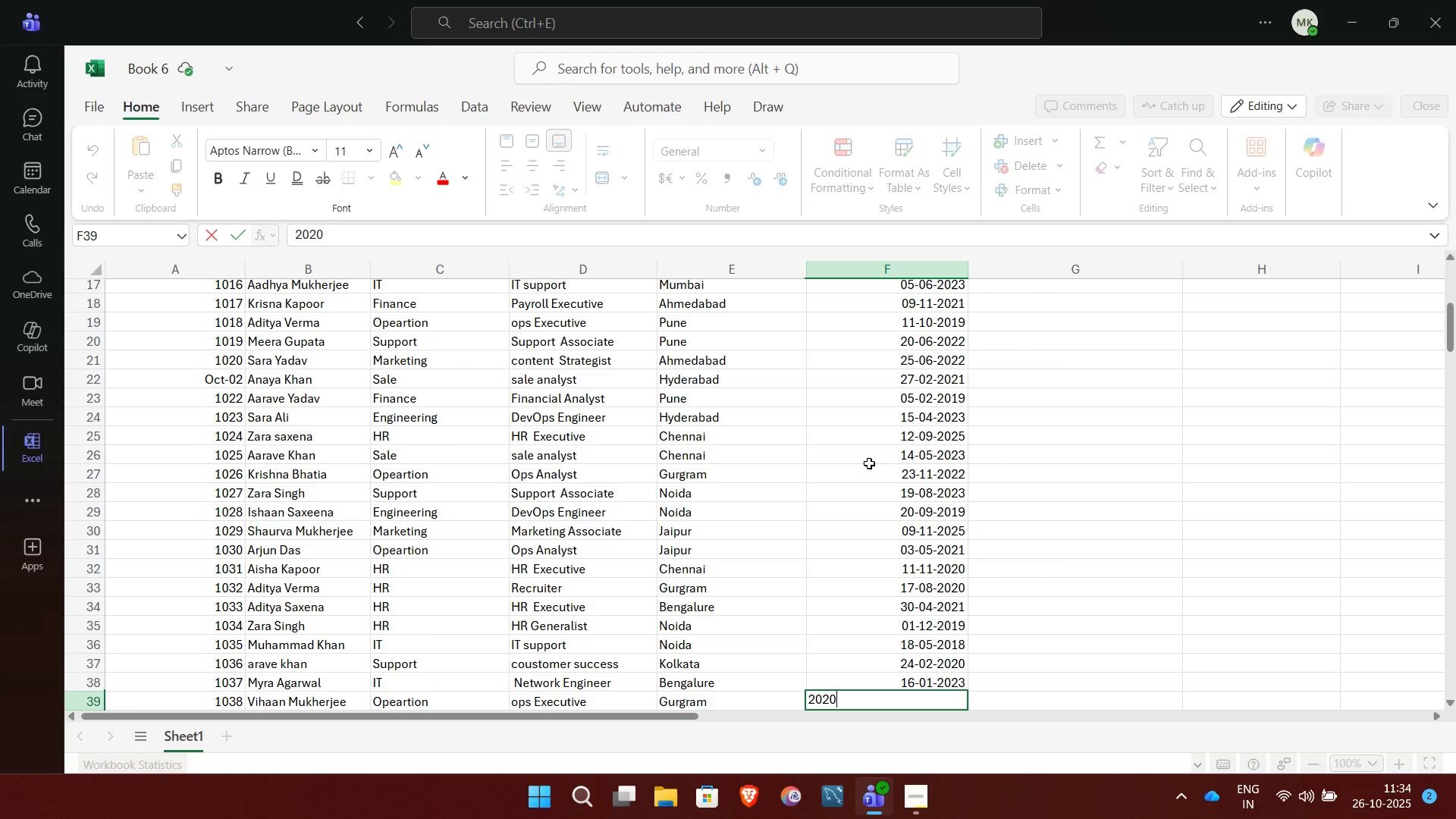 
wait(7.23)
 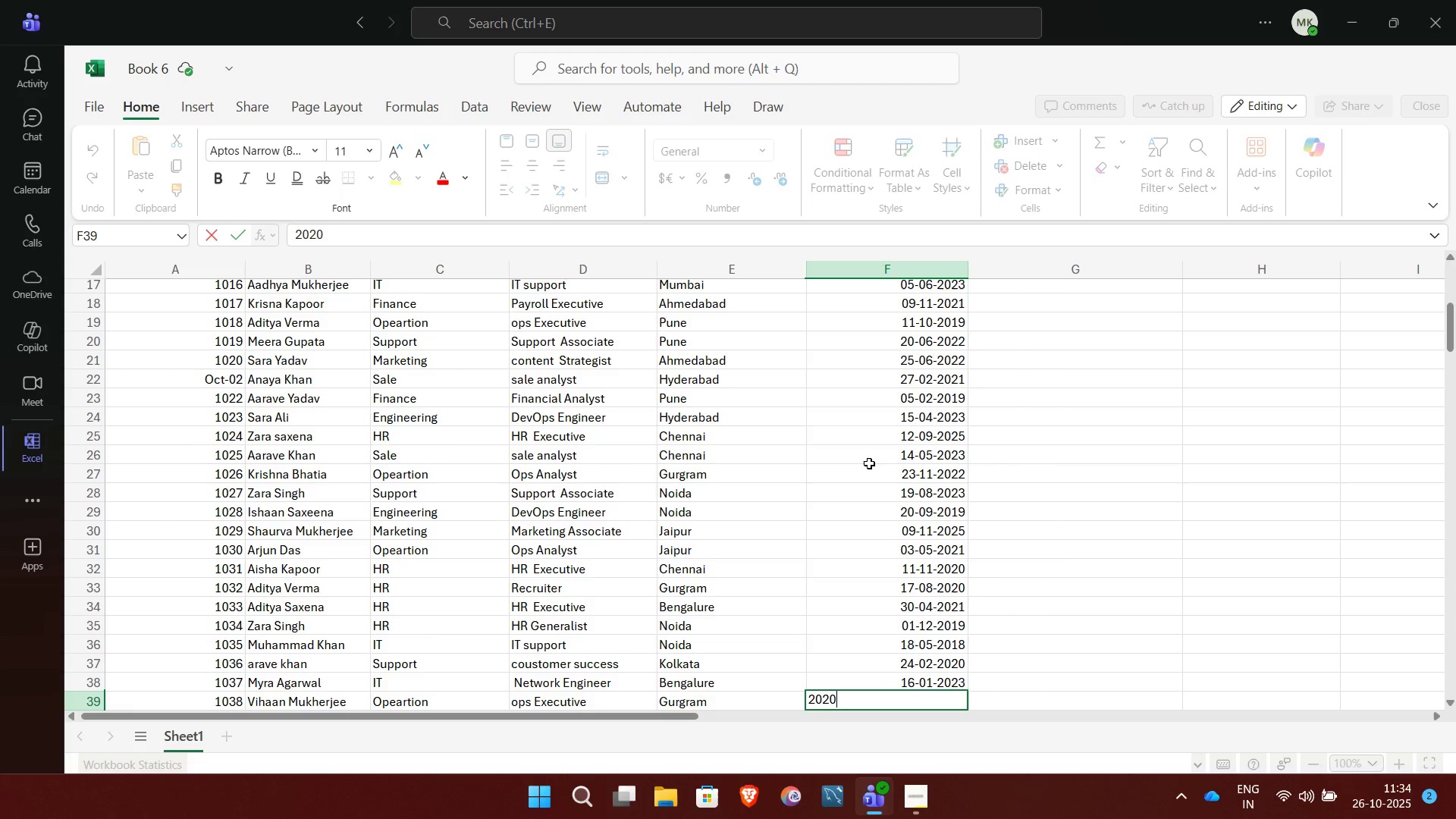 
type(/8/29)
 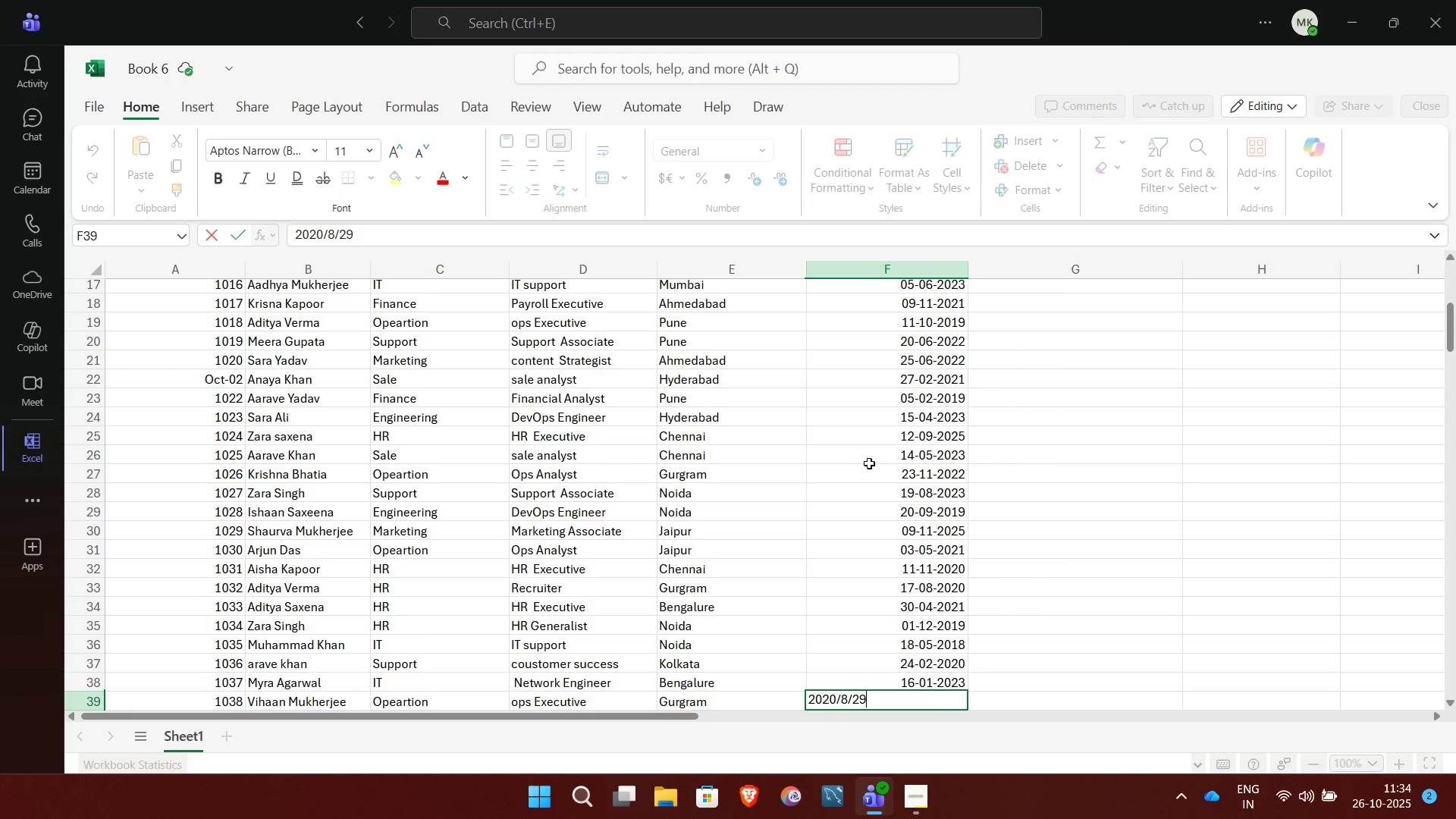 
wait(6.03)
 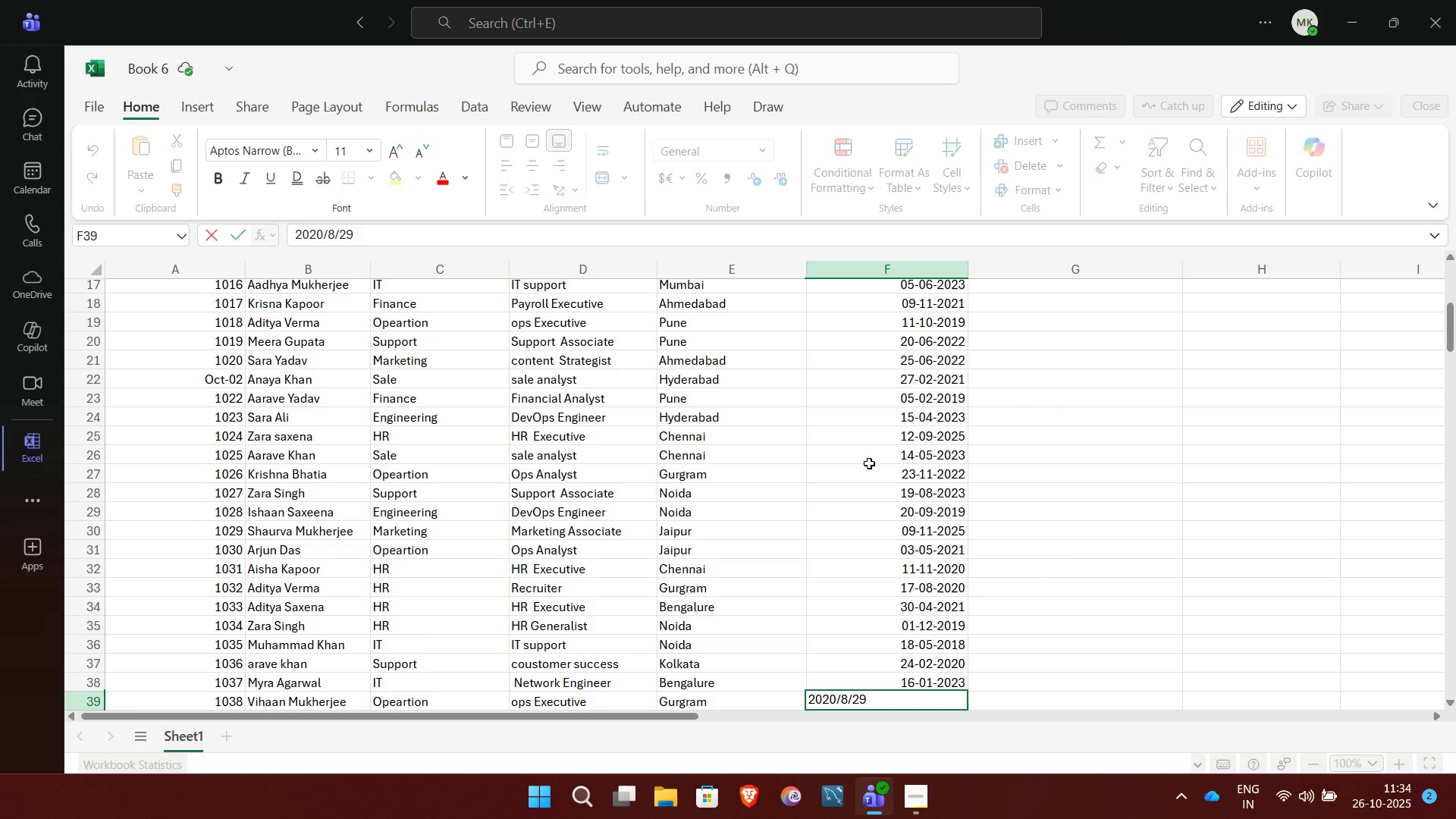 
key(NumpadEnter)
type(2019/)
 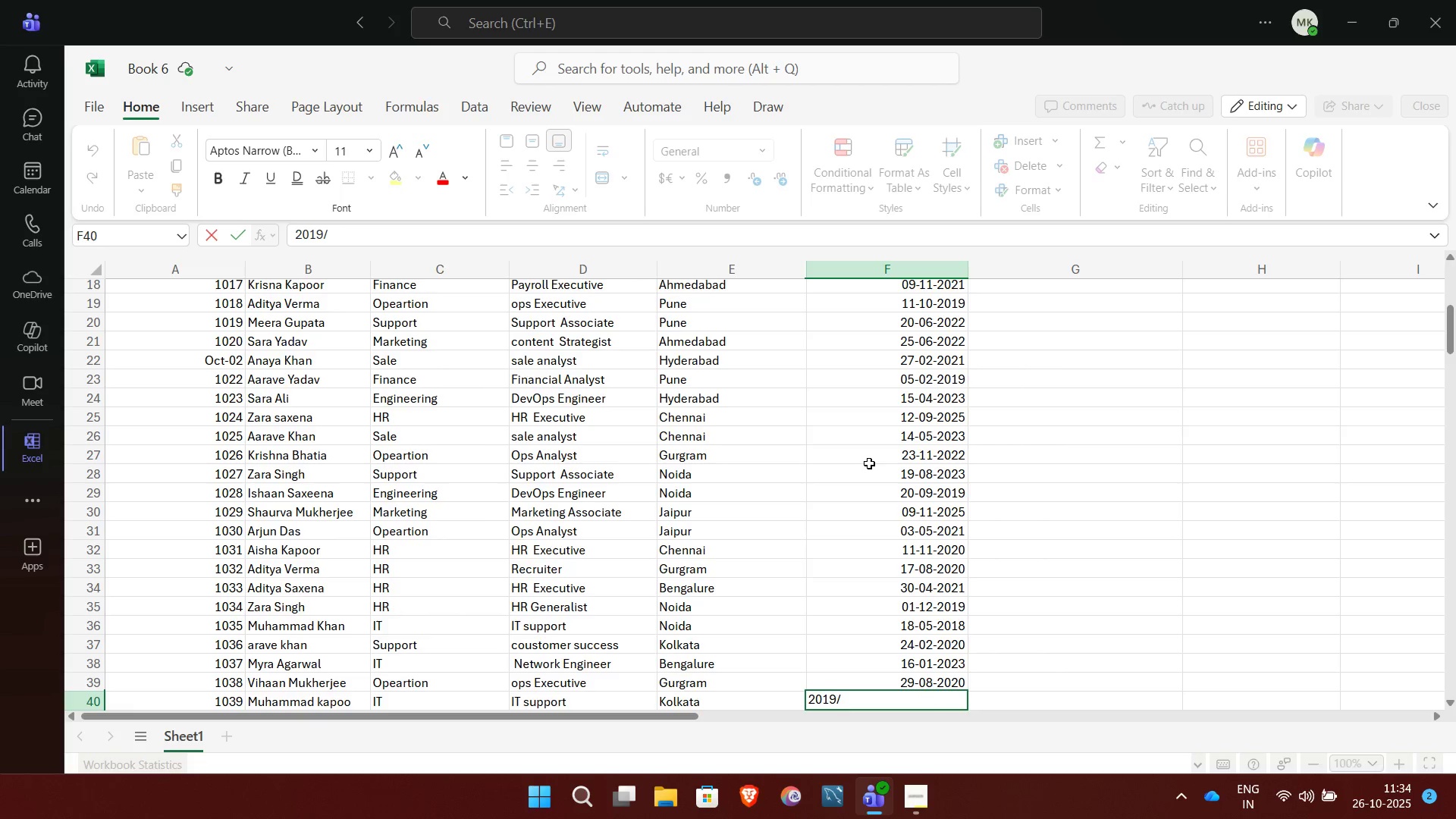 
type(7/29)
 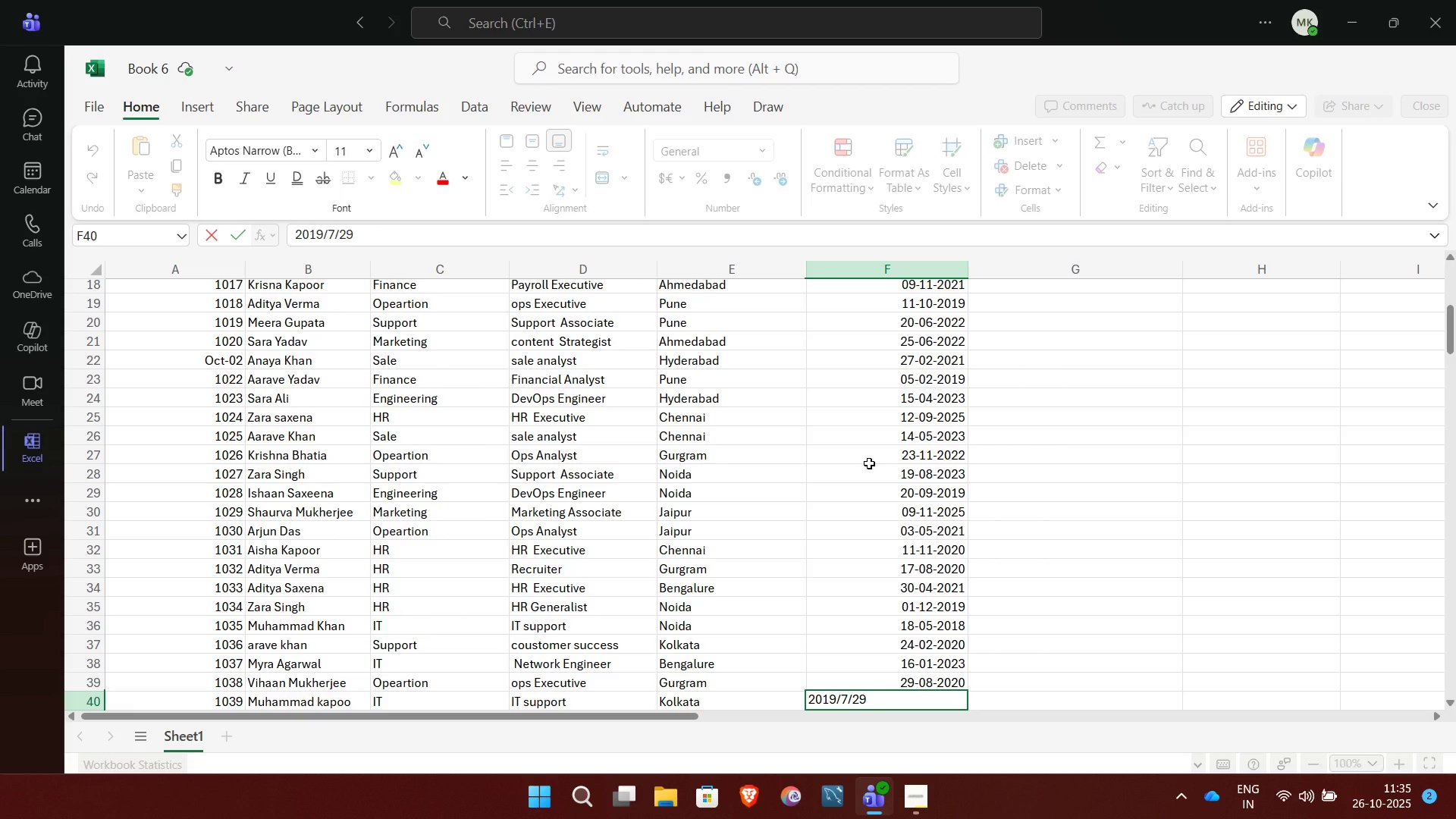 
wait(6.69)
 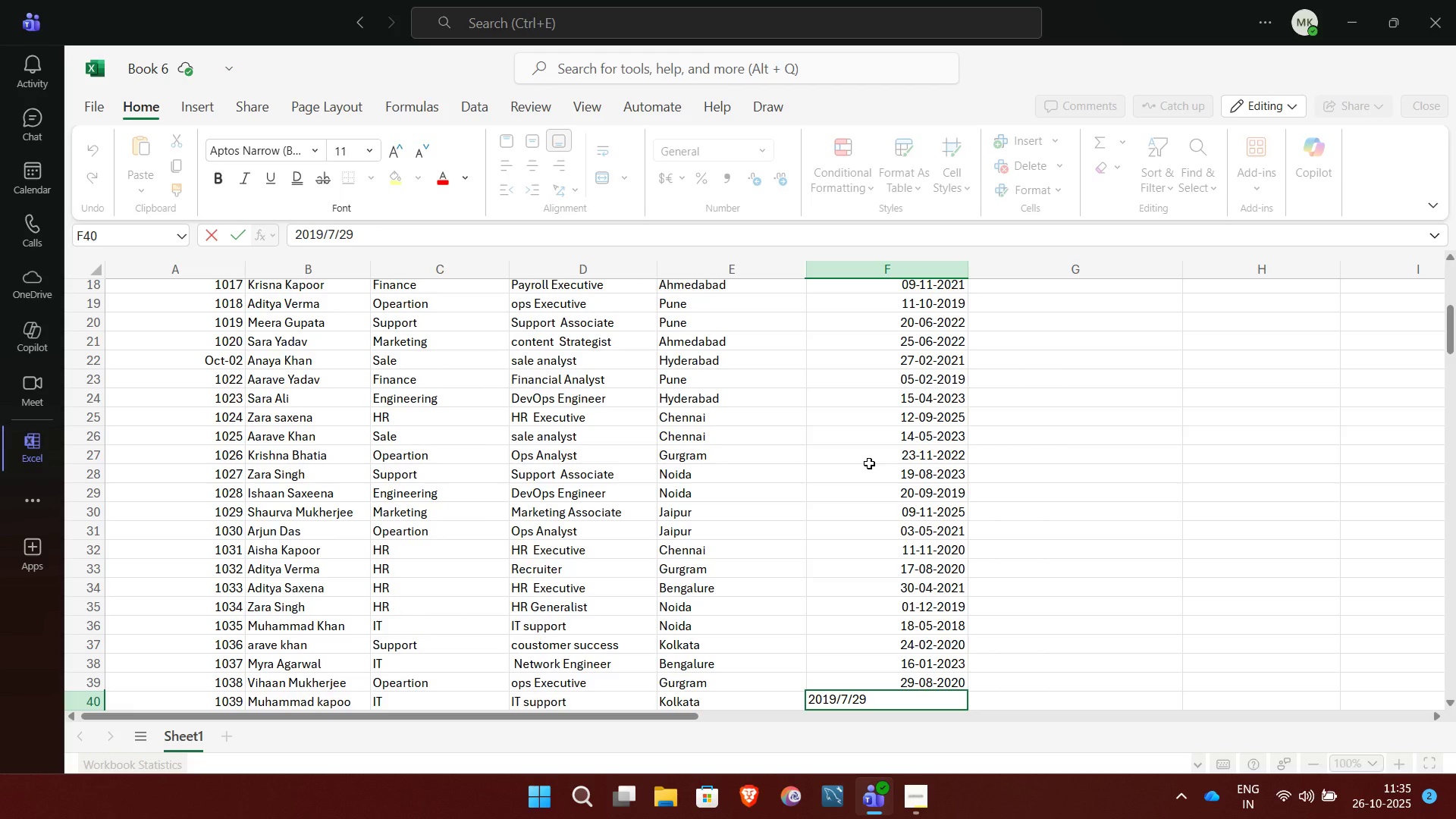 
key(NumpadEnter)
 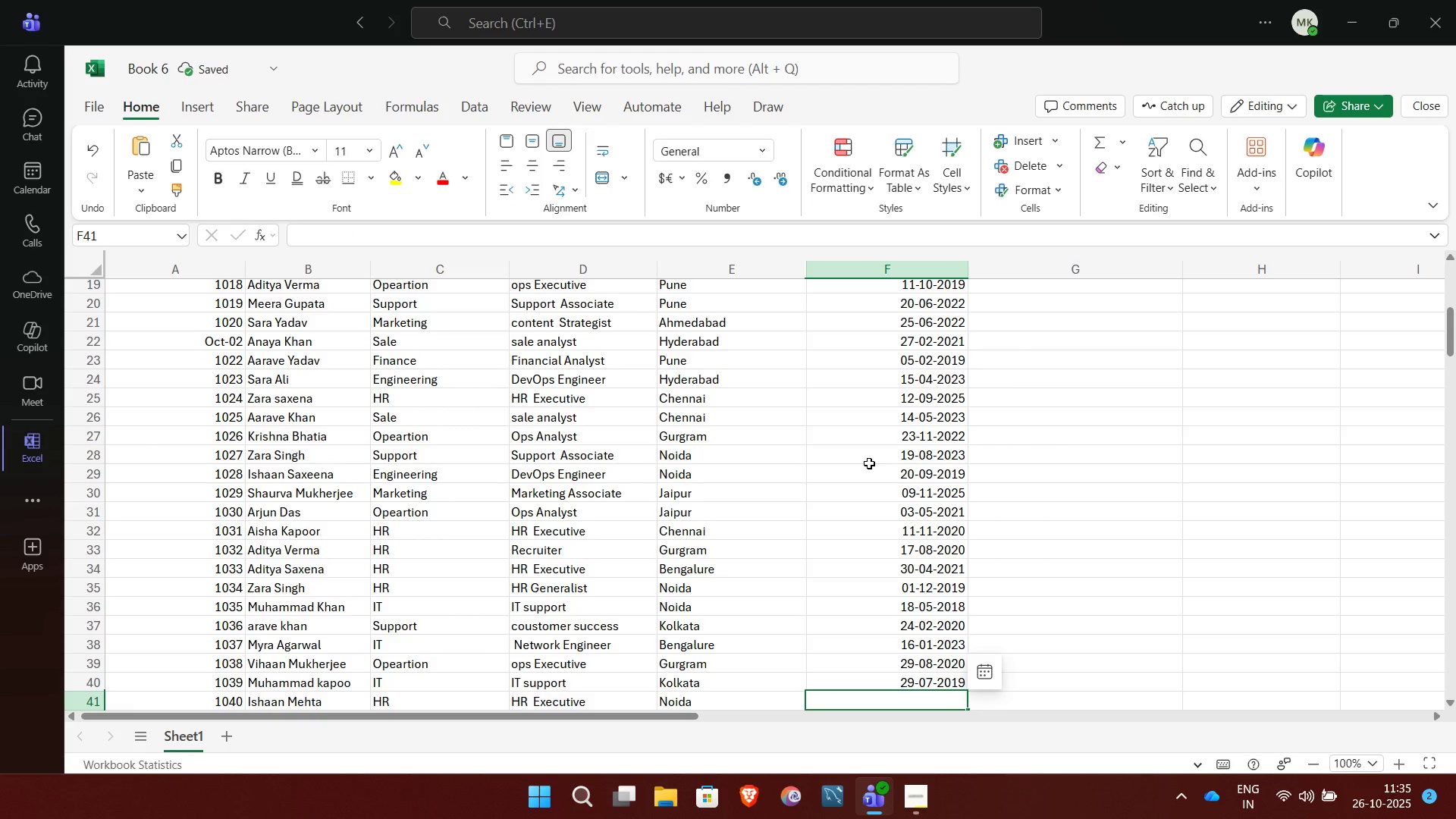 
type(2018/1/15)
key(NumpadEnter)
 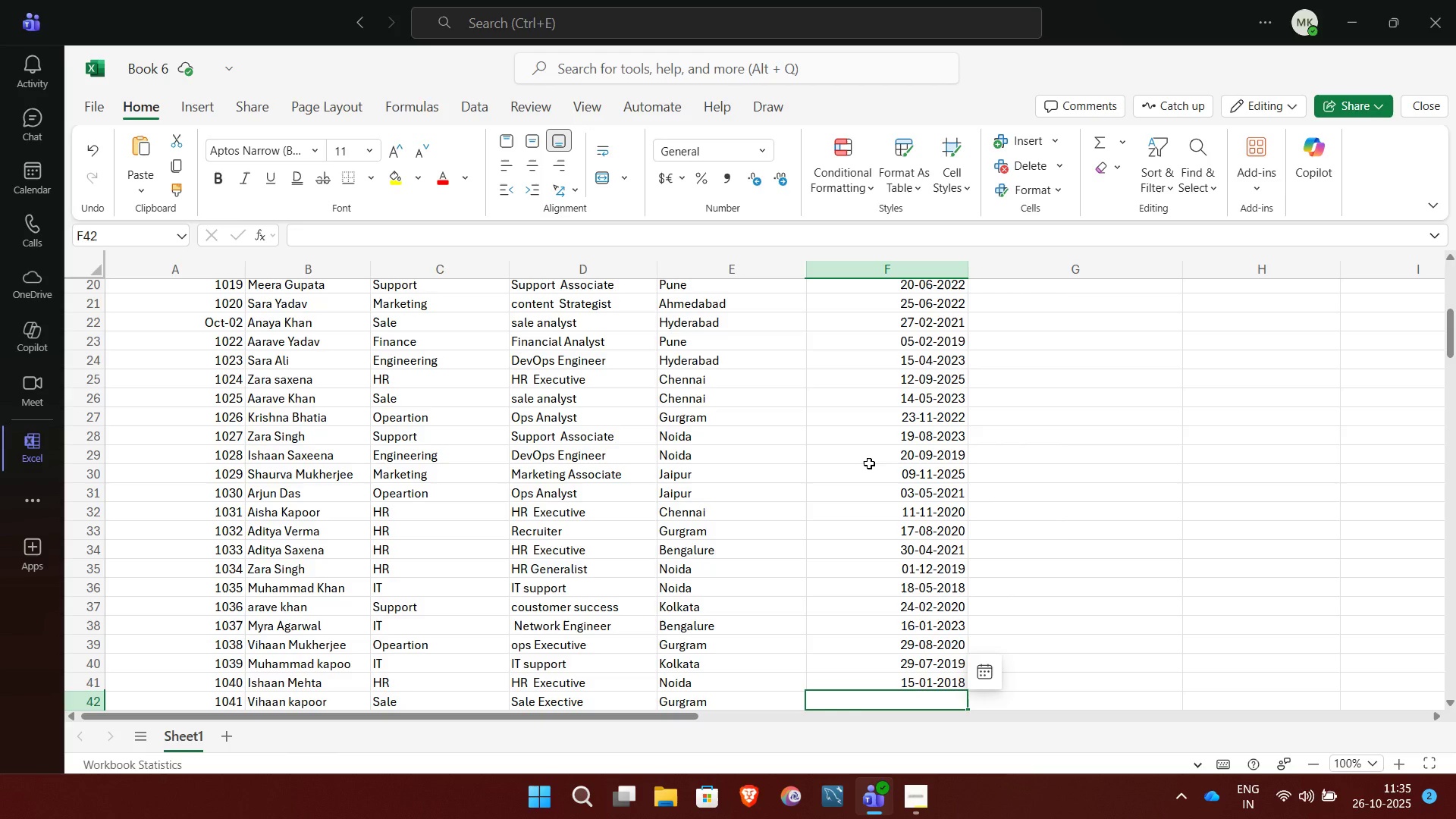 
wait(6.46)
 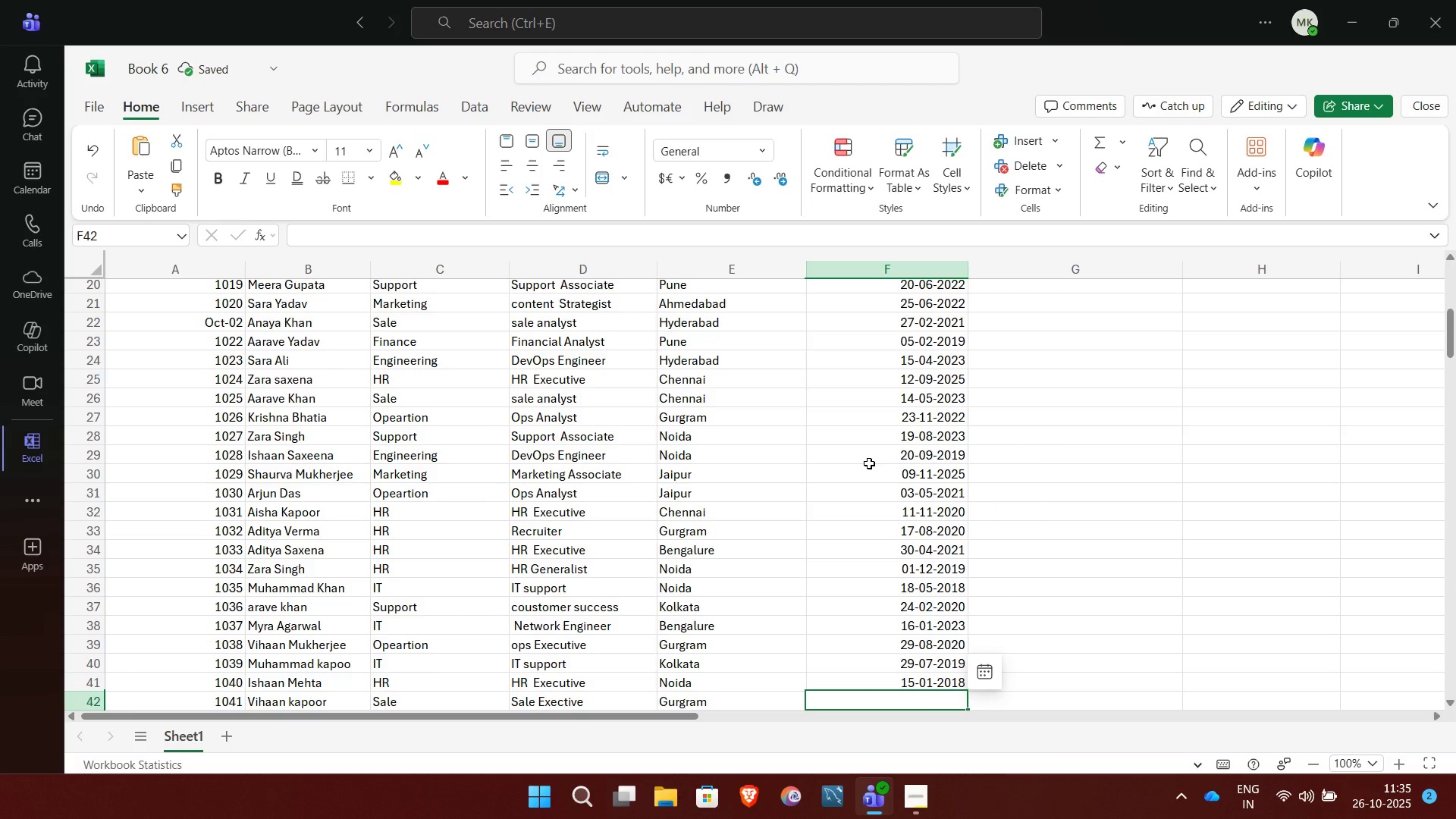 
type(2025/12/24)
key(NumpadEnter)
 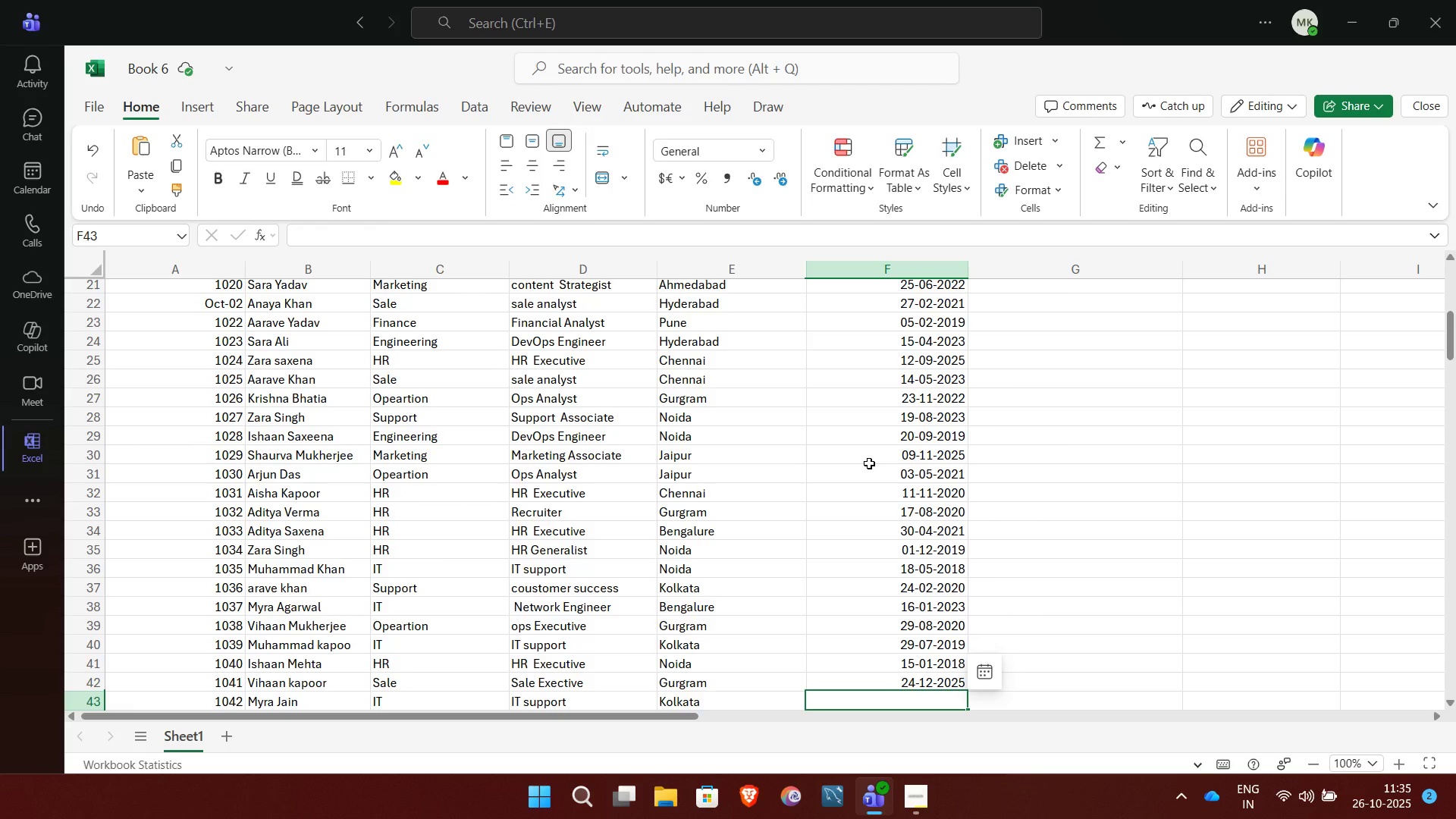 
wait(9.7)
 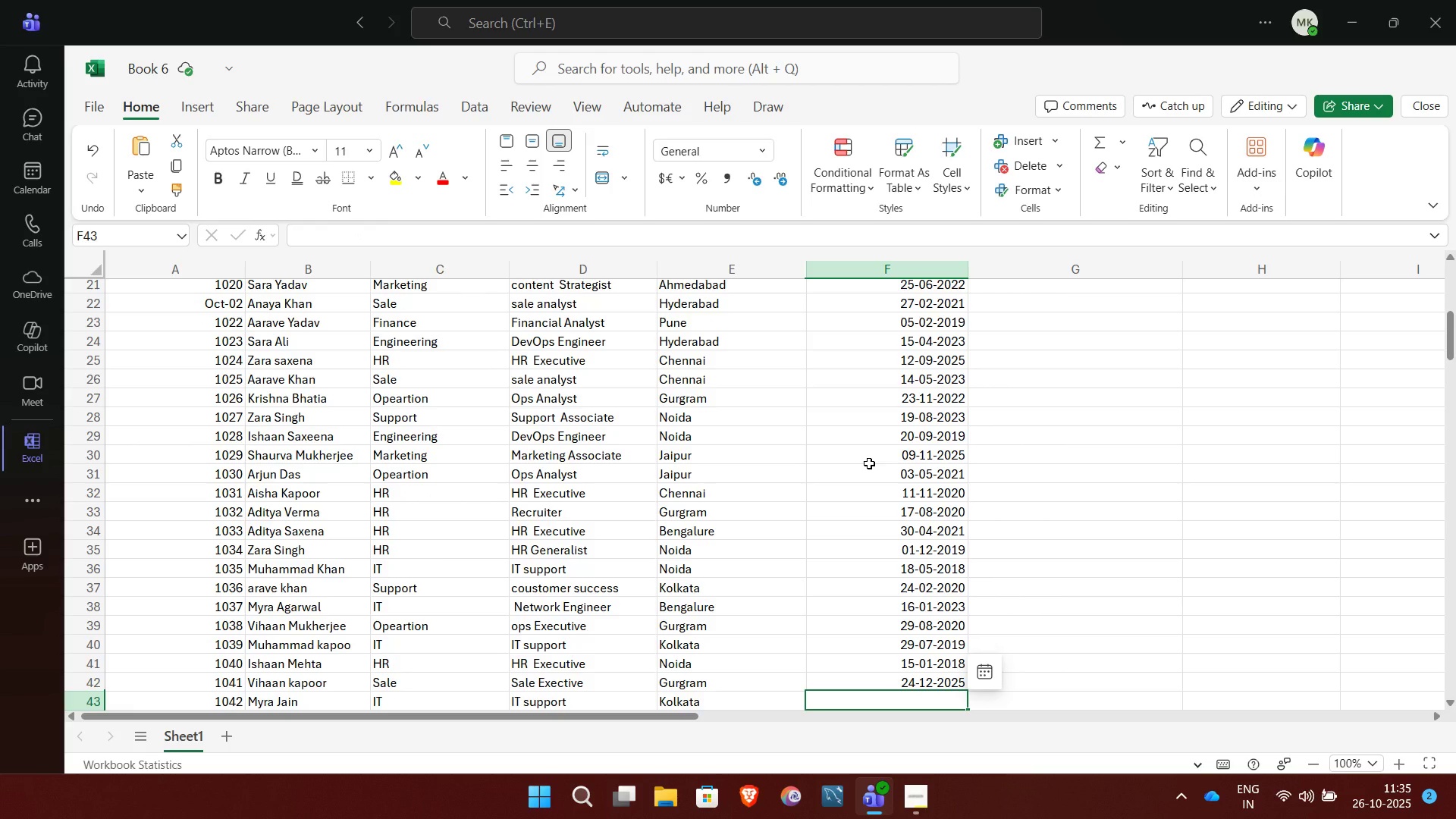 
type(2020/4/10)
key(NumpadEnter)
 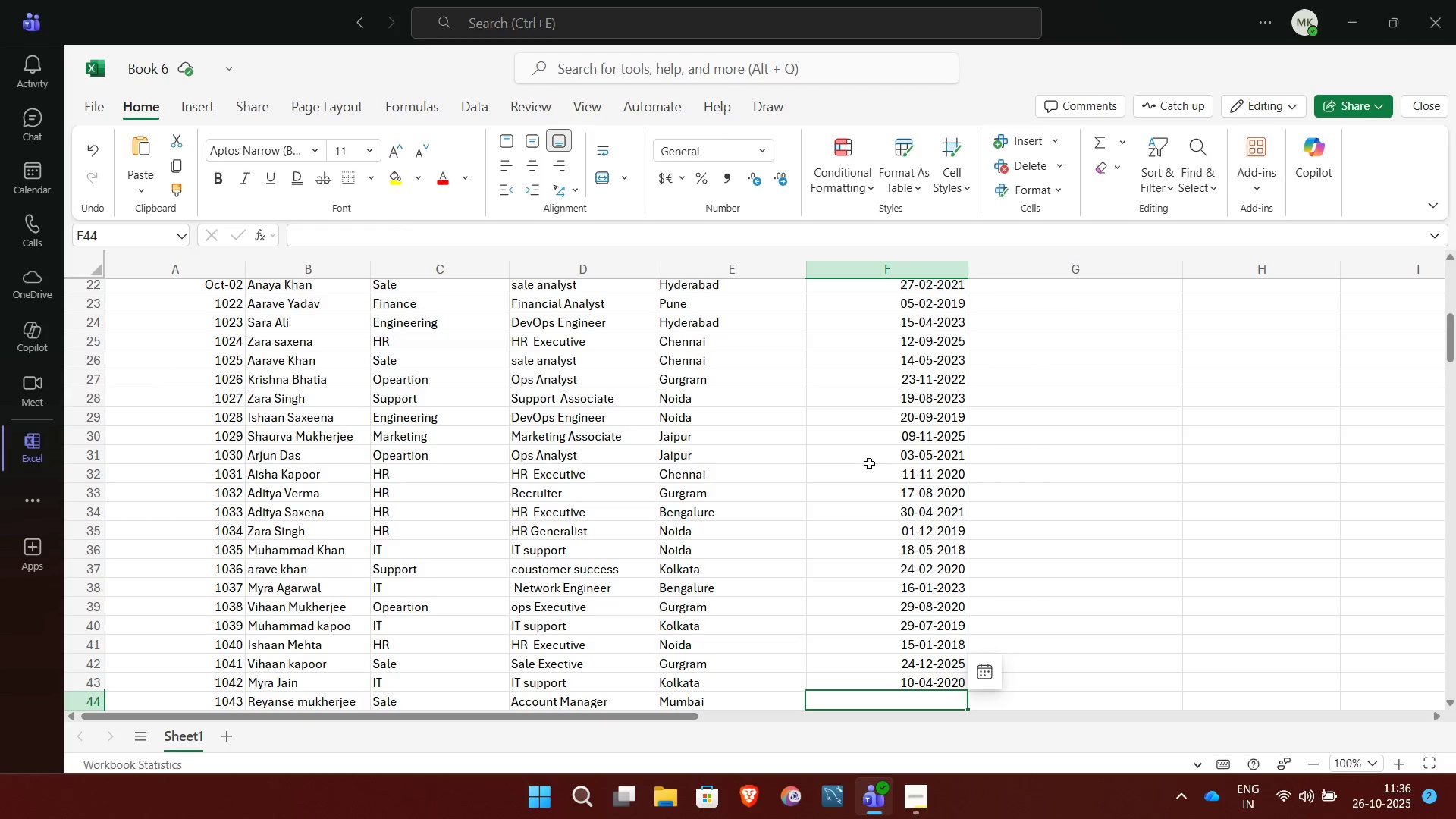 
wait(14.98)
 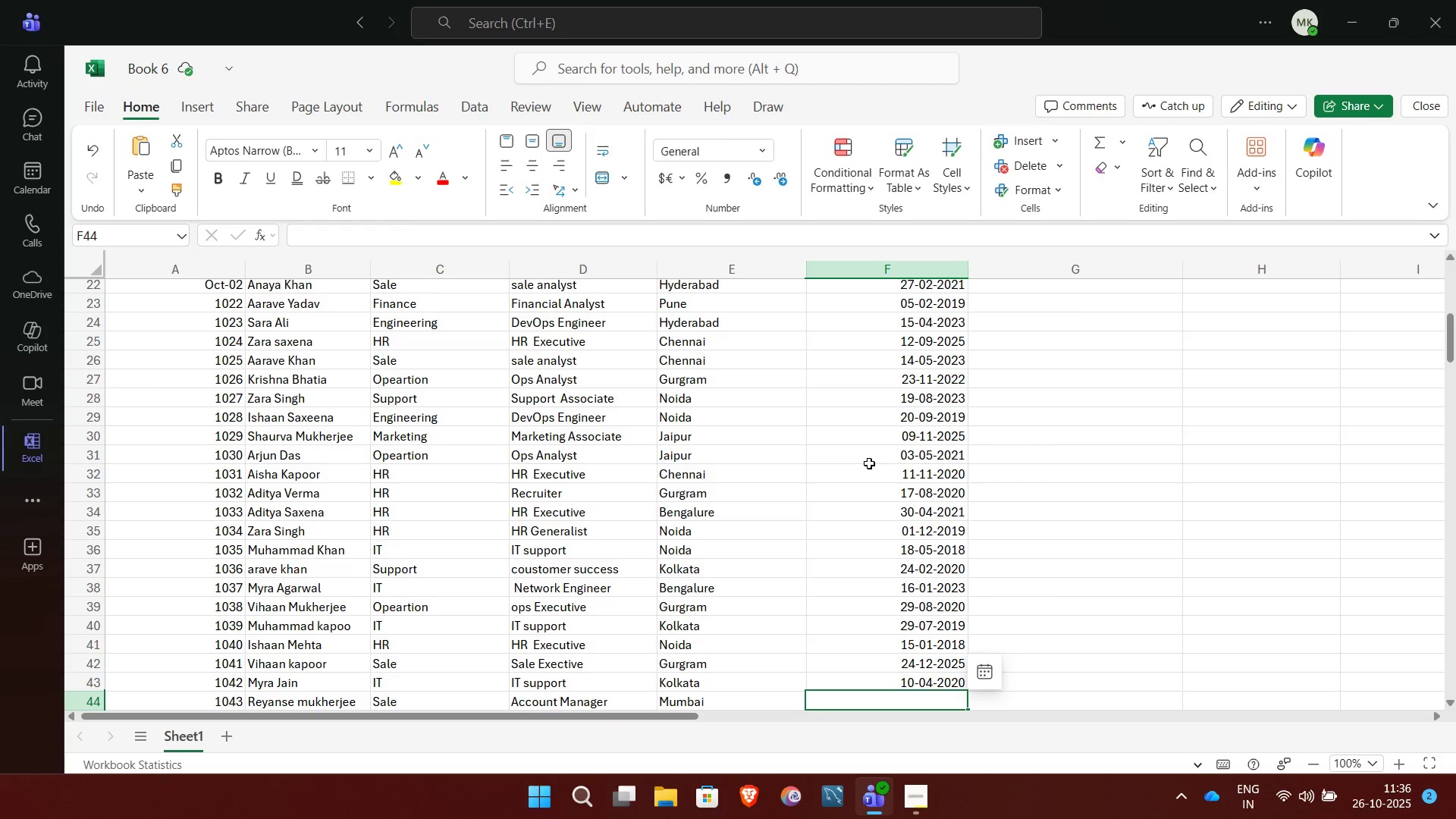 
type(2023/1/1)
key(Backspace)
type(28)
key(NumpadEnter)
 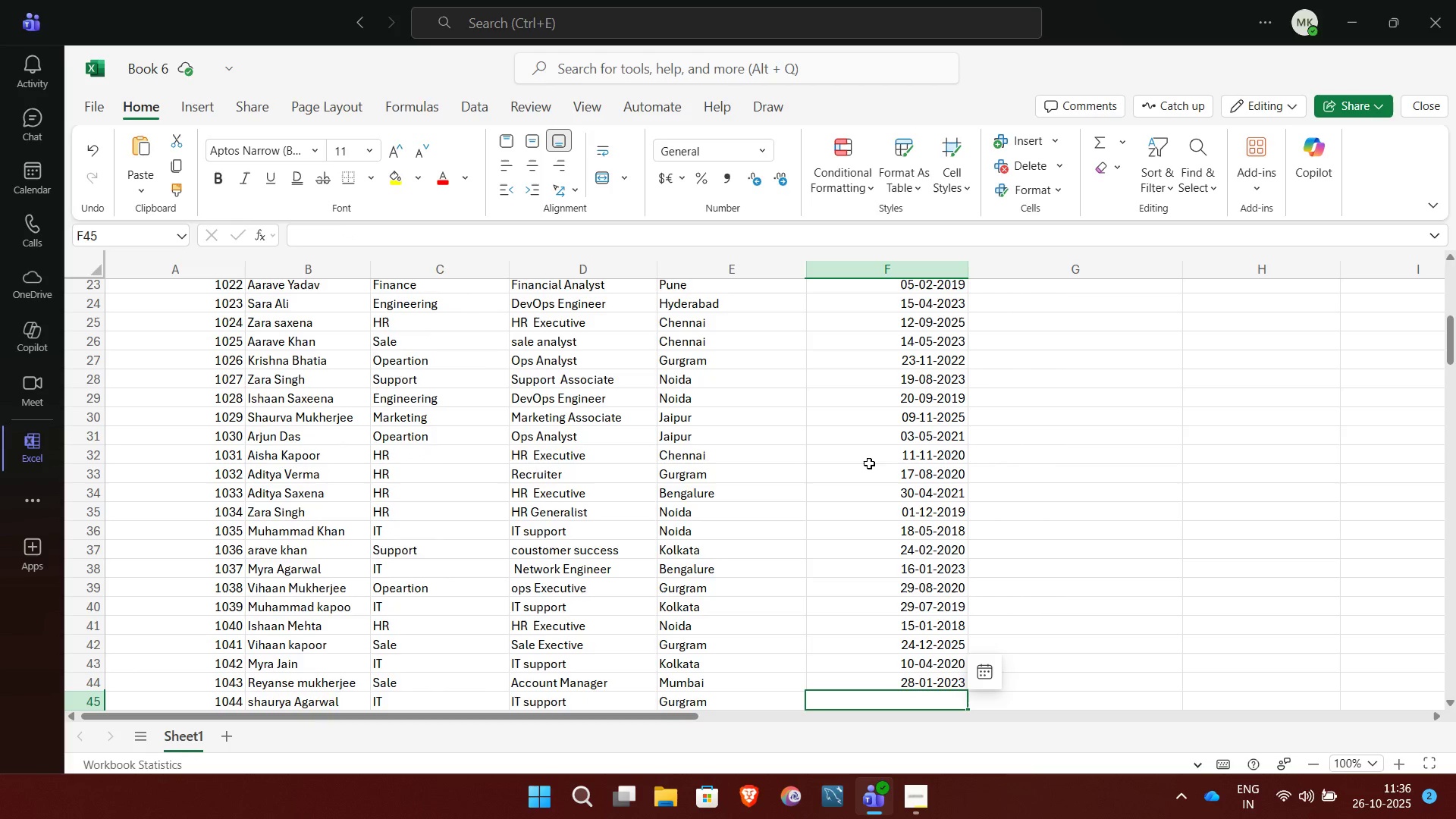 
wait(5.95)
 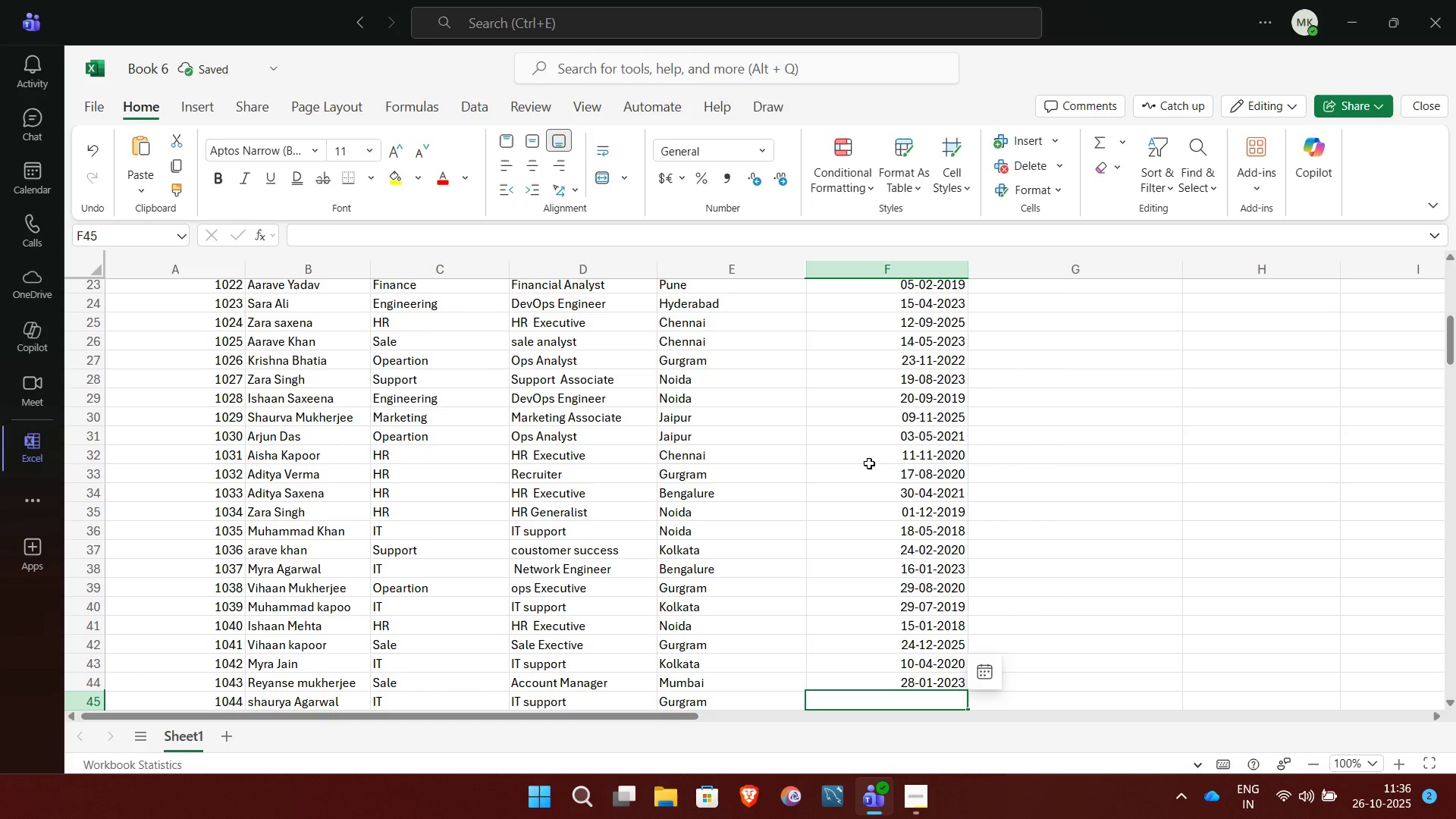 
type(2021/2/15)
key(NumpadEnter)
 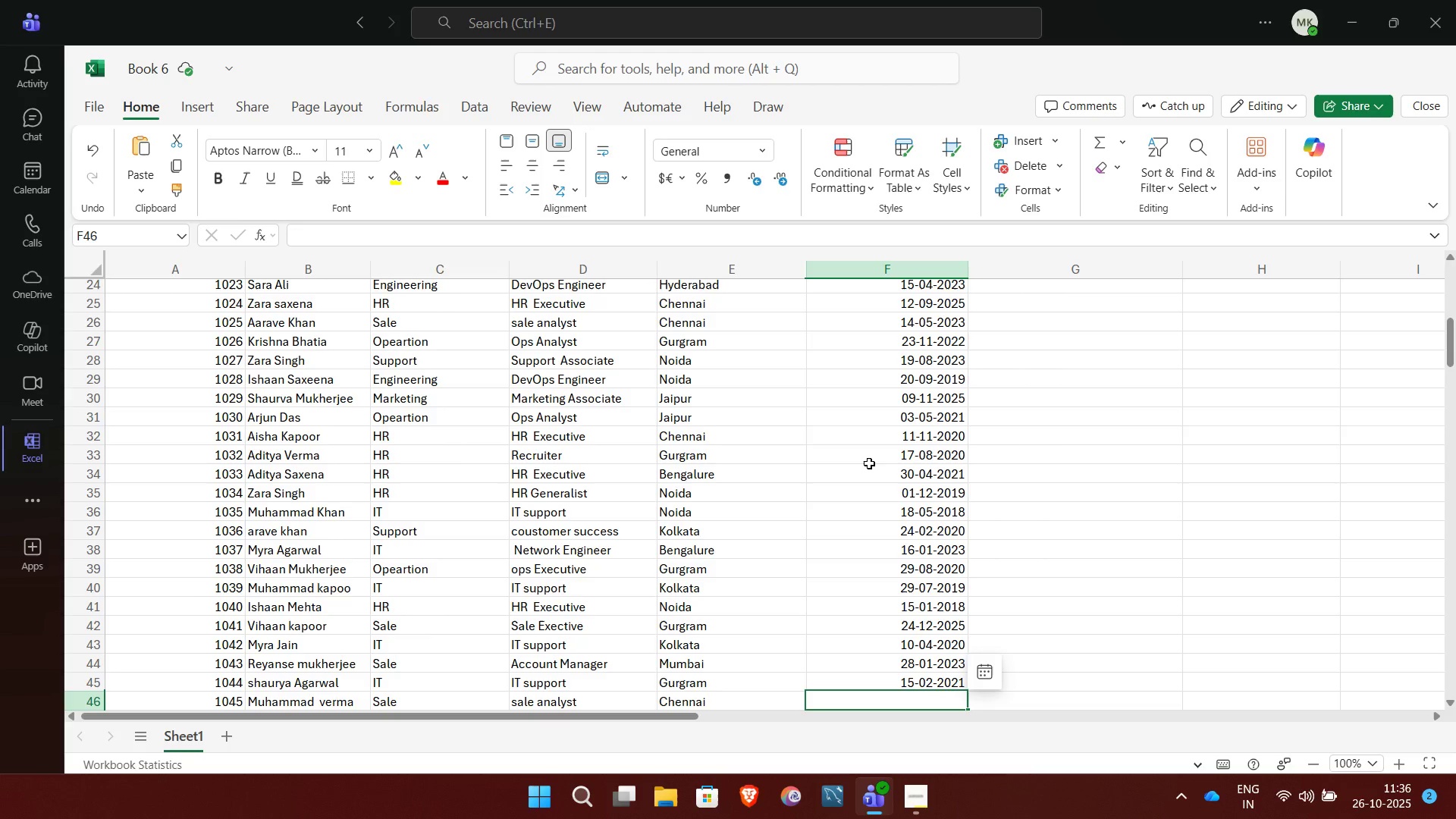 
wait(6.43)
 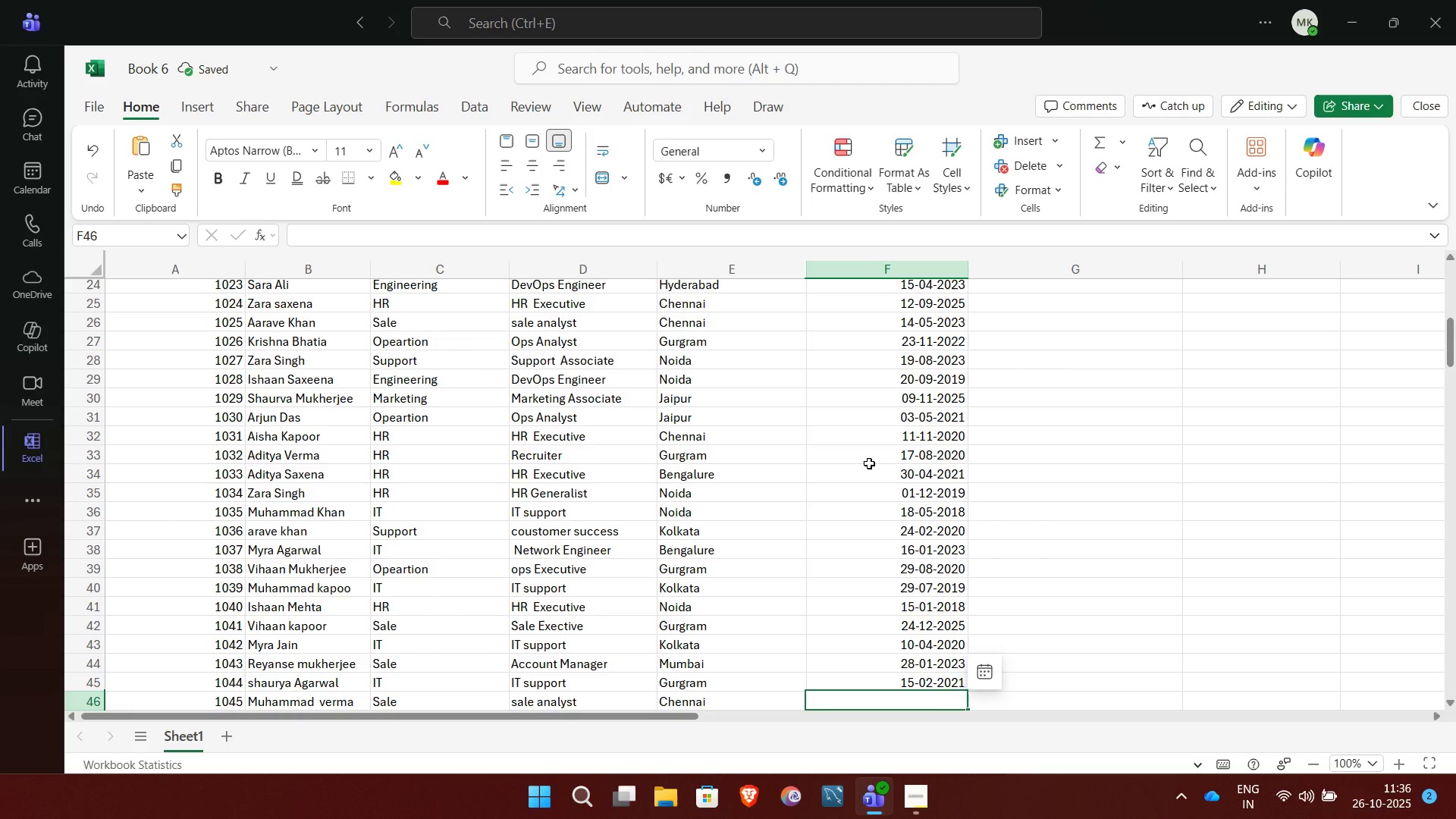 
type(2025/10/18)
key(NumpadEnter)
 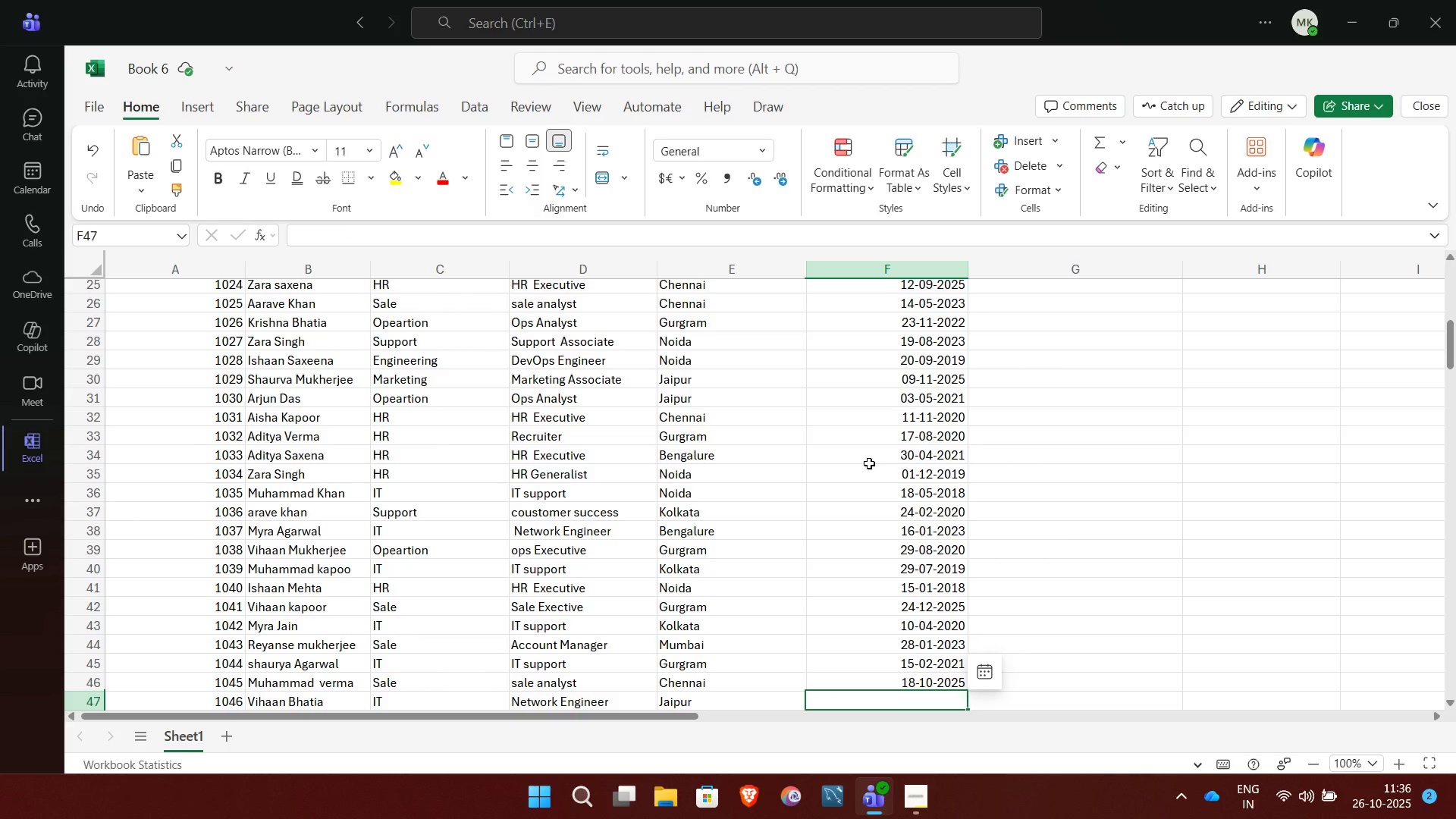 
type(2022/6/24)
 